 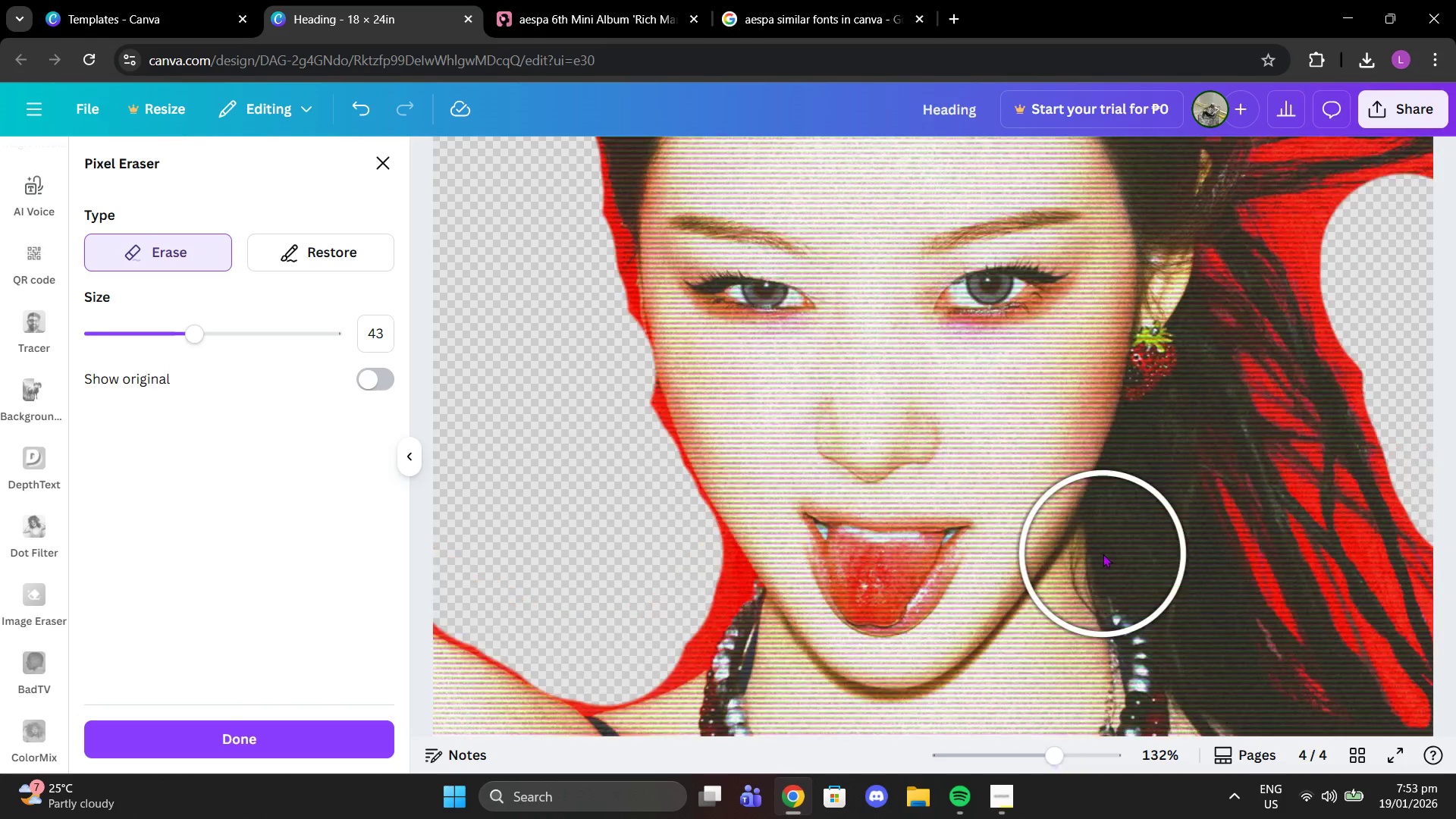 
scroll: coordinate [1103, 552], scroll_direction: up, amount: 10.0
 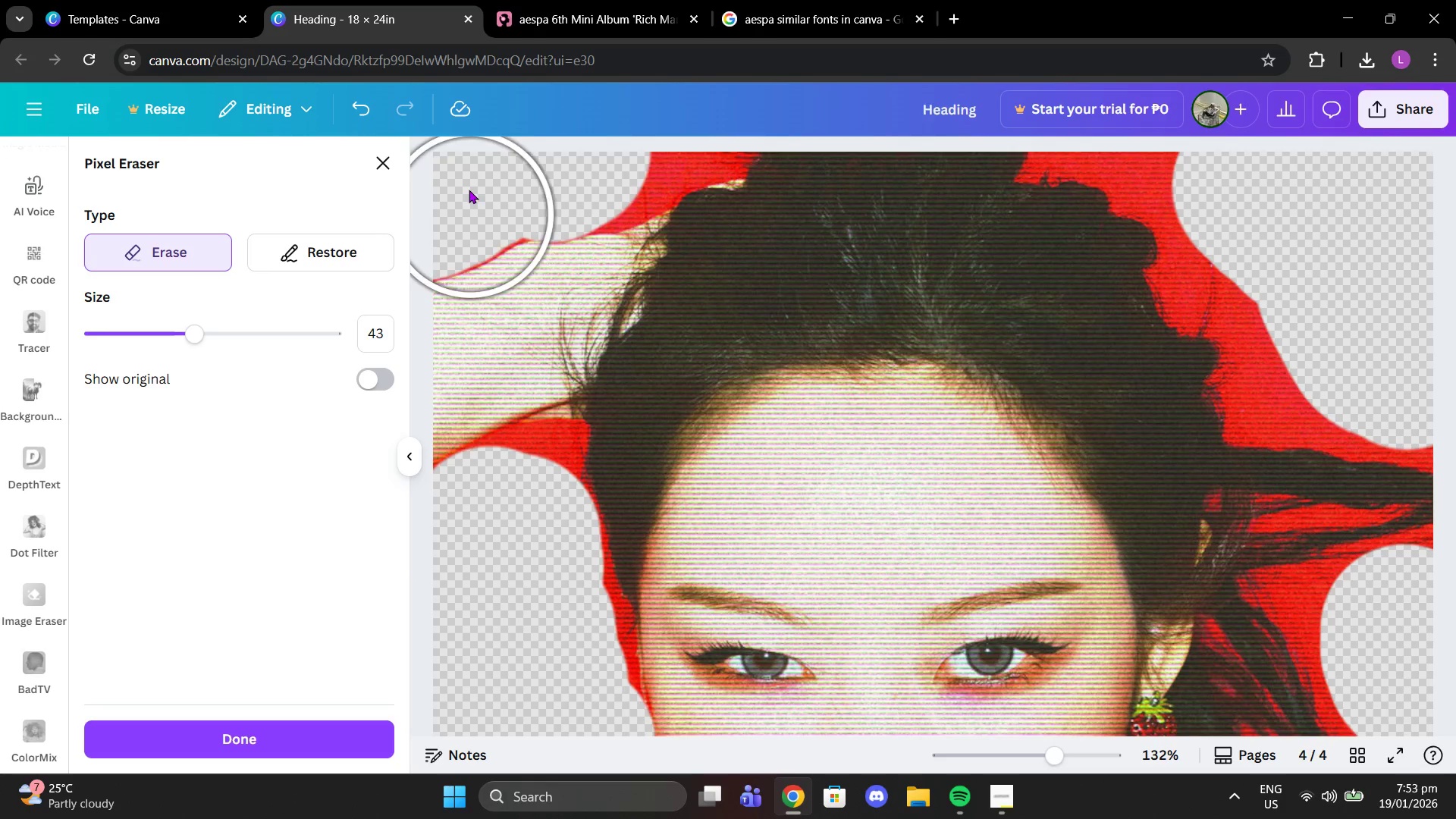 
left_click([468, 177])
 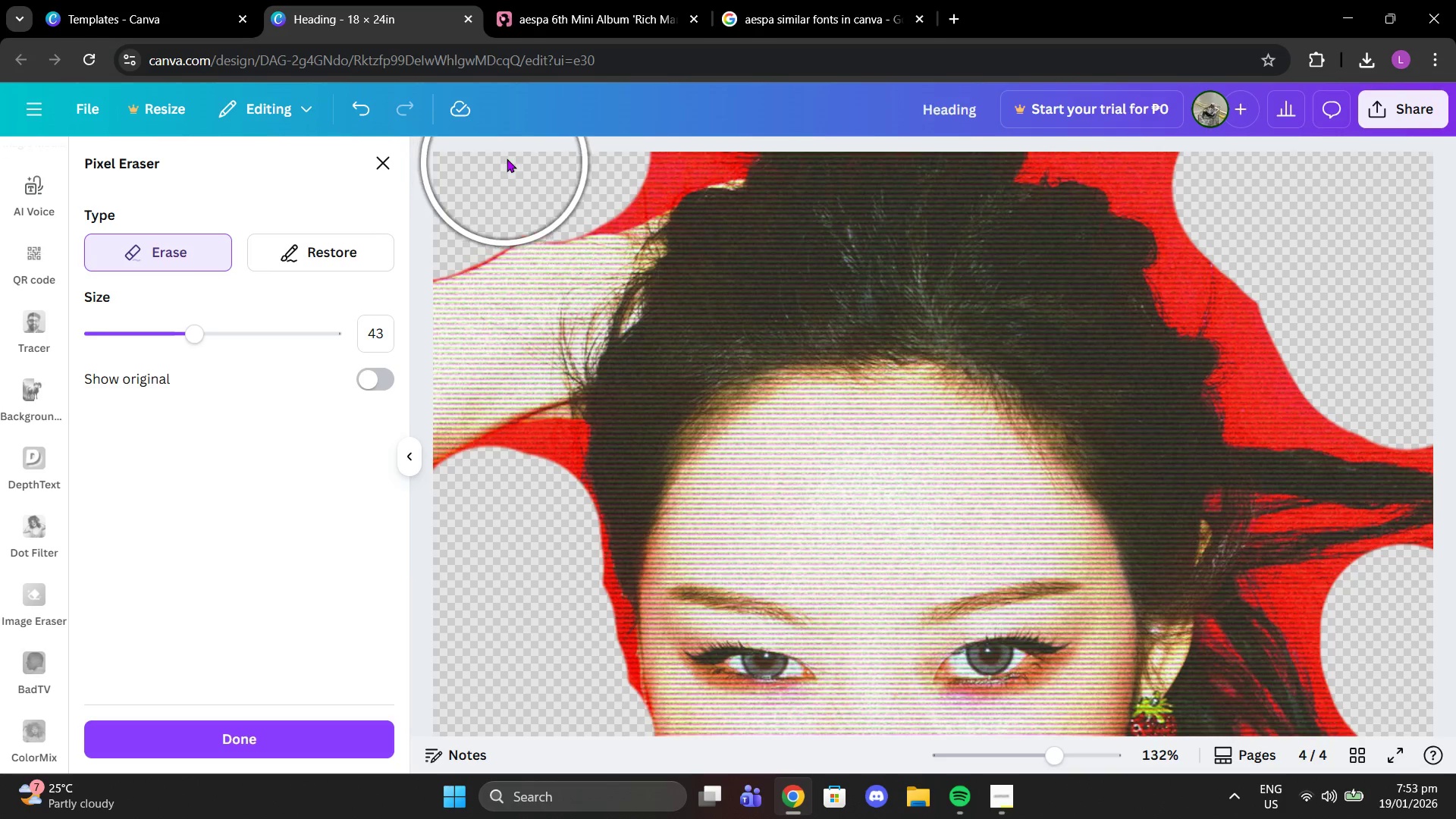 
left_click([507, 158])
 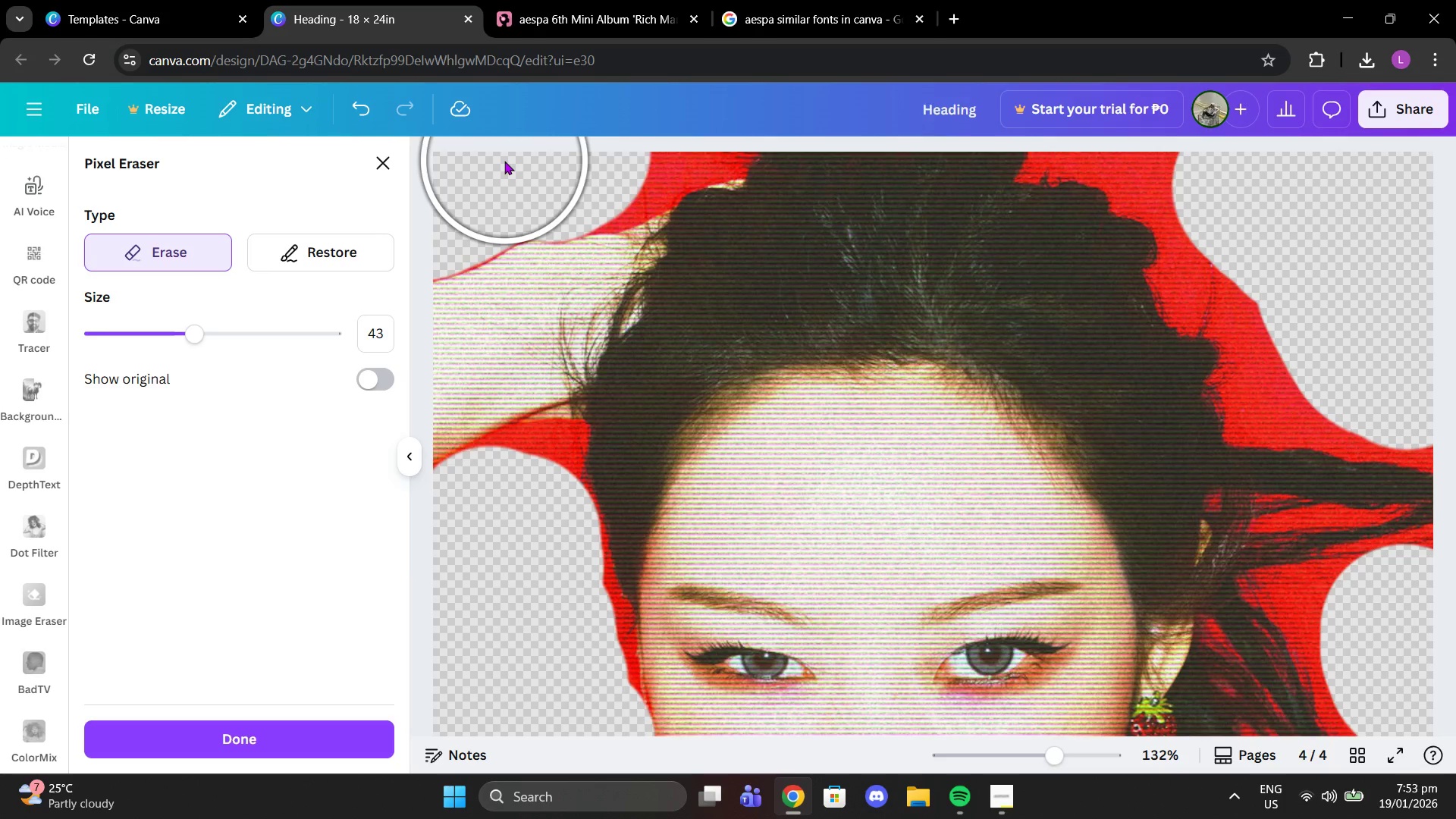 
left_click([504, 161])
 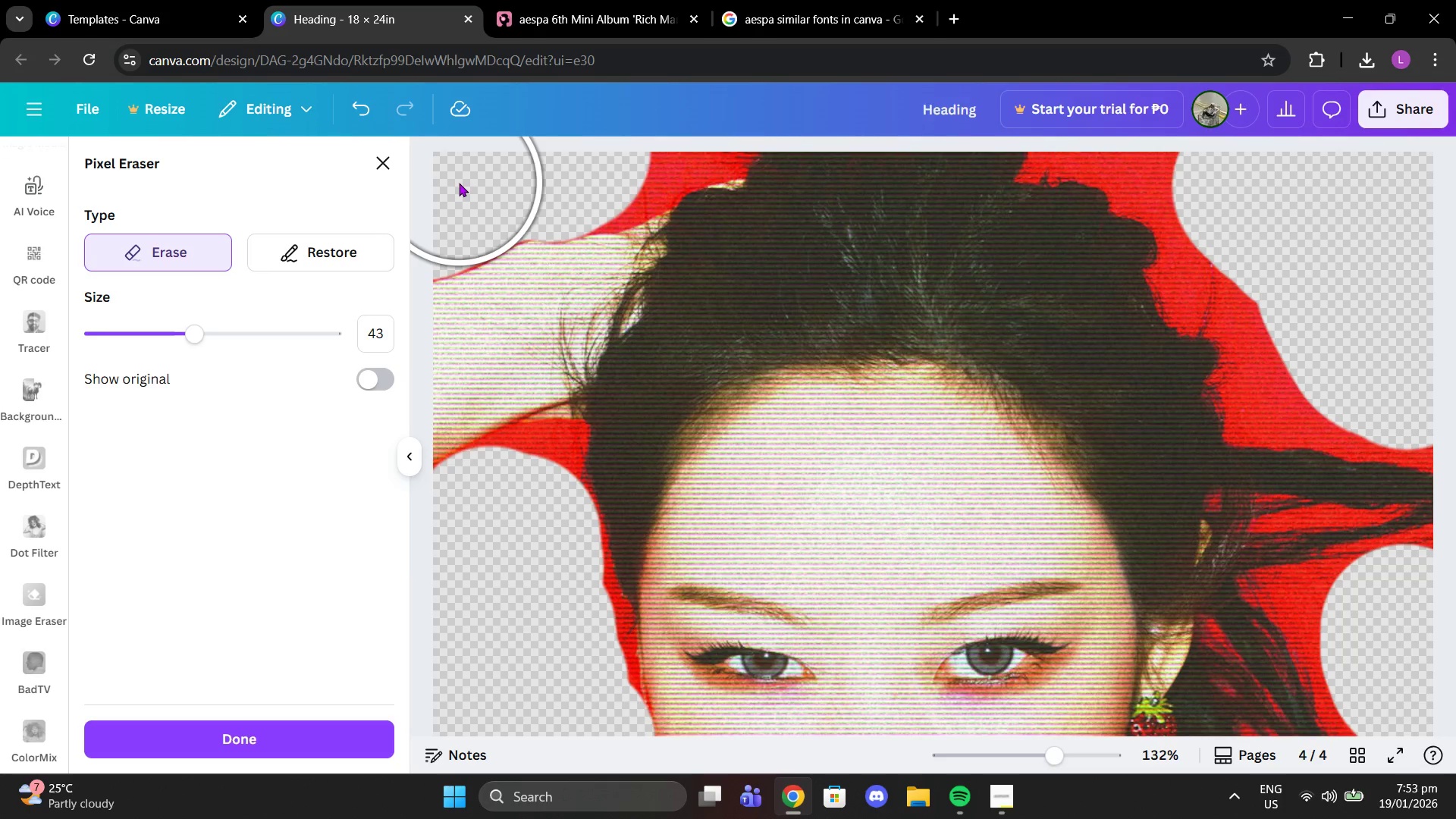 
left_click([459, 183])
 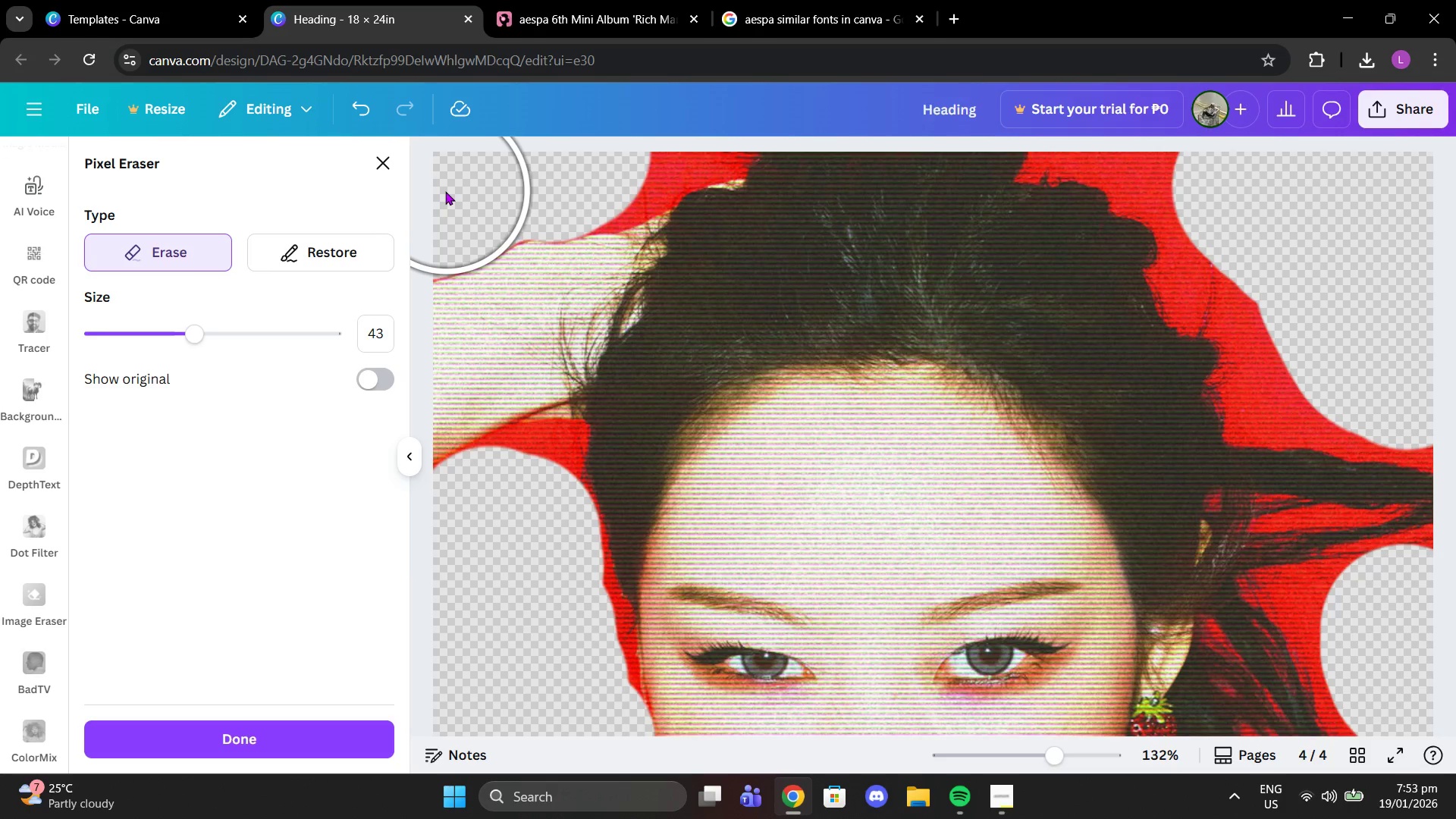 
left_click([445, 191])
 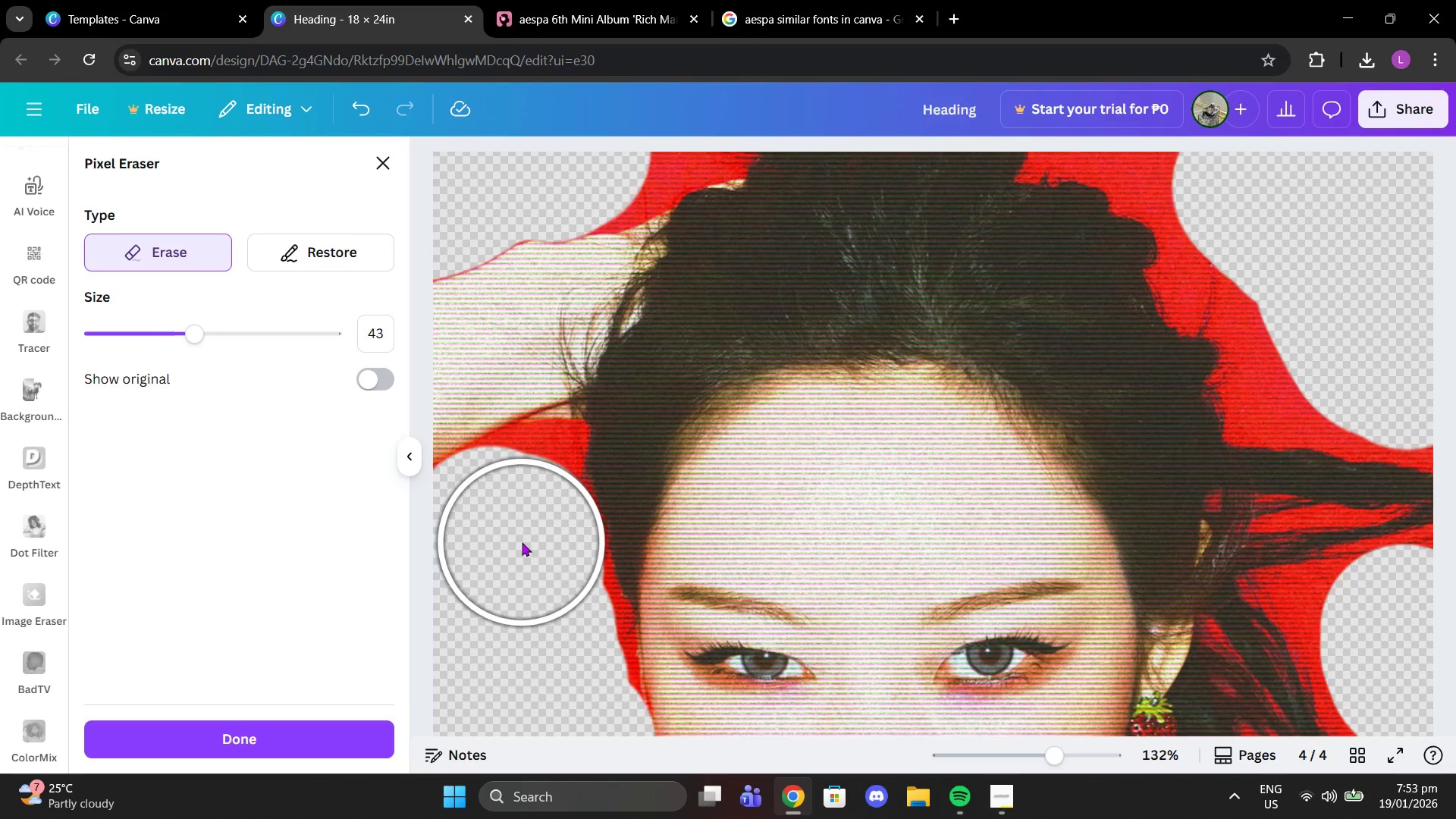 
left_click([523, 535])
 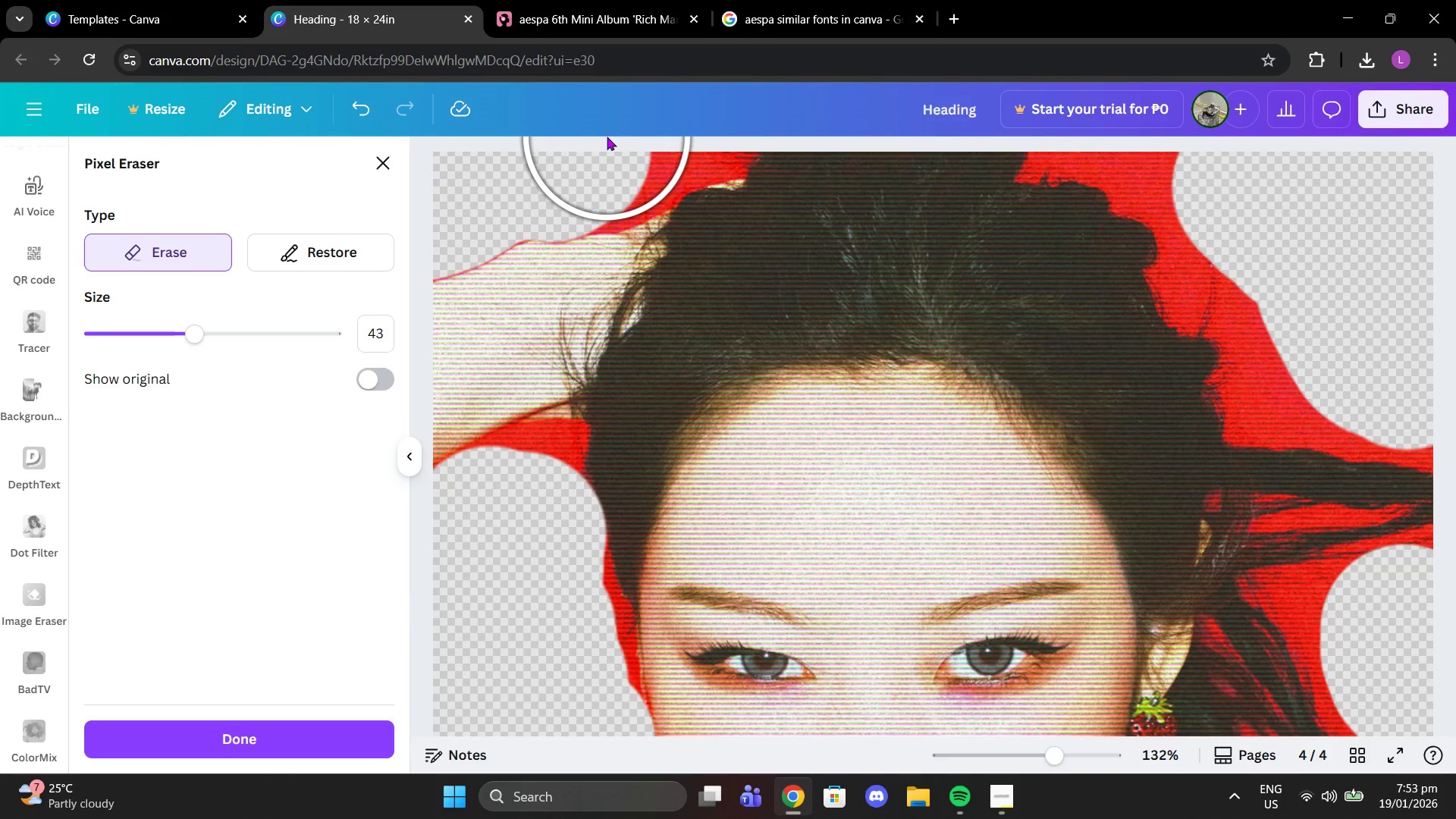 
left_click([613, 143])
 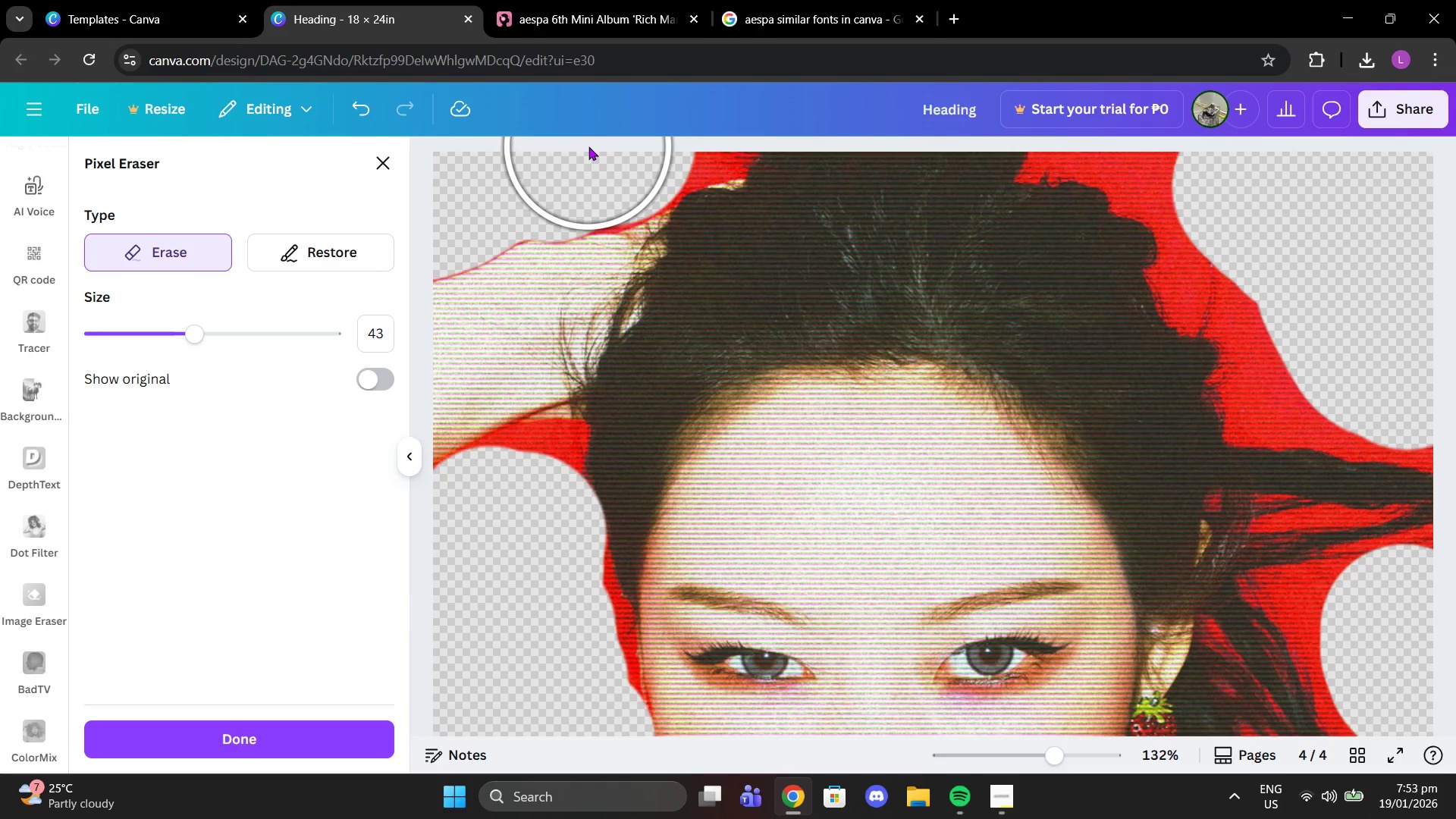 
left_click([591, 146])
 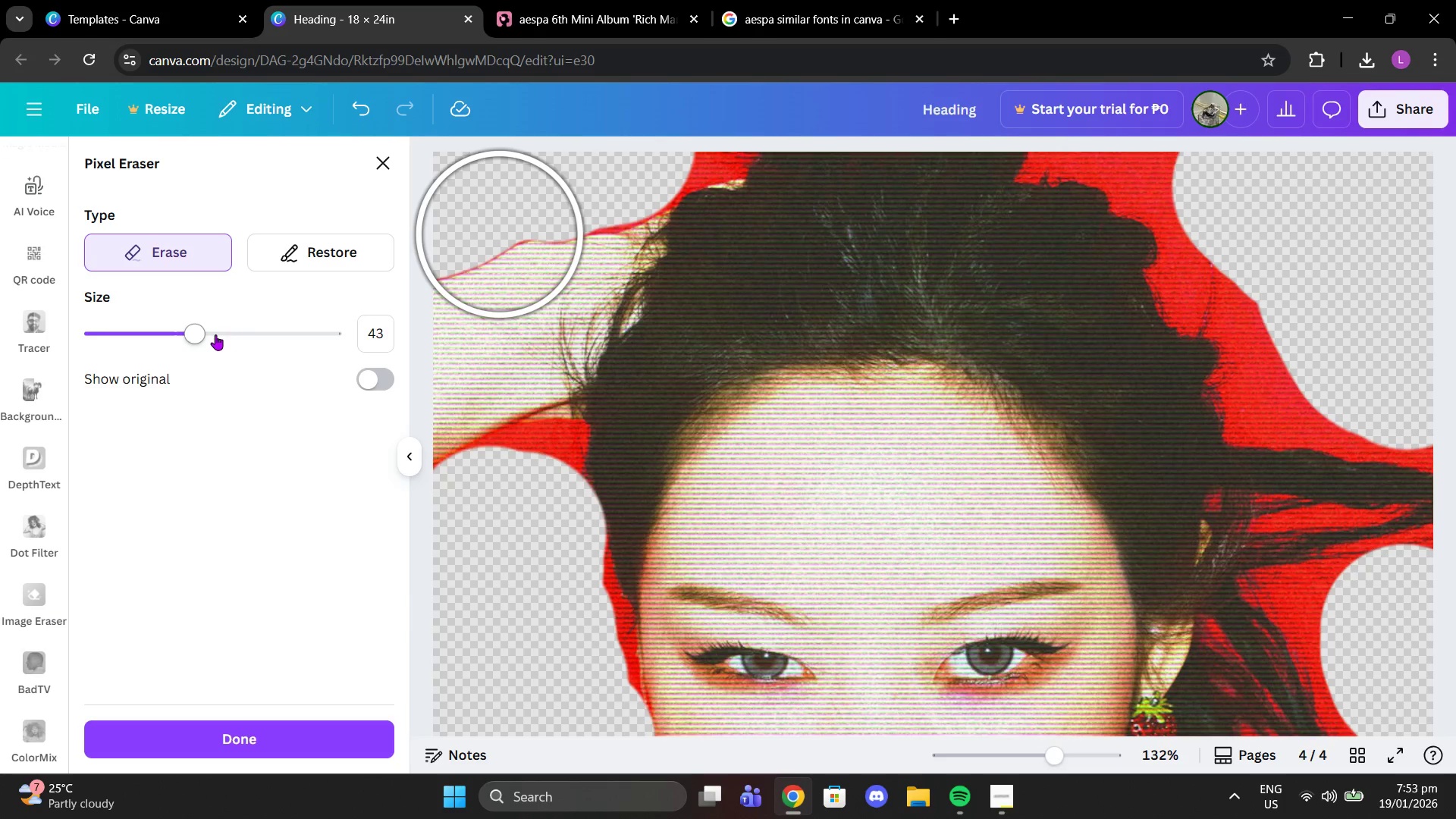 
left_click_drag(start_coordinate=[209, 334], to_coordinate=[113, 306])
 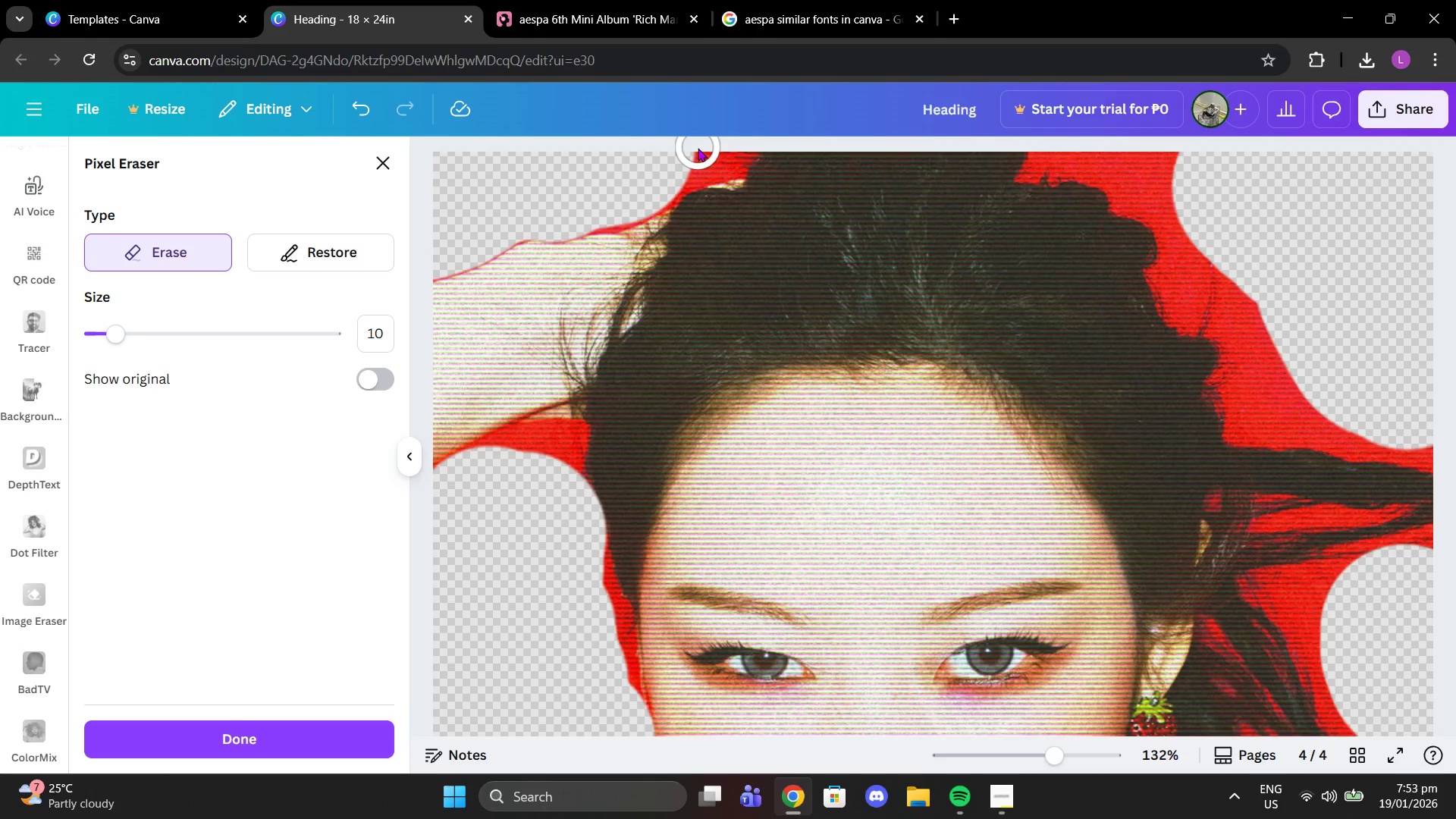 
left_click([698, 151])
 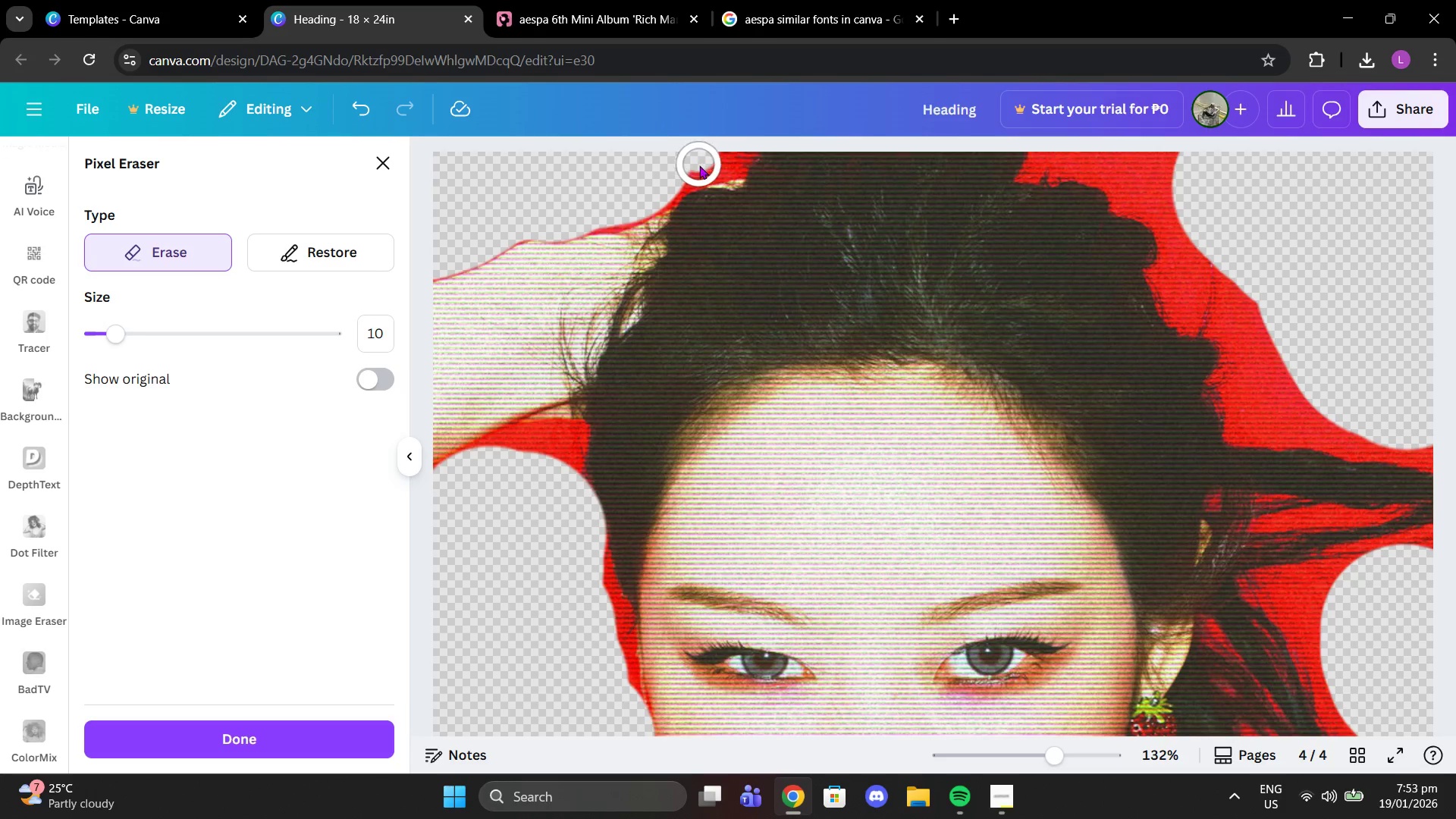 
left_click([699, 165])
 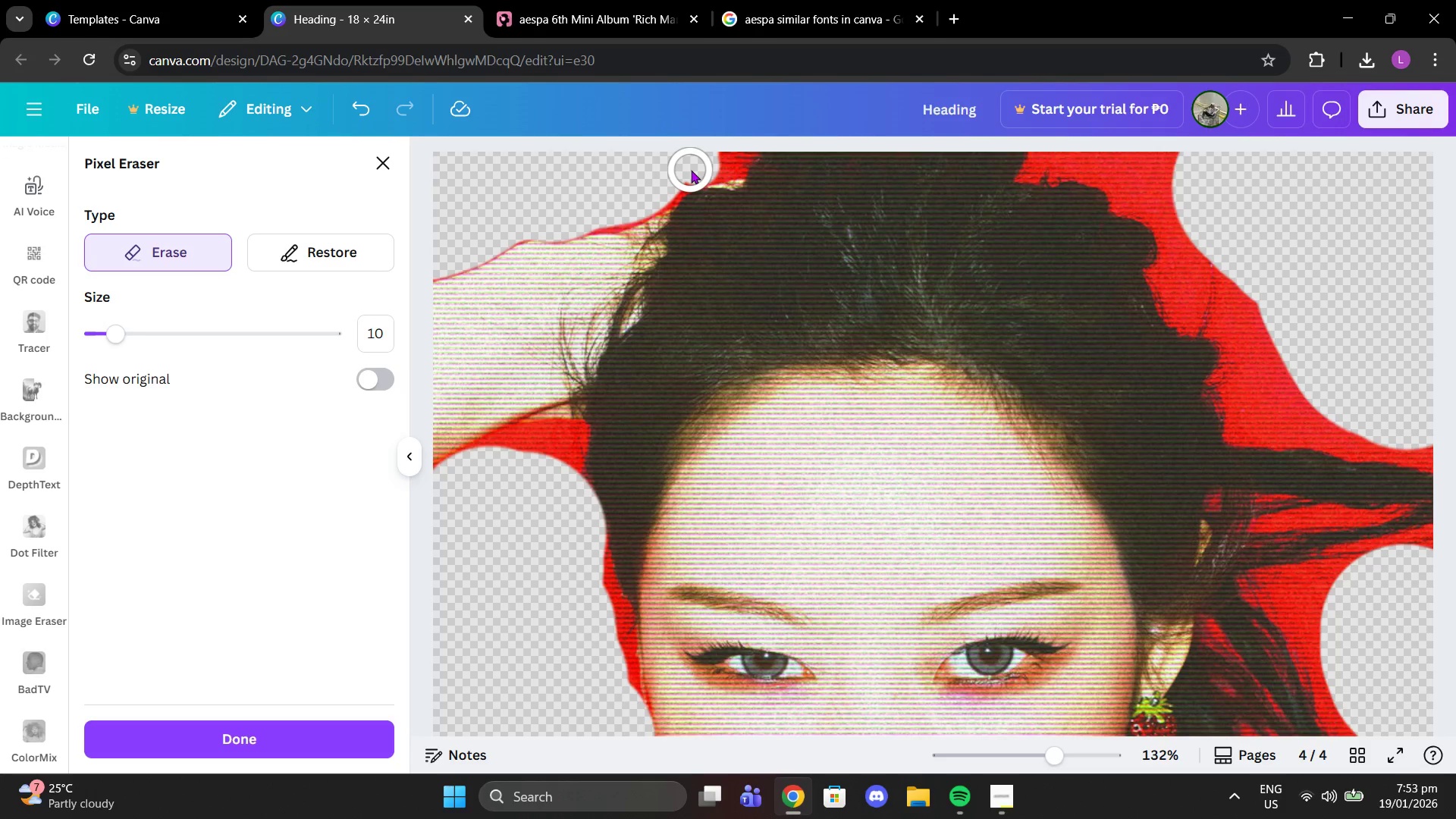 
left_click([691, 170])
 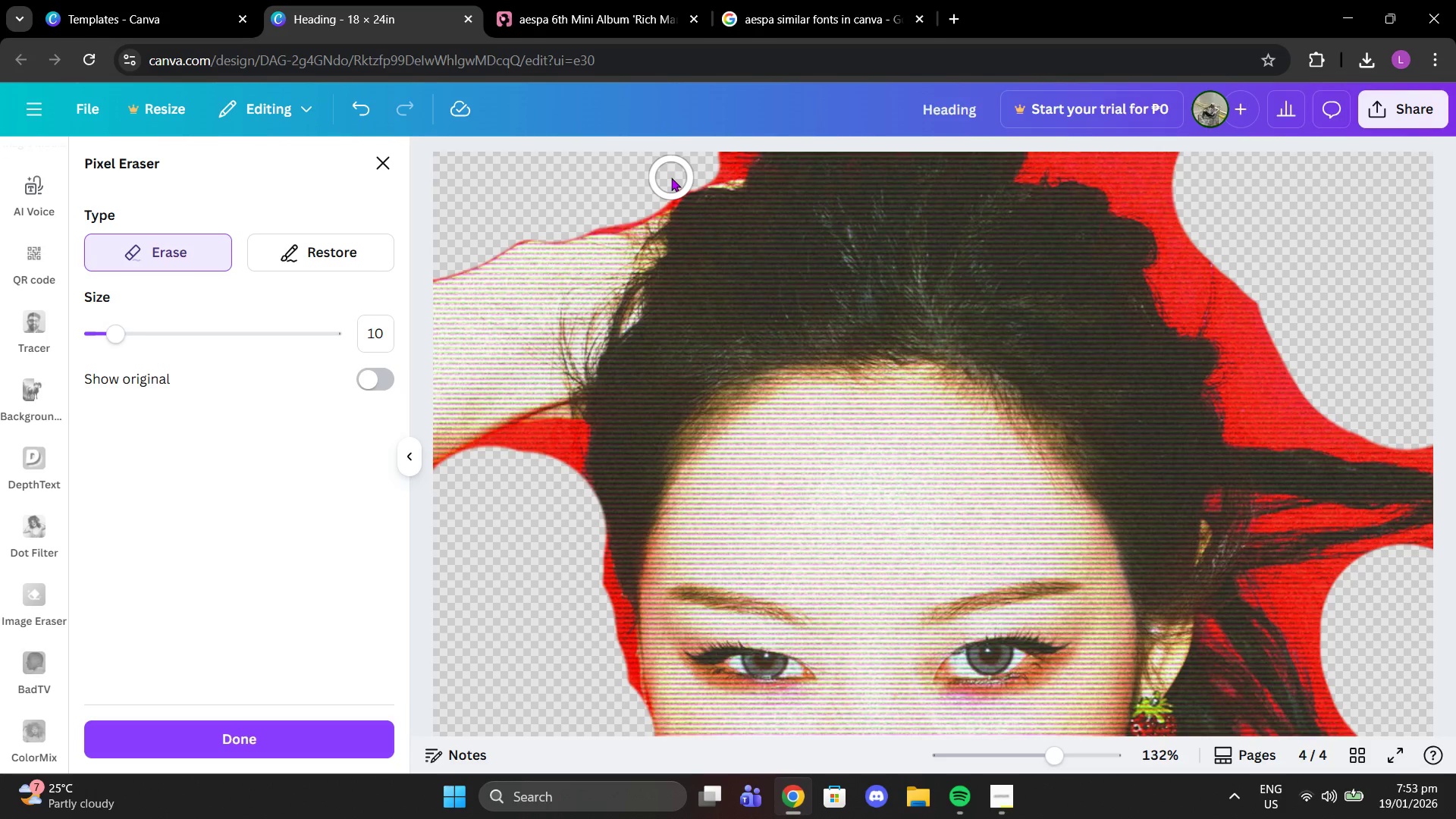 
left_click([671, 177])
 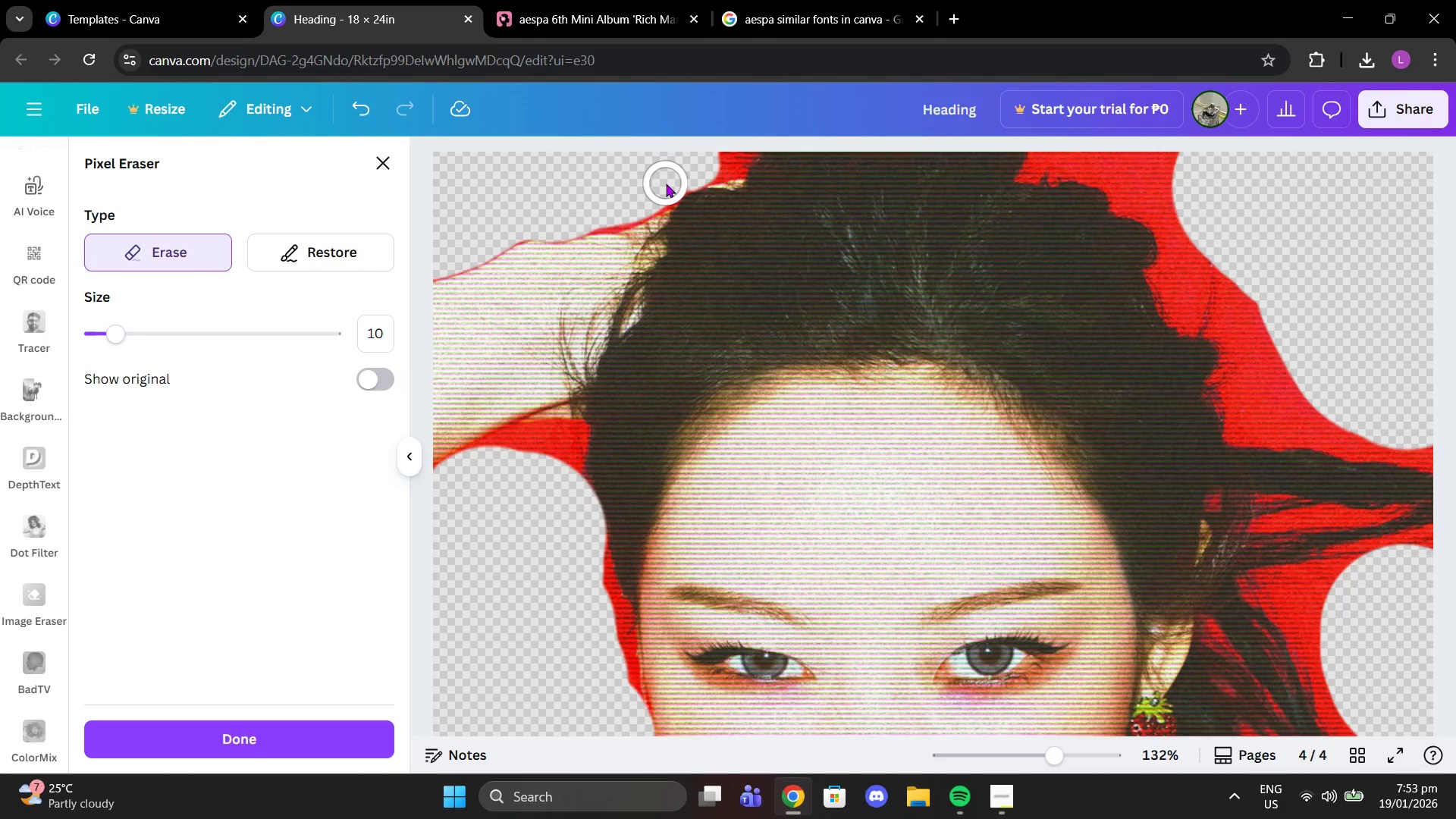 
left_click([666, 184])
 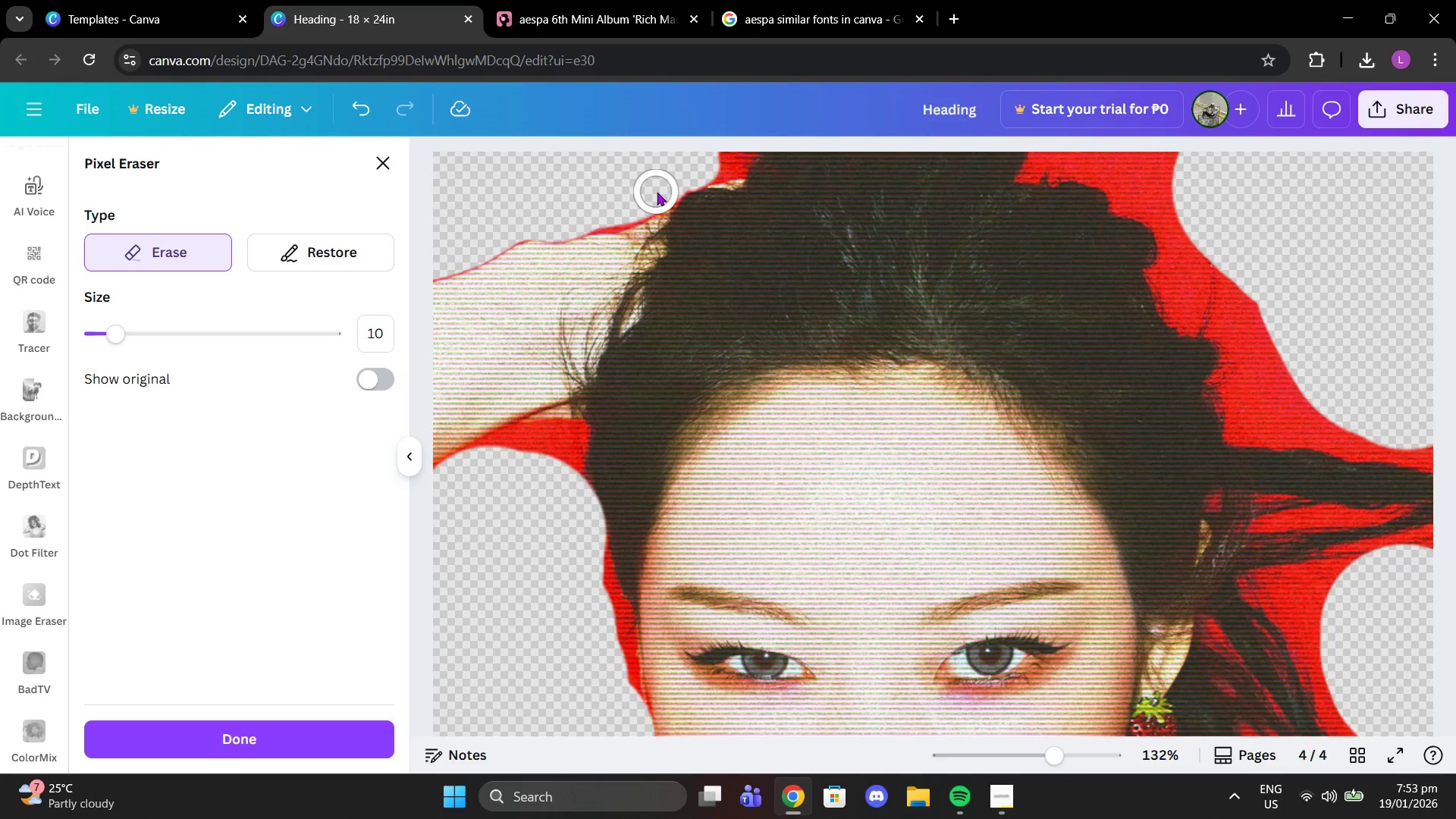 
left_click([659, 192])
 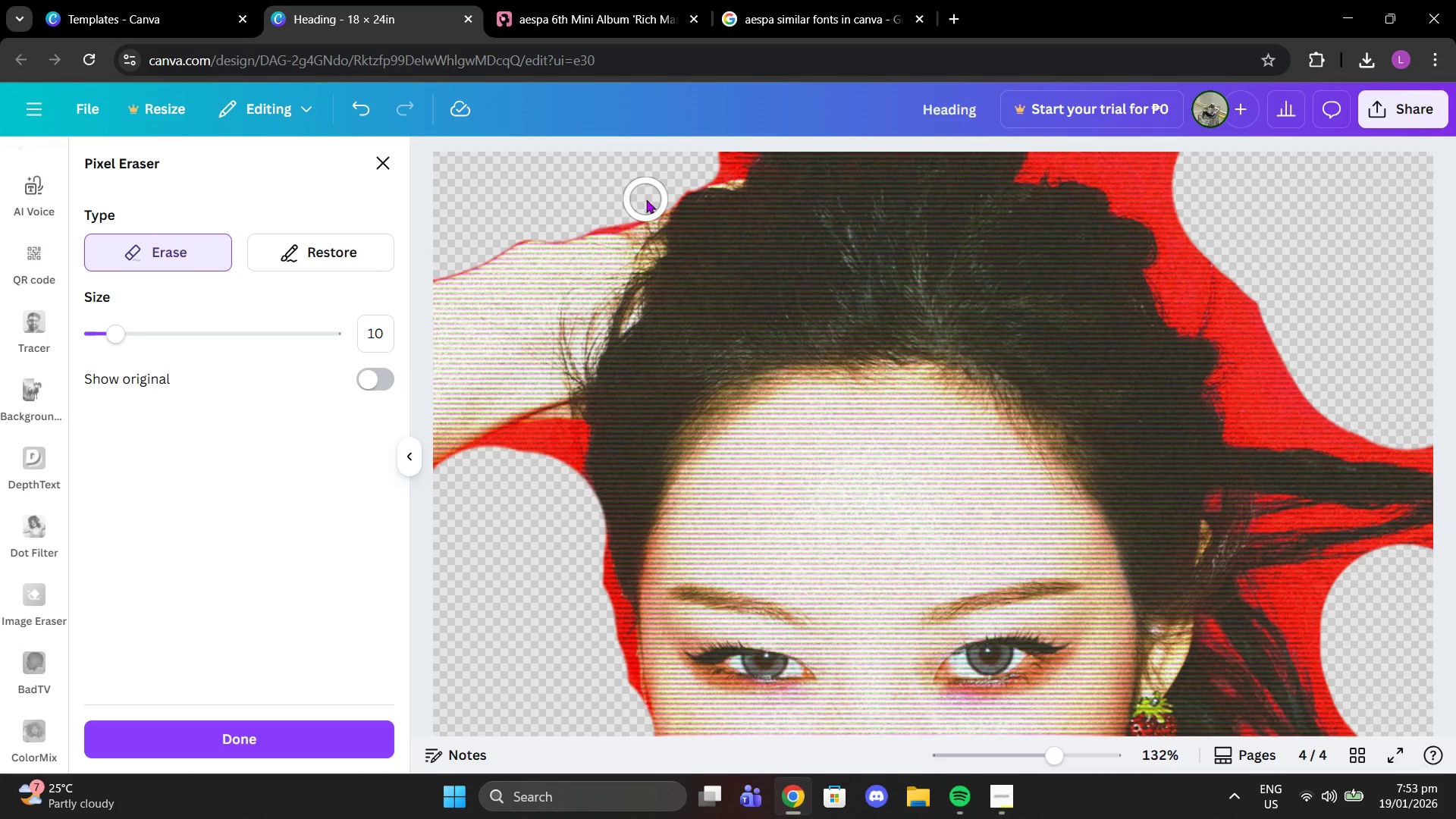 
left_click([646, 199])
 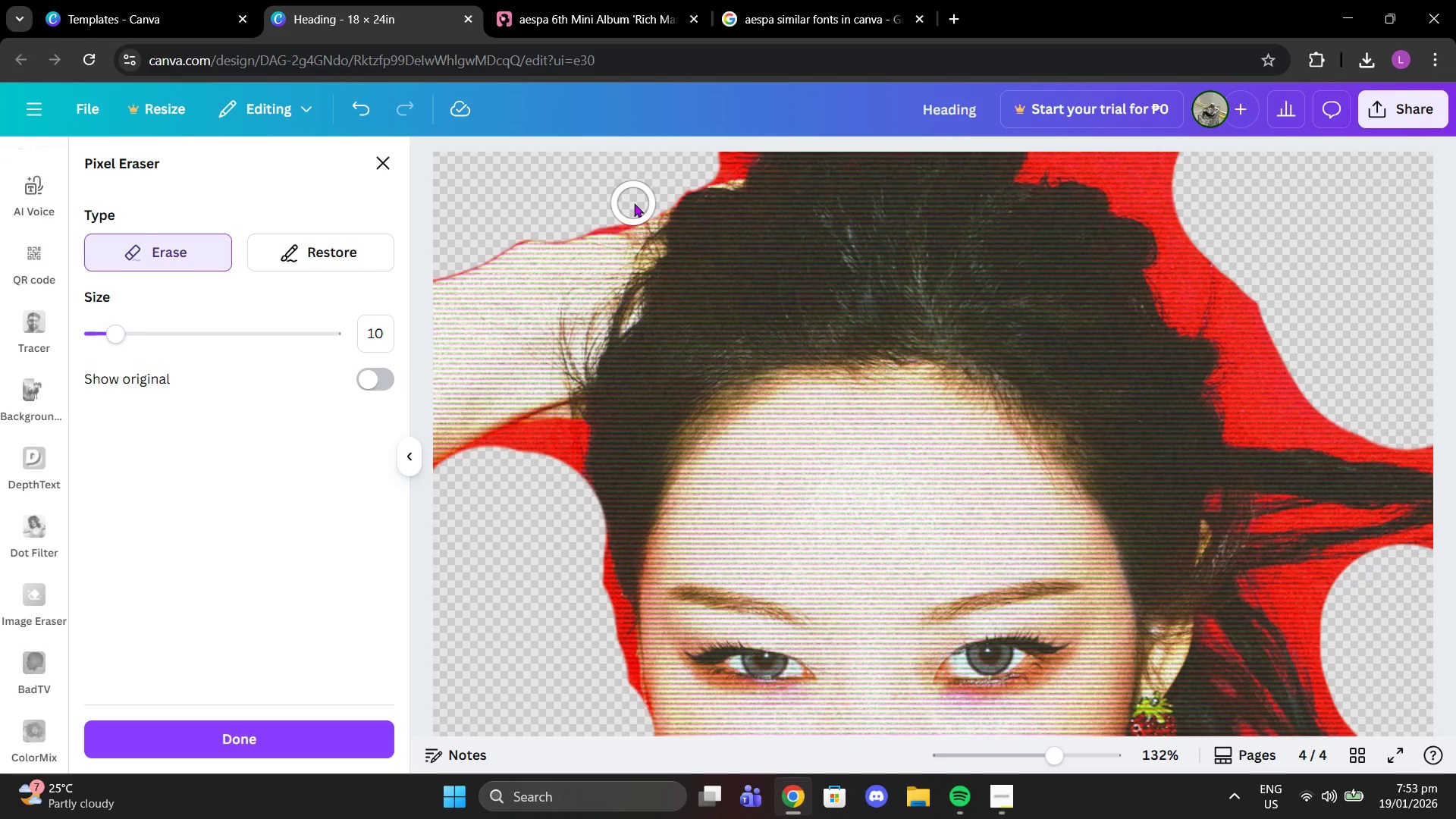 
left_click([634, 203])
 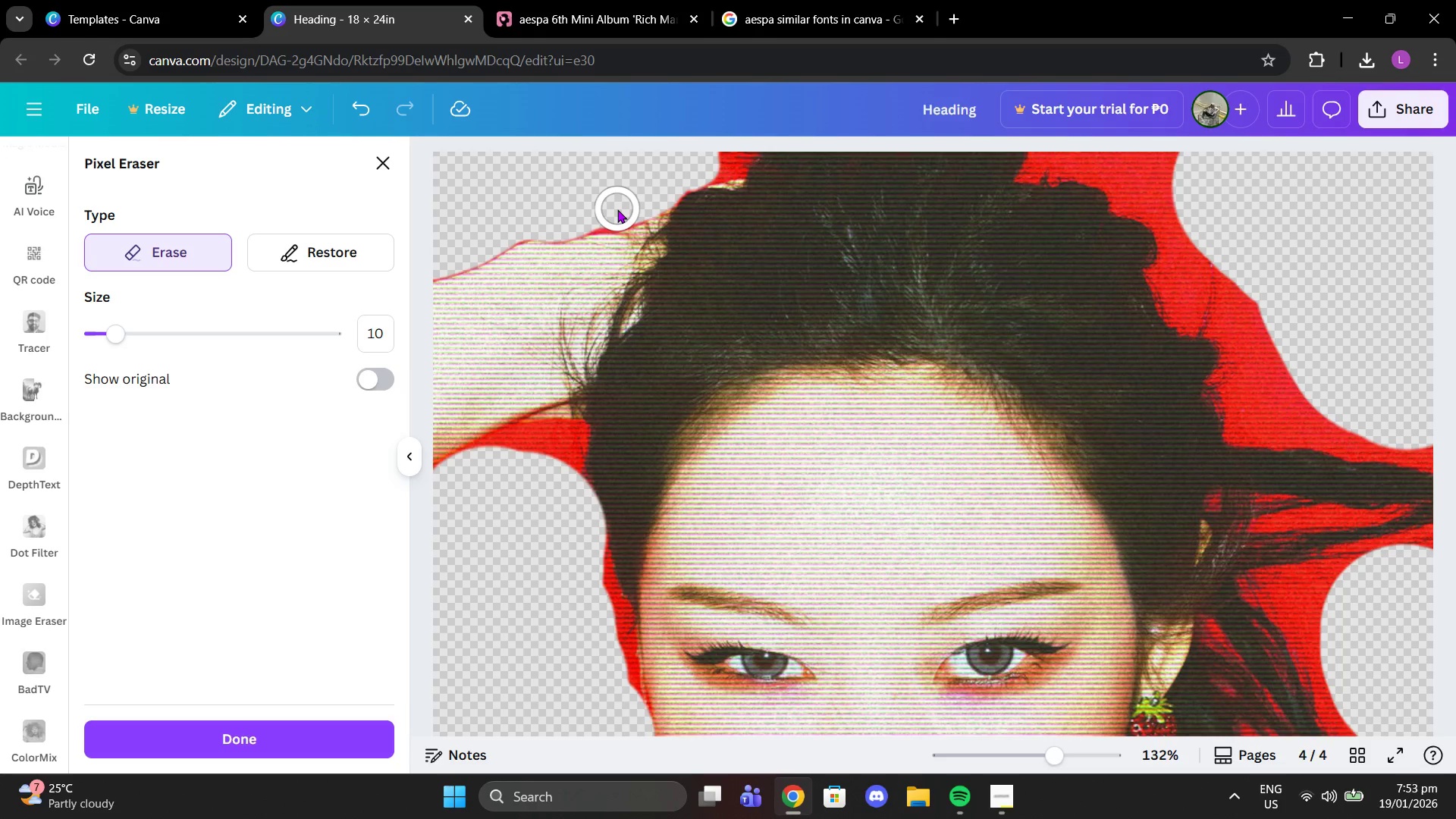 
left_click([617, 209])
 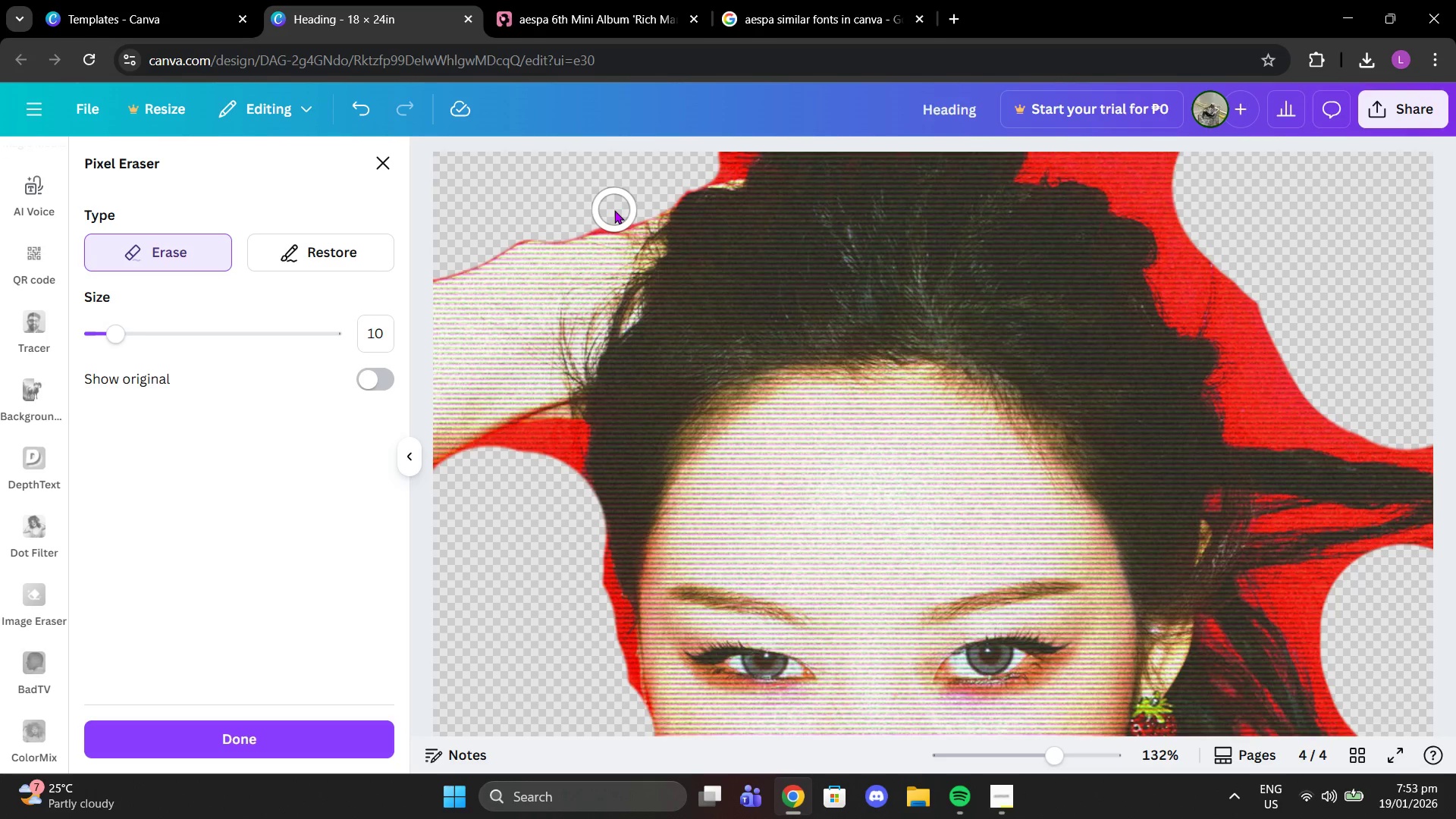 
left_click([614, 210])
 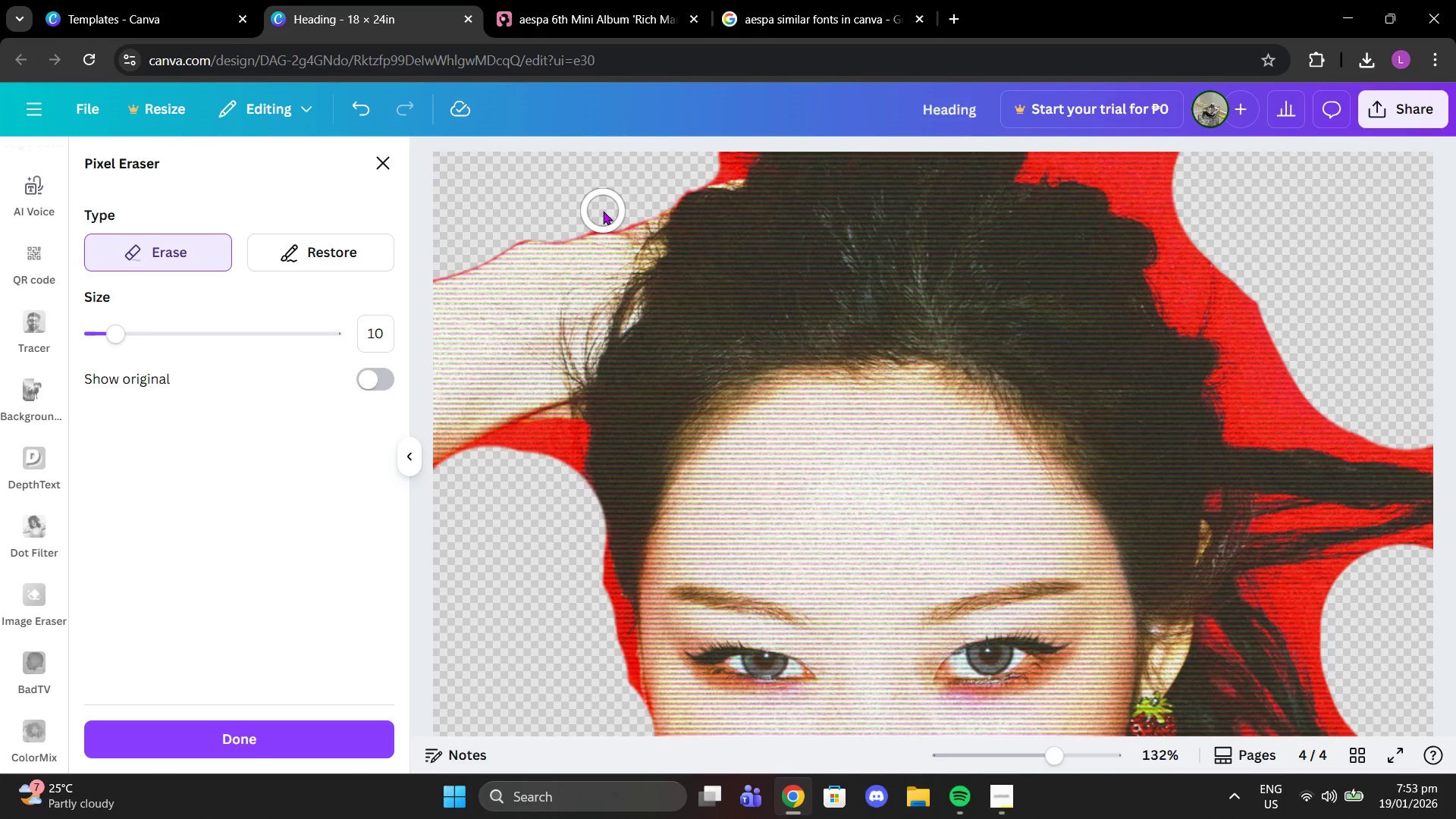 
left_click([603, 211])
 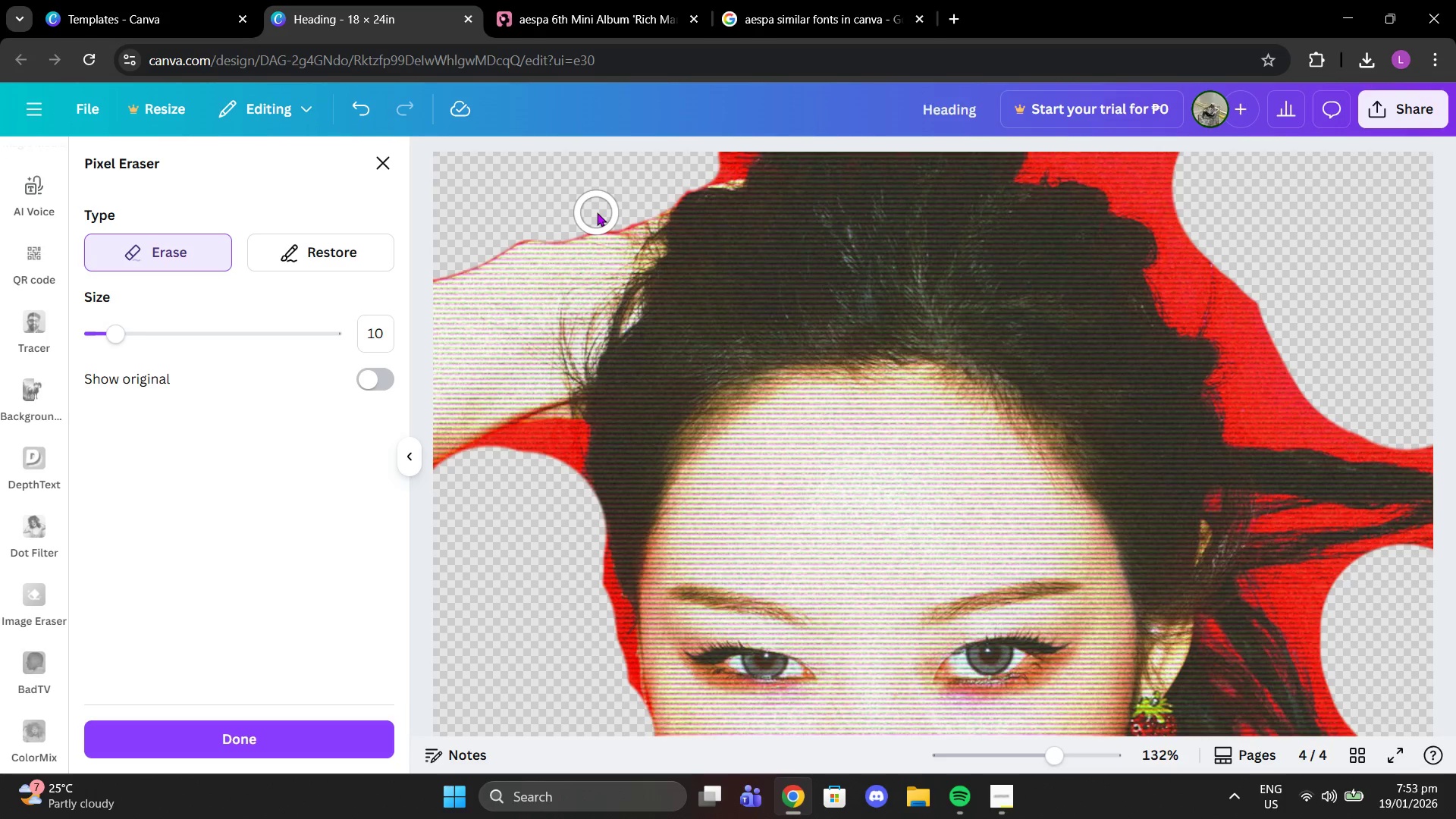 
left_click([597, 212])
 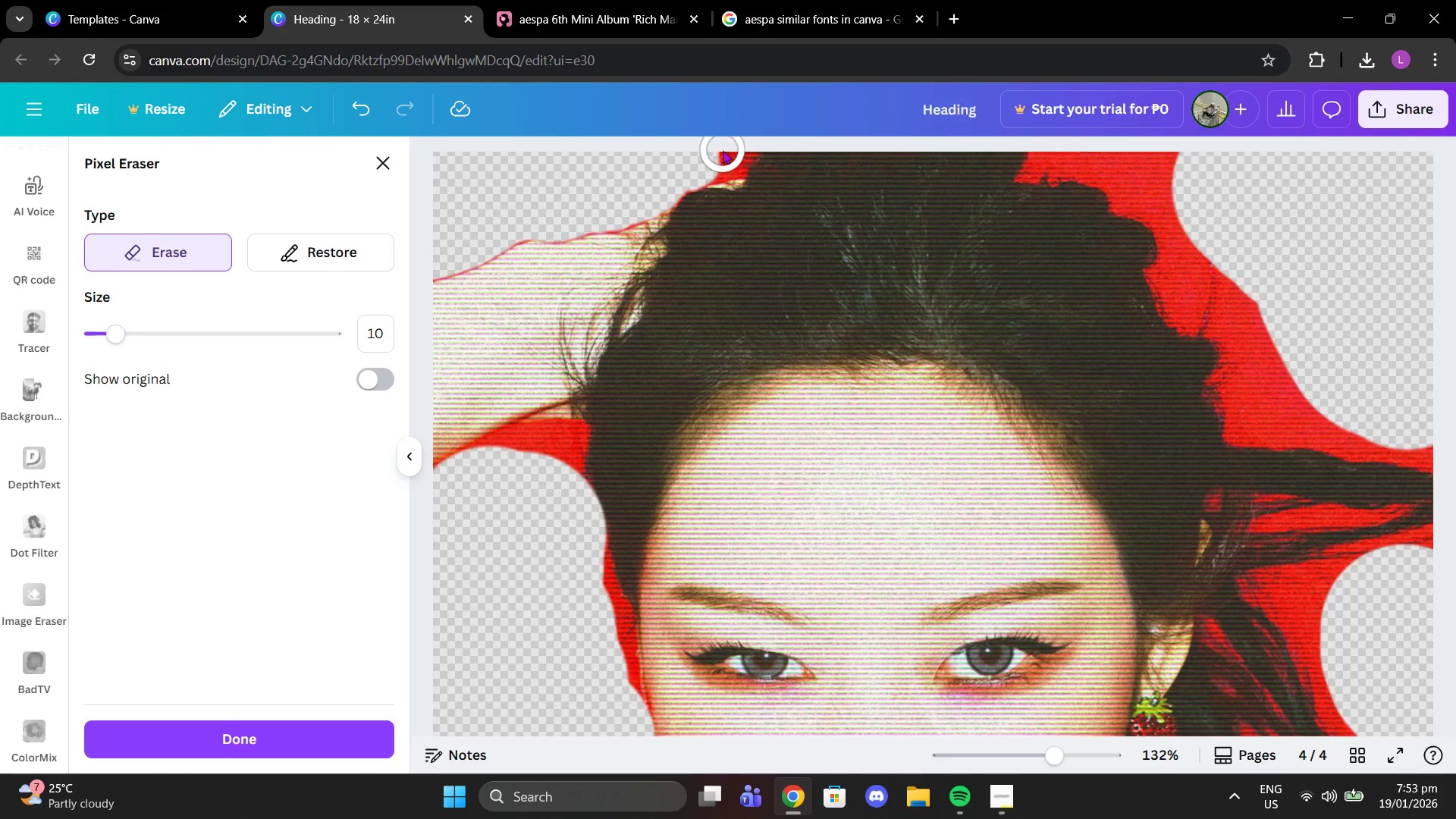 
left_click_drag(start_coordinate=[714, 153], to_coordinate=[732, 153])
 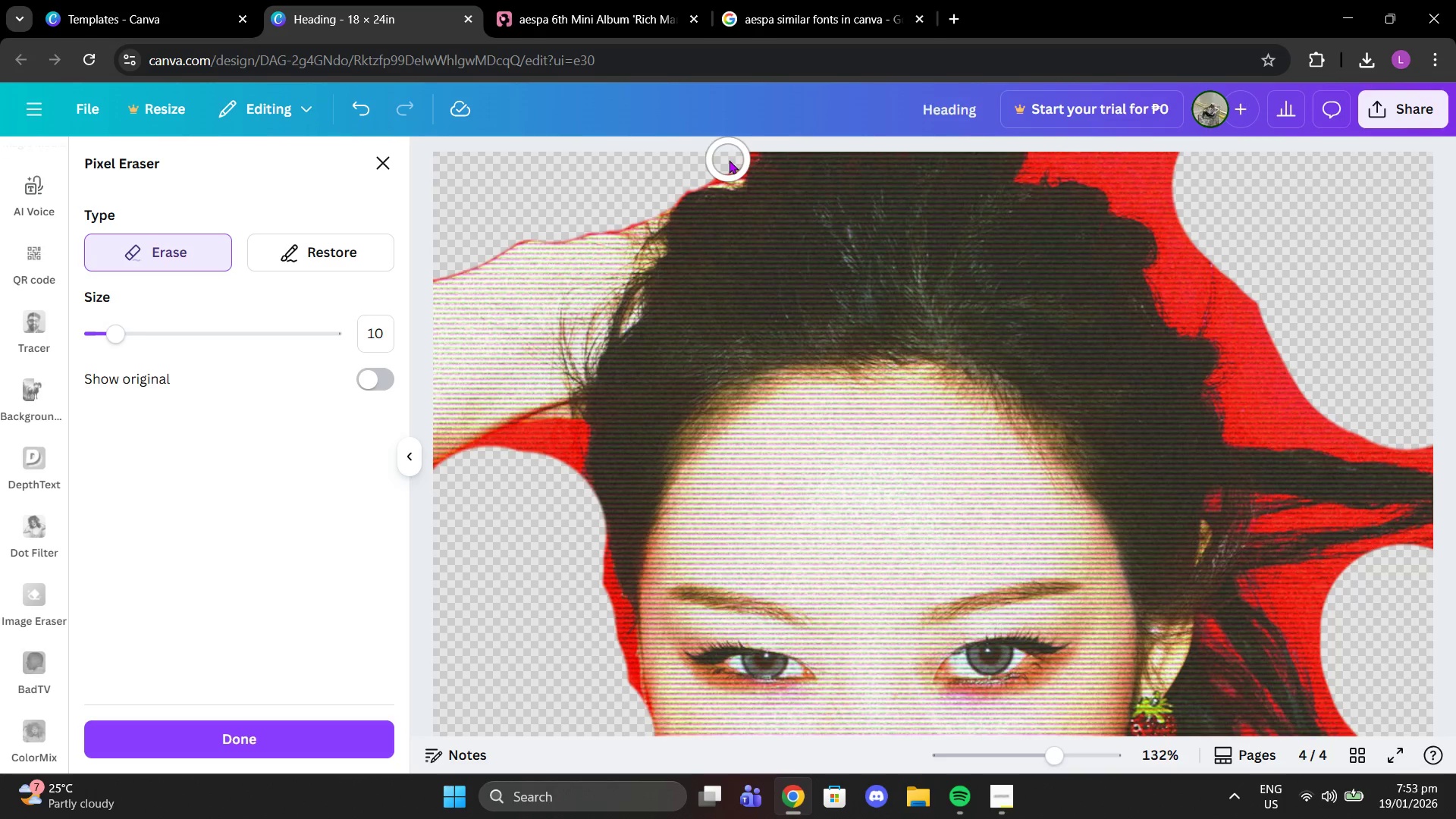 
left_click([729, 160])
 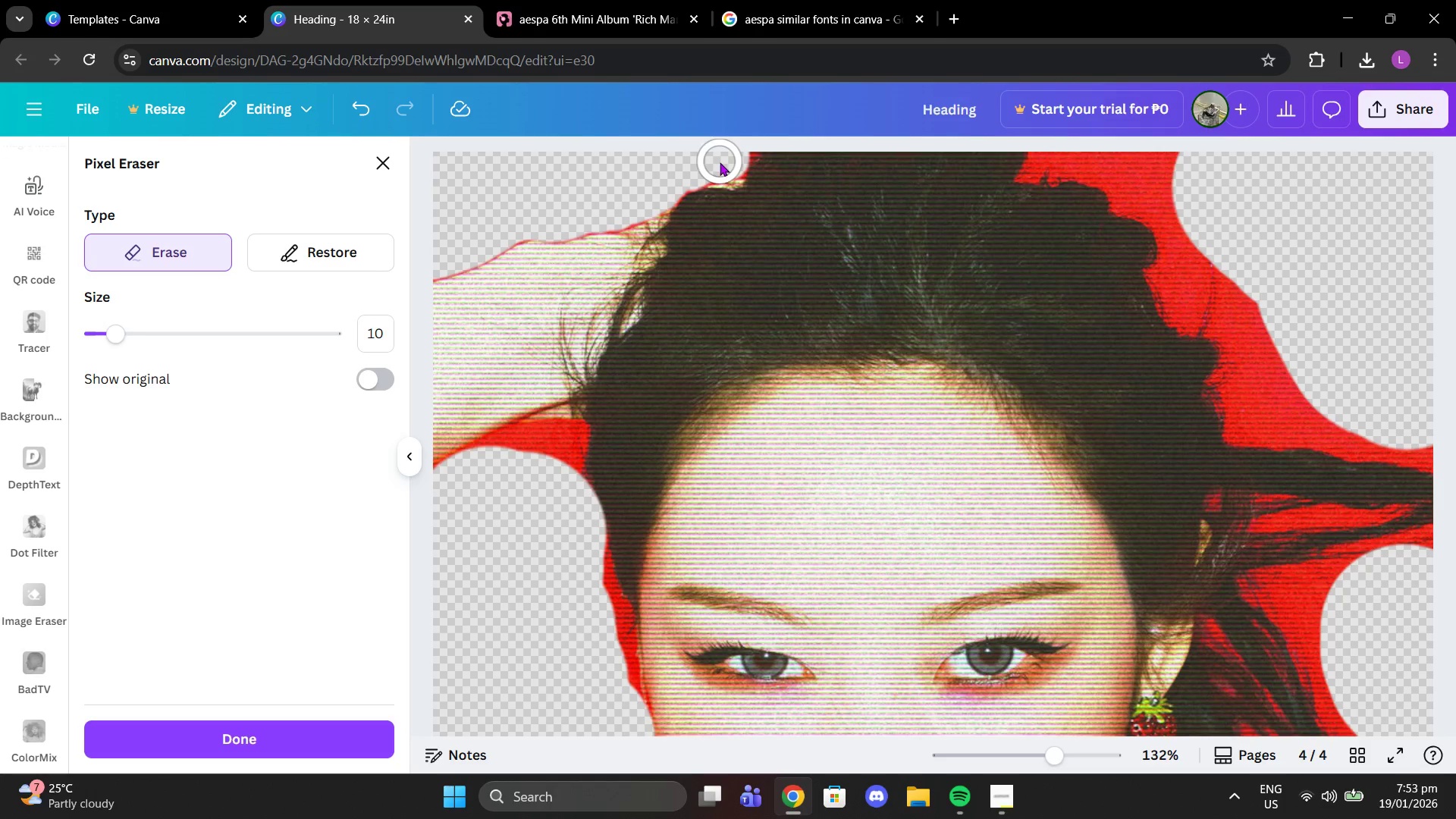 
left_click([718, 164])
 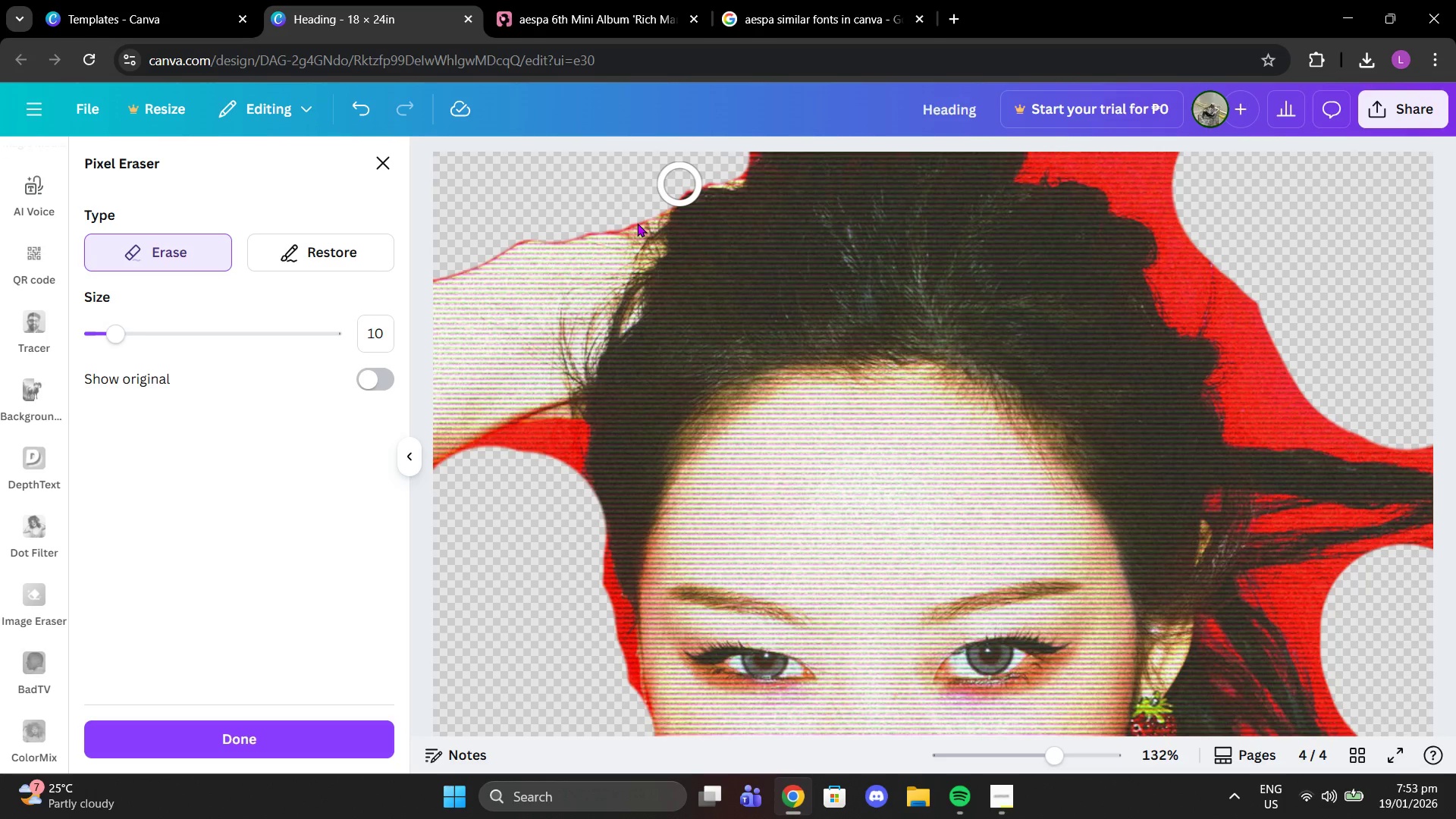 
scroll: coordinate [637, 223], scroll_direction: down, amount: 1.0
 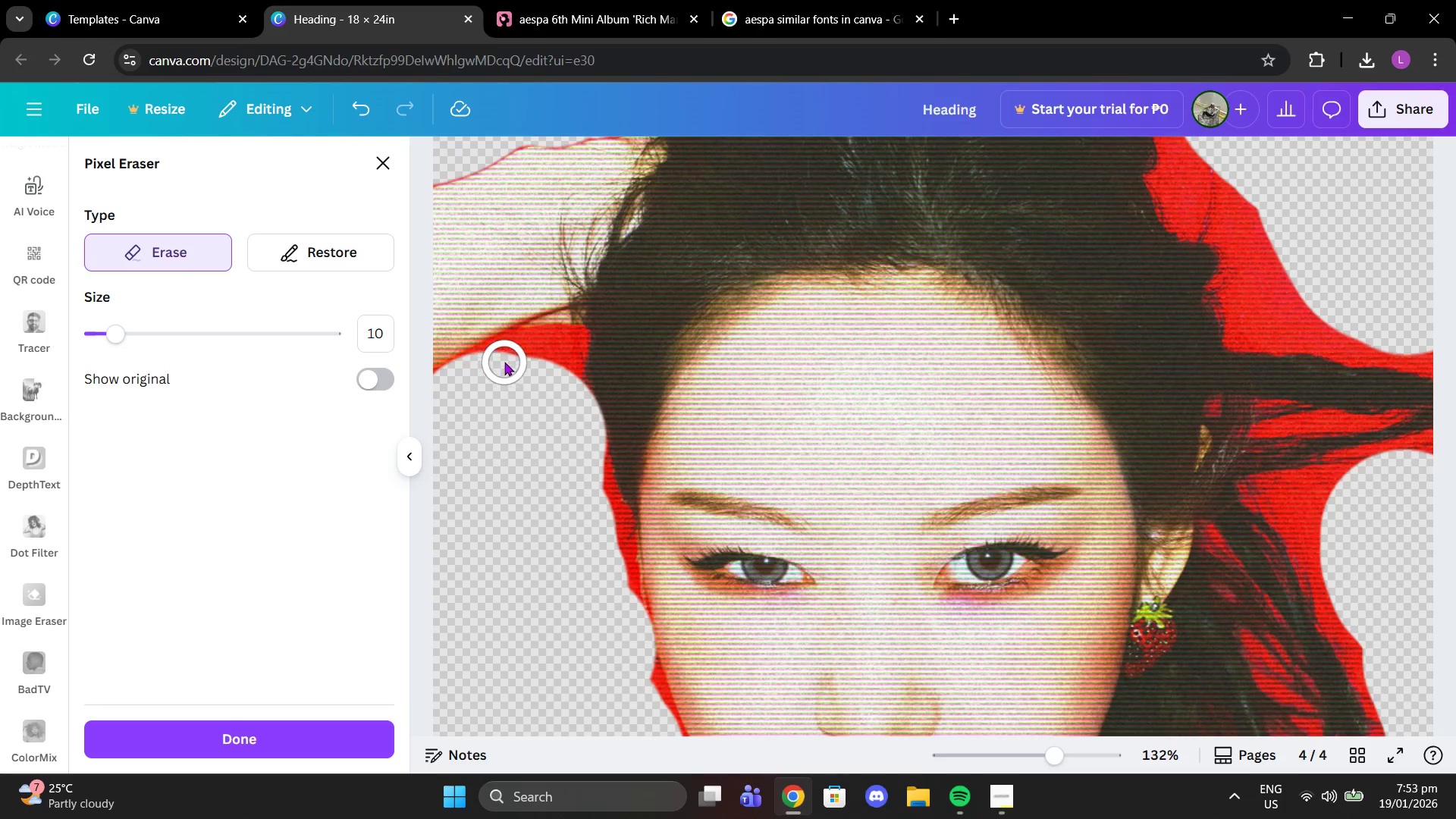 
left_click_drag(start_coordinate=[504, 362], to_coordinate=[570, 345])
 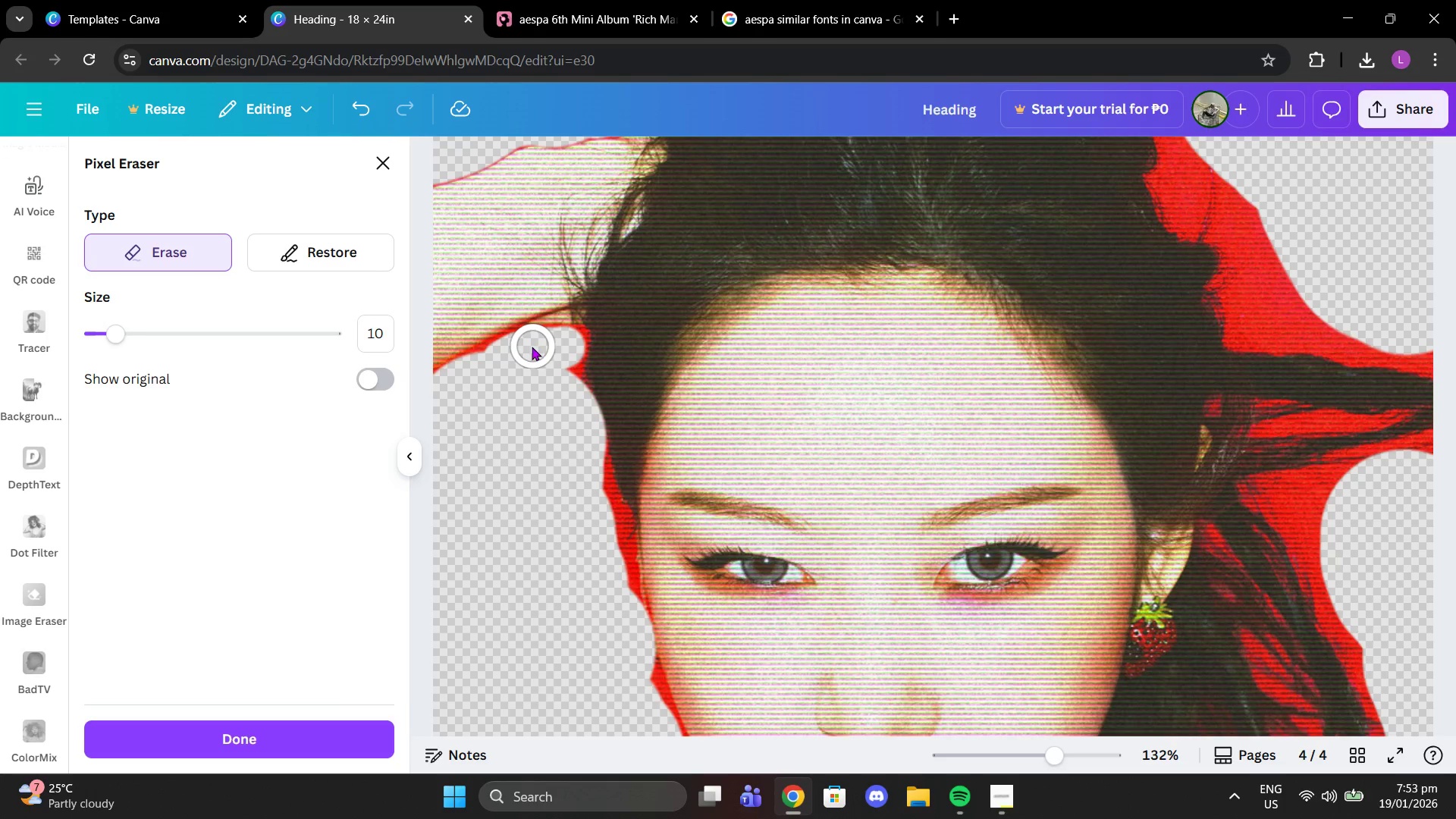 
left_click([529, 347])
 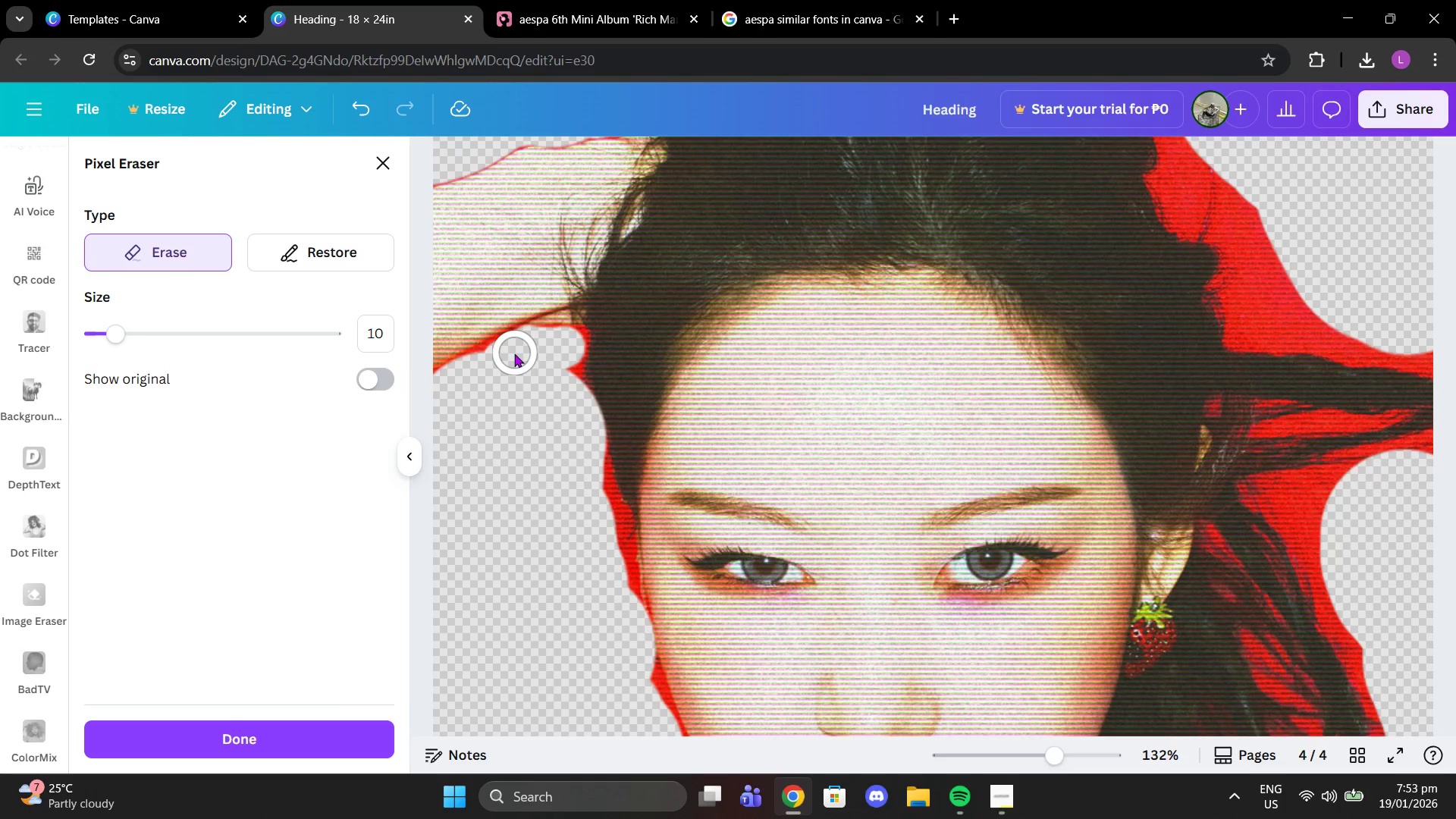 
left_click_drag(start_coordinate=[514, 353], to_coordinate=[469, 380])
 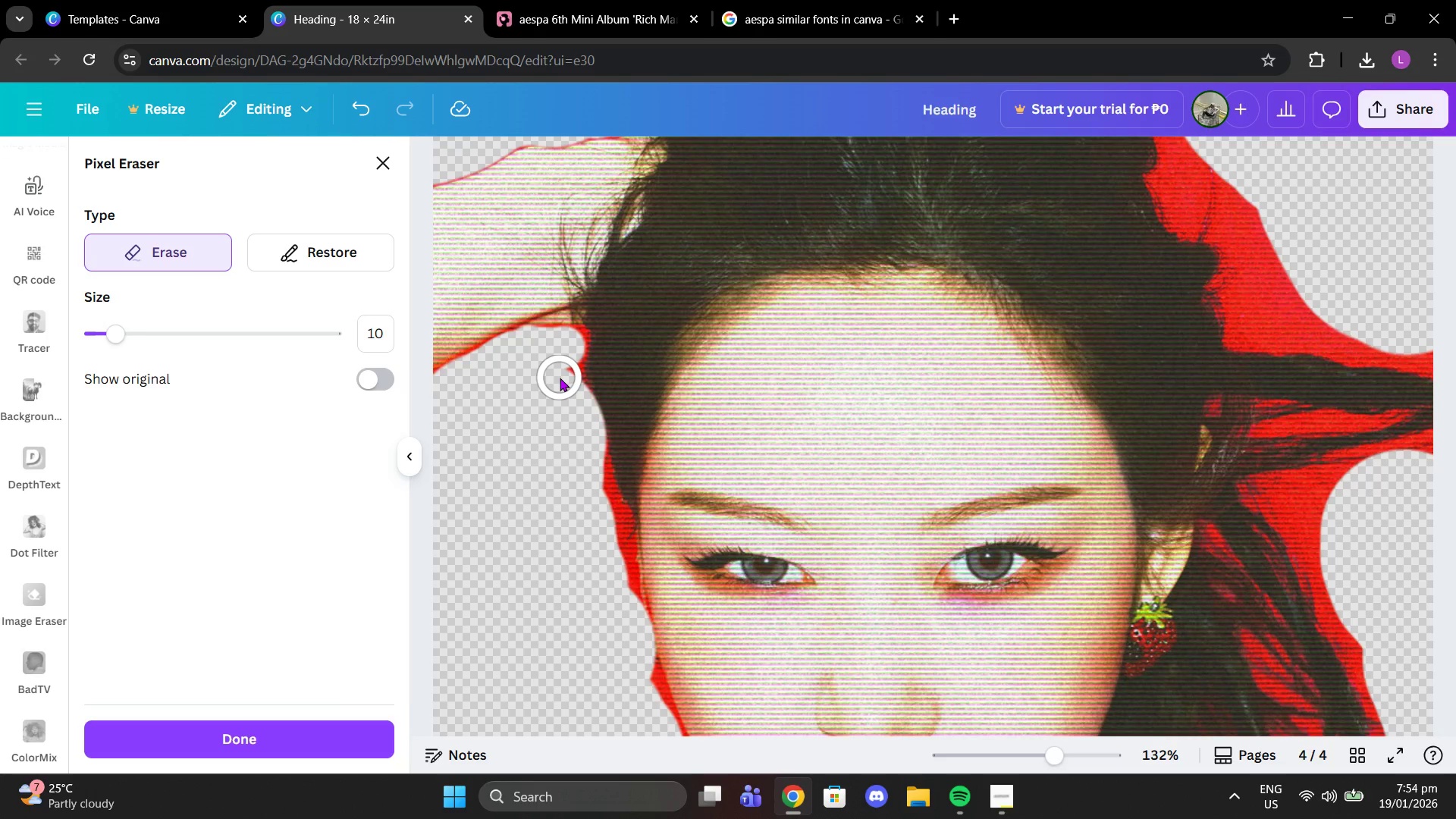 
left_click([560, 378])
 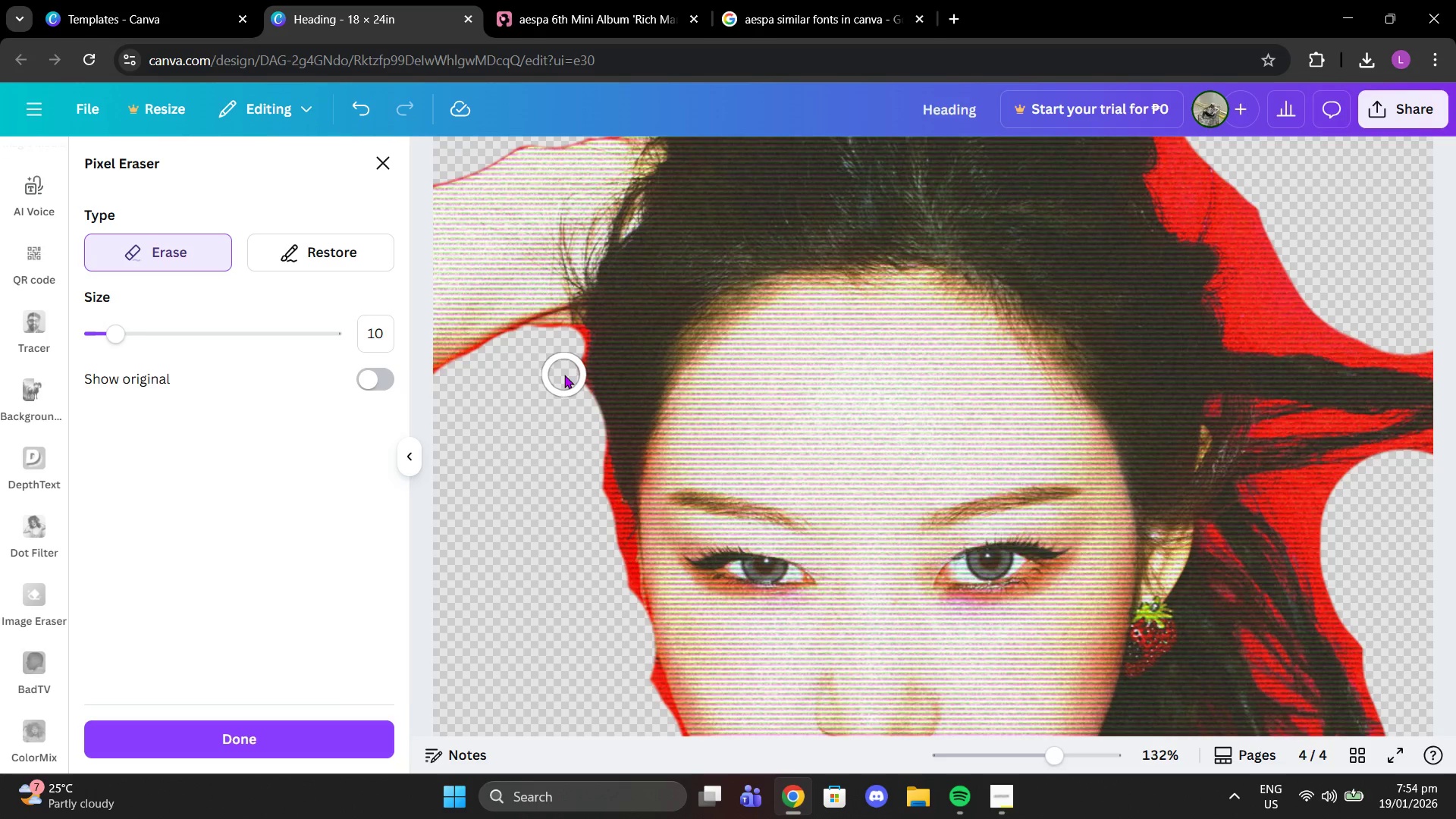 
left_click([565, 375])
 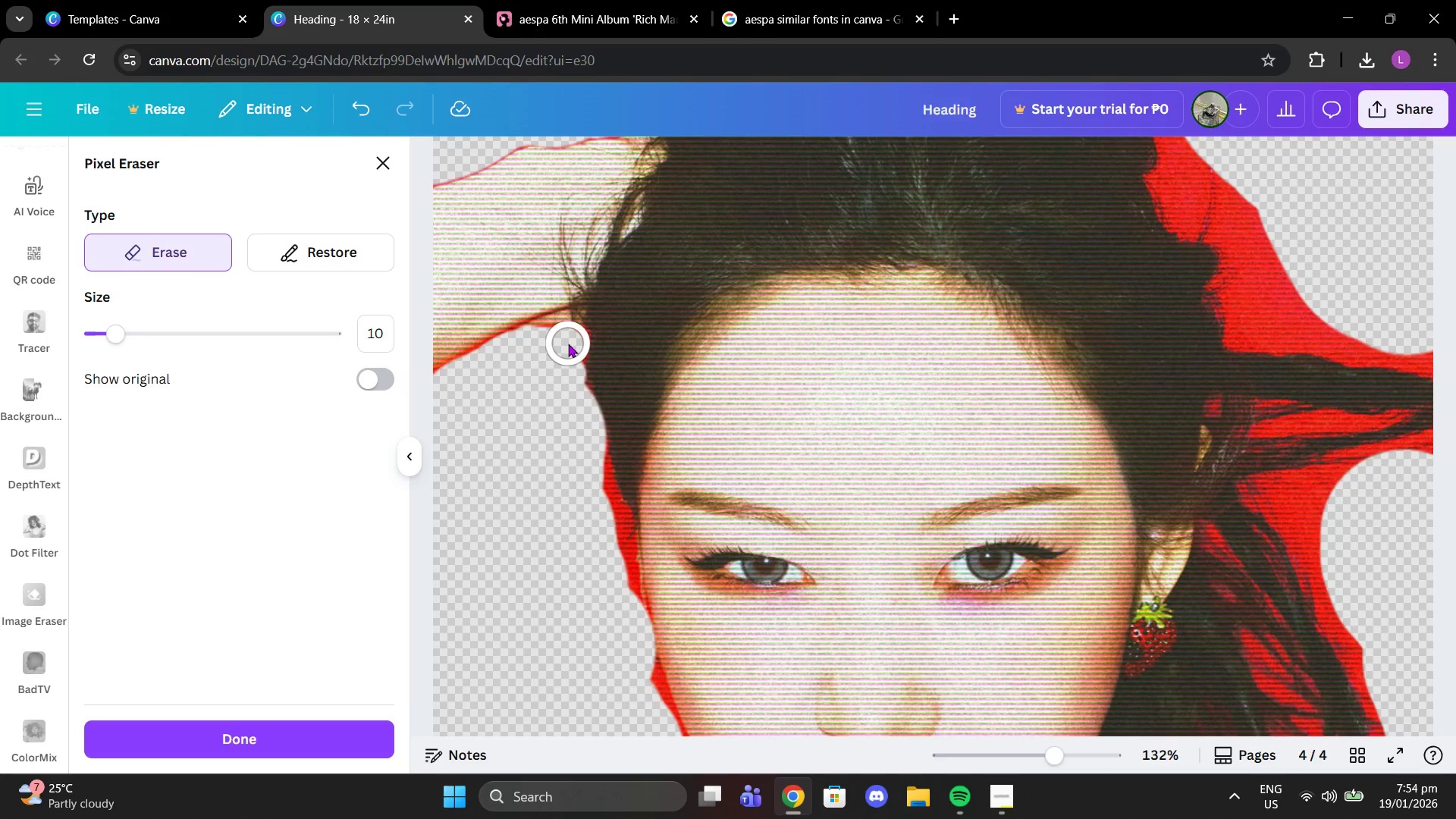 
left_click([568, 344])
 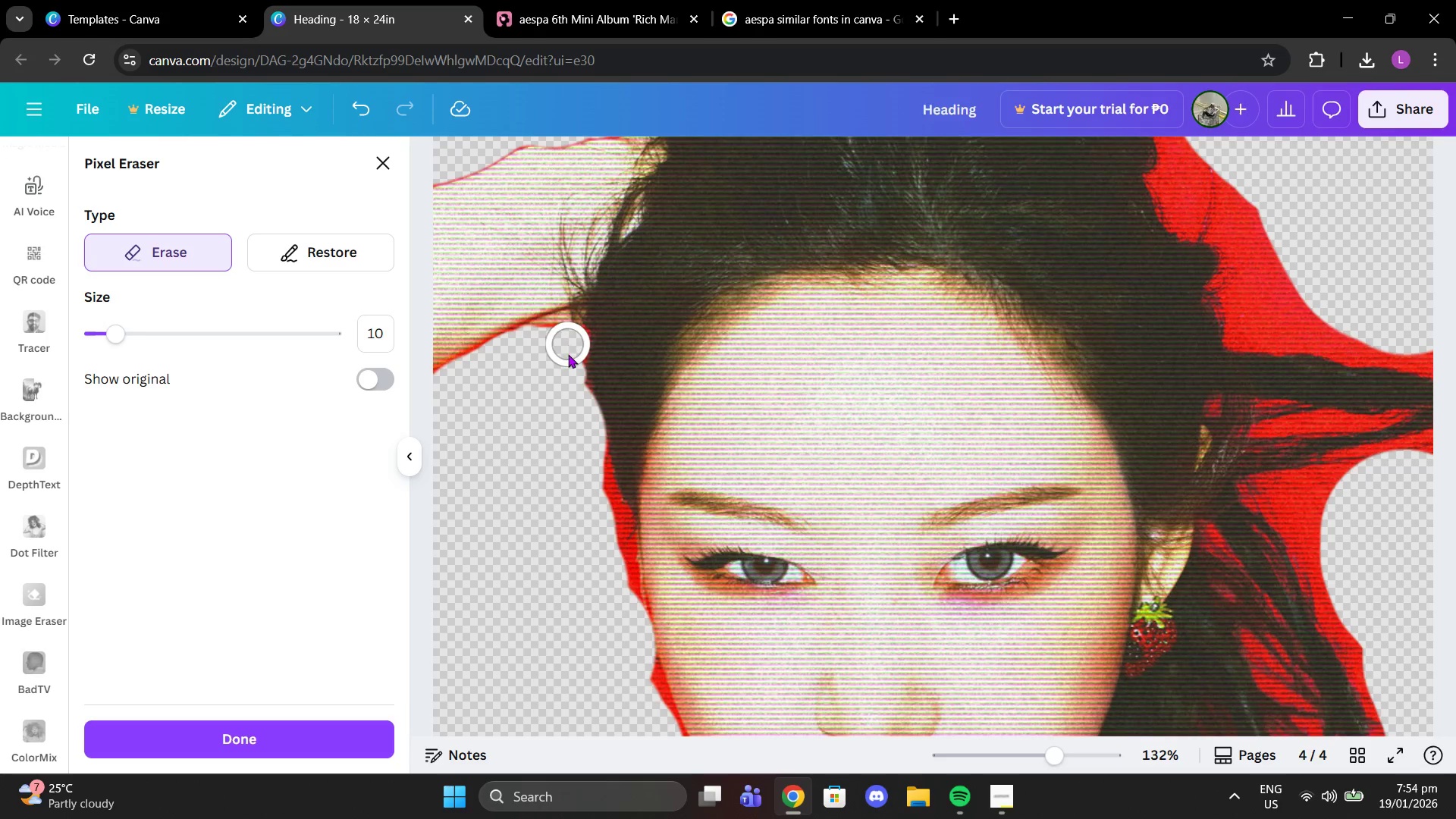 
scroll: coordinate [568, 356], scroll_direction: down, amount: 1.0
 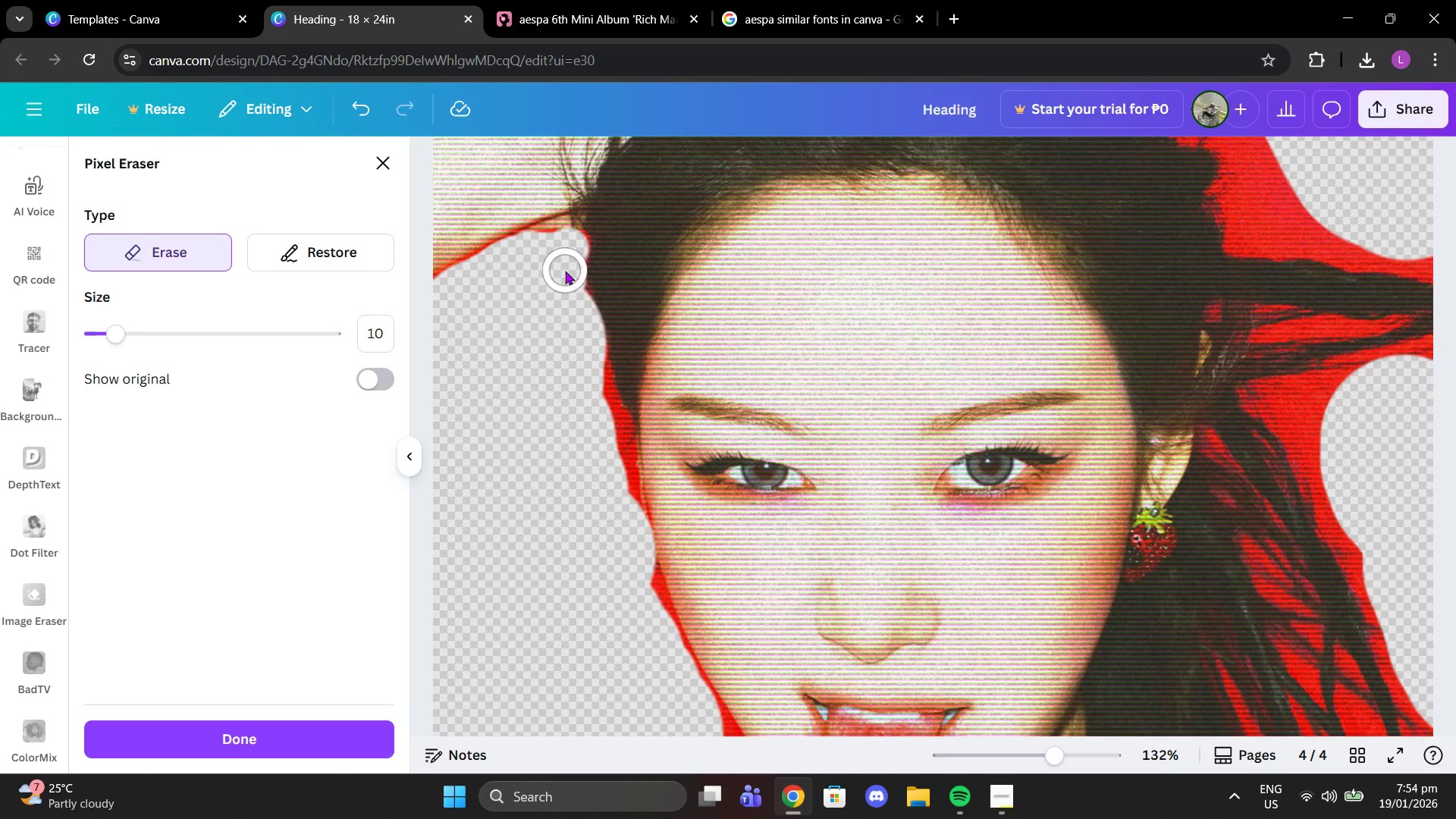 
left_click([565, 271])
 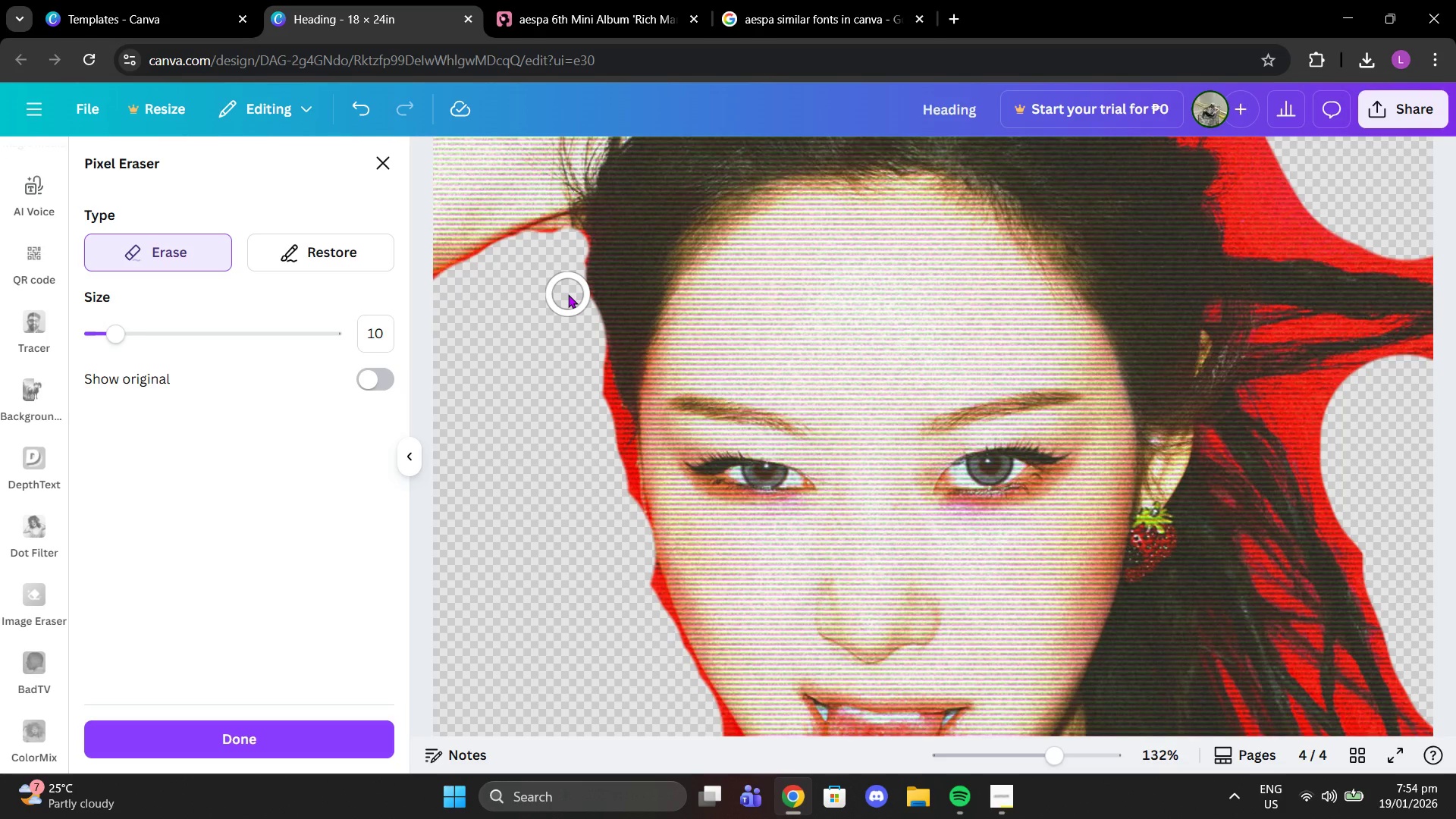 
left_click([568, 294])
 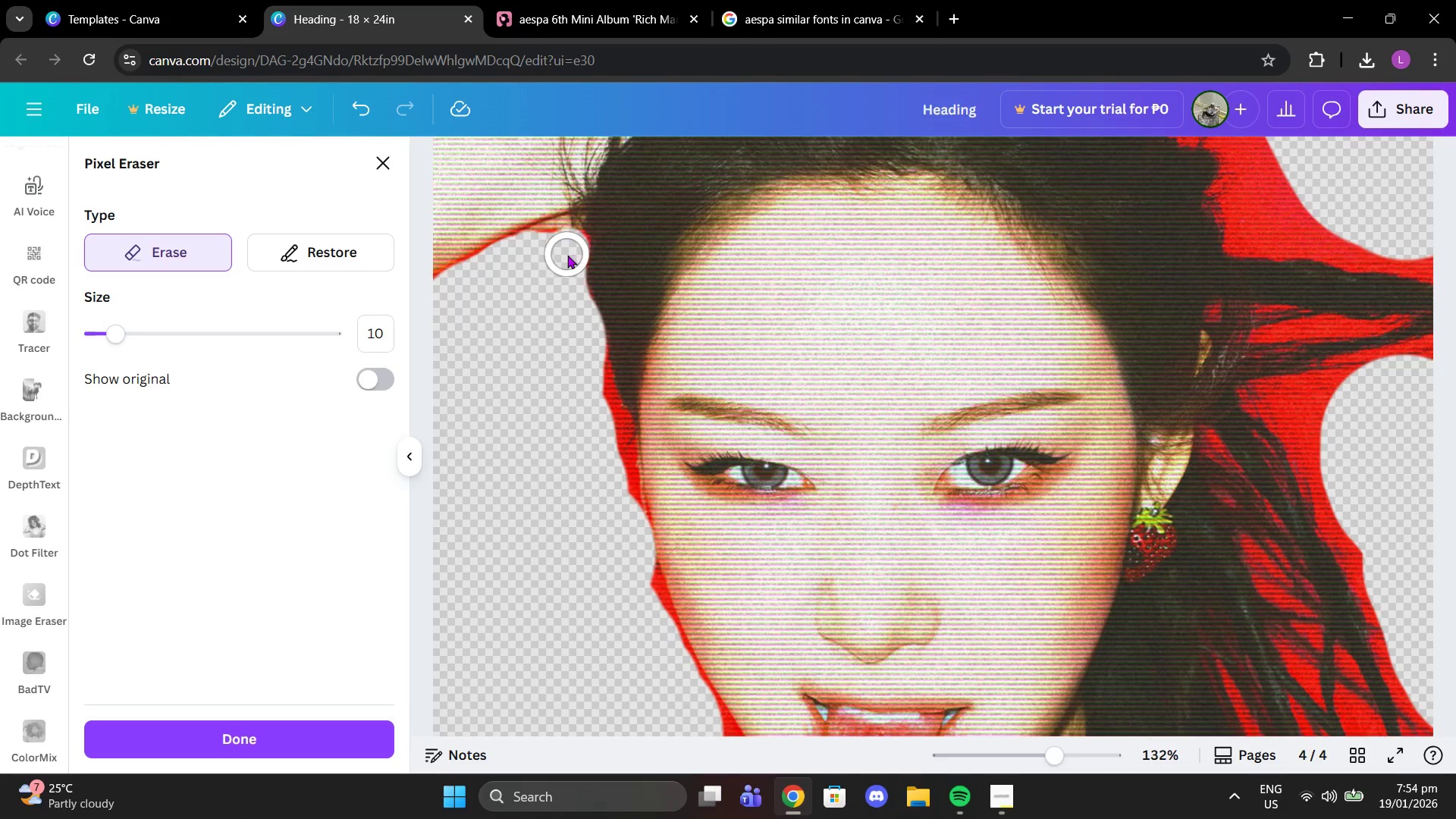 
left_click([567, 255])
 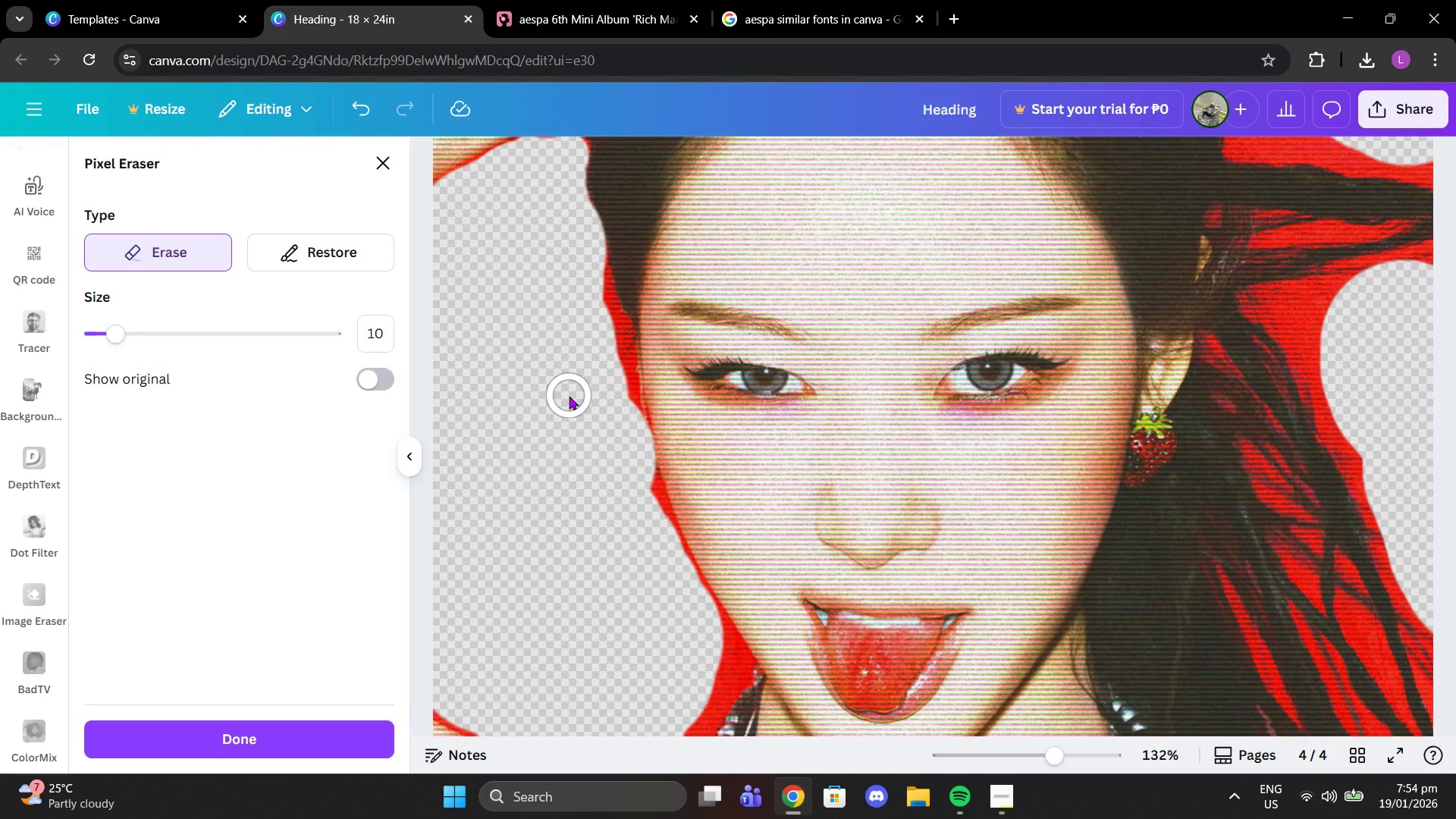 
scroll: coordinate [569, 396], scroll_direction: down, amount: 1.0
 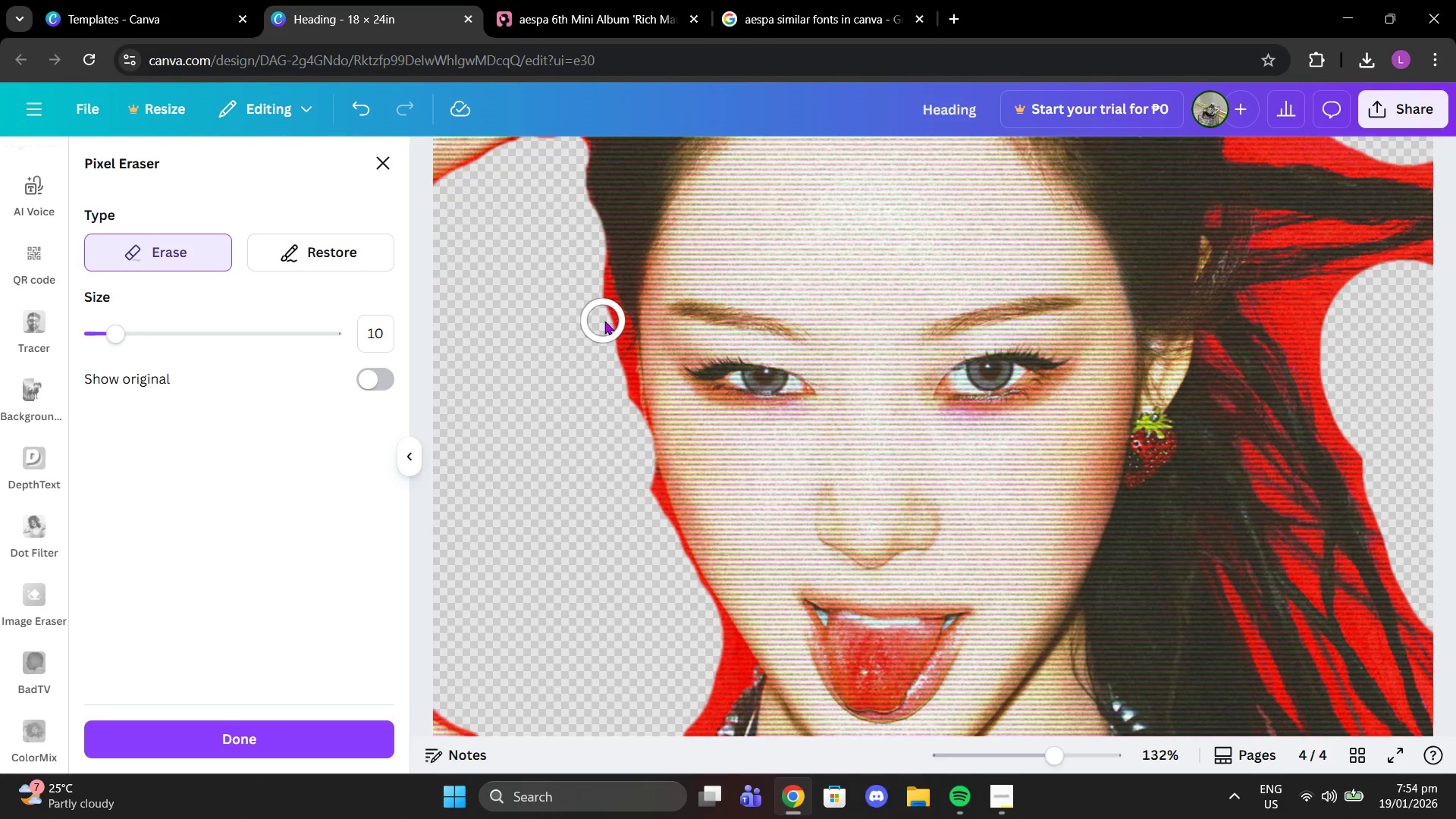 
left_click_drag(start_coordinate=[604, 321], to_coordinate=[588, 276])
 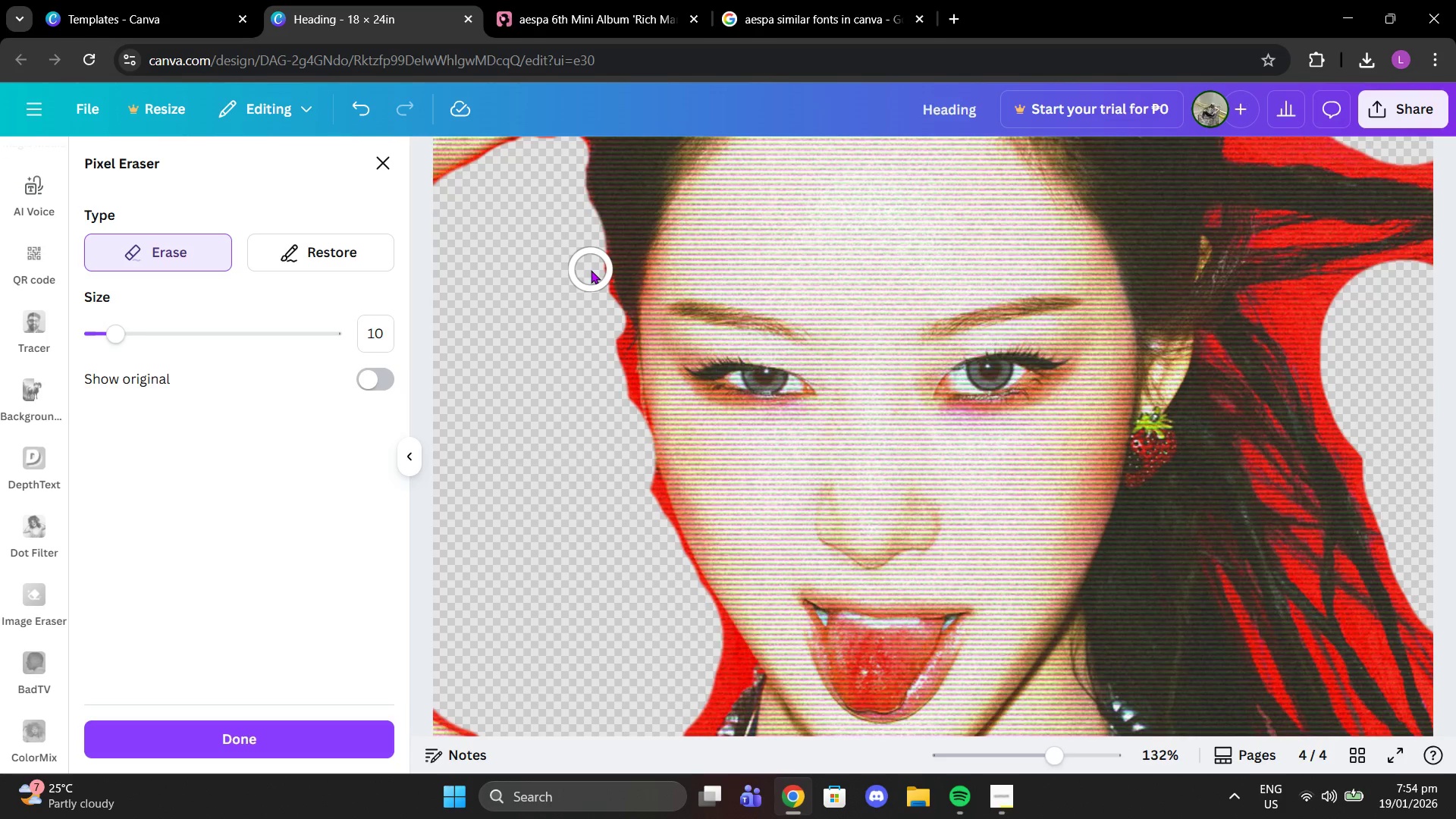 
left_click([591, 271])
 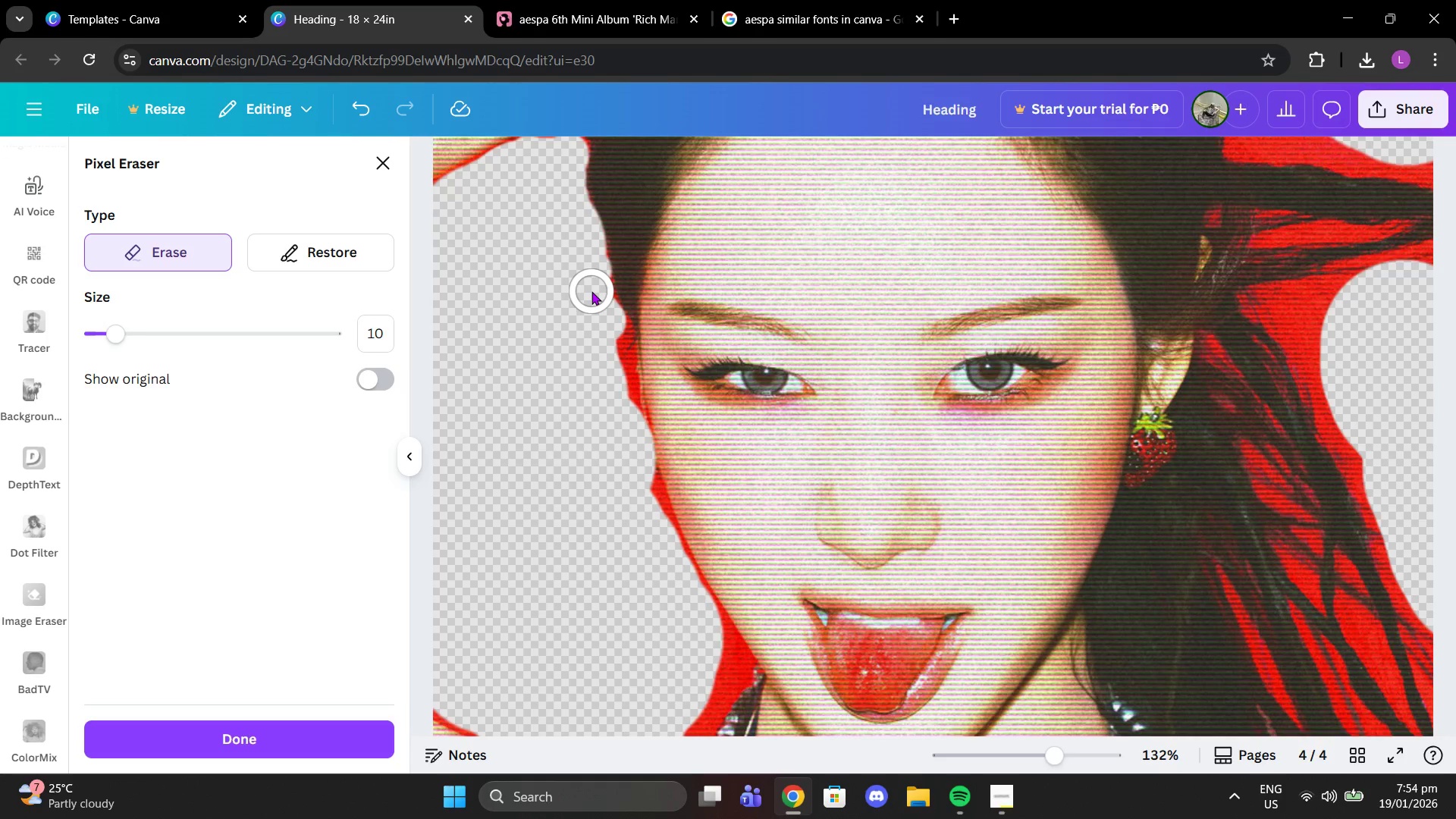 
left_click([592, 291])
 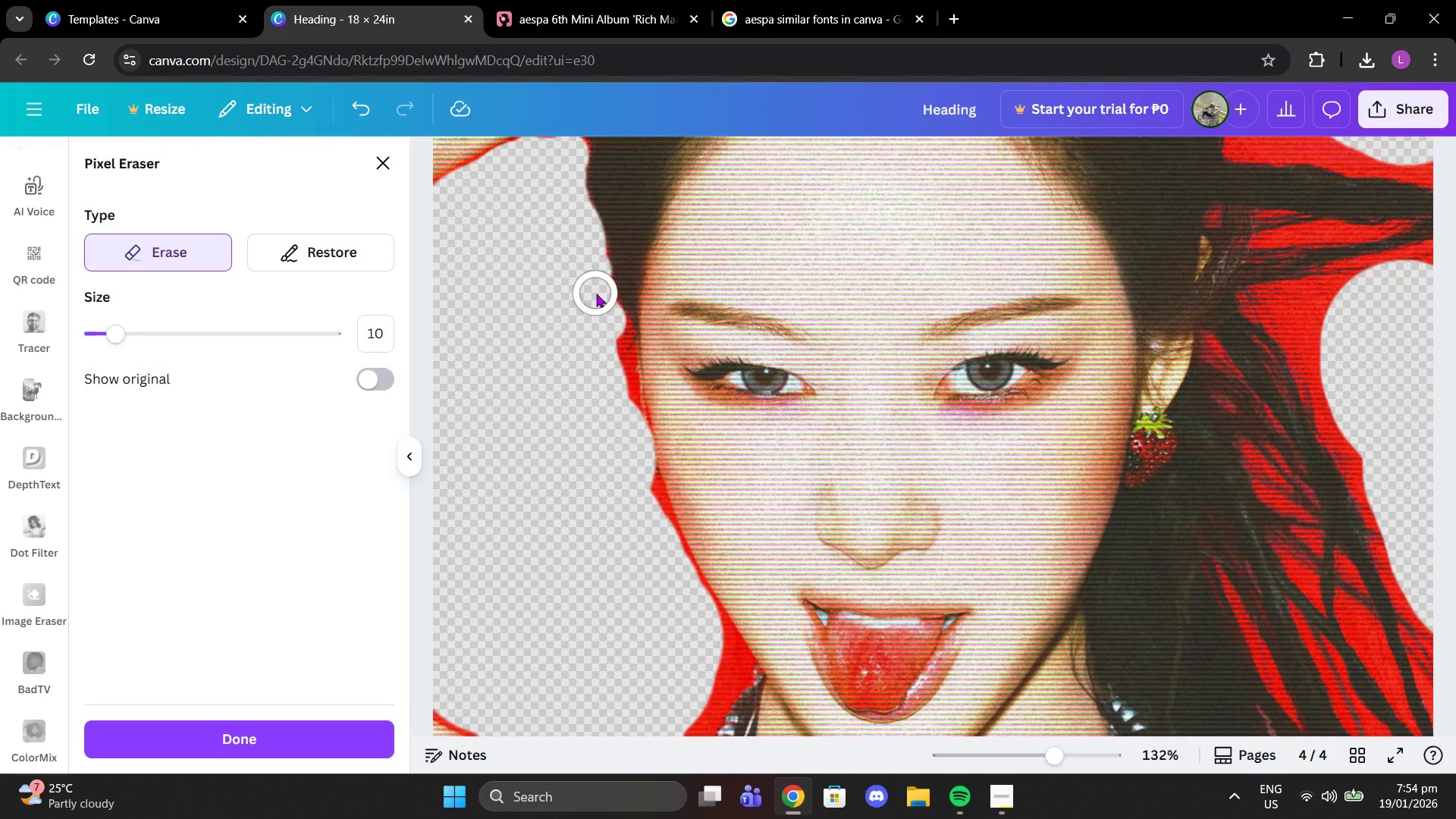 
left_click([596, 293])
 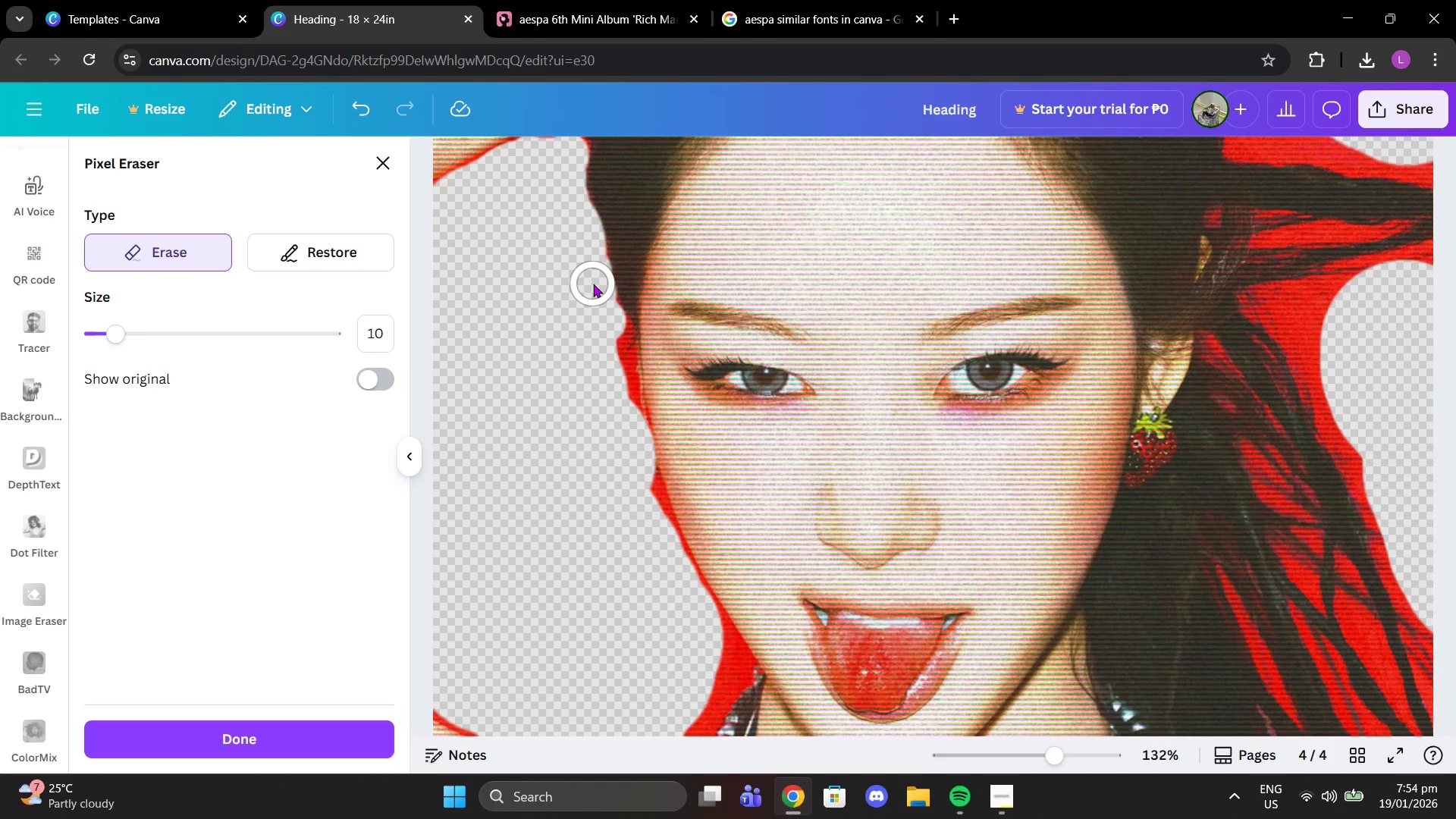 
left_click([593, 284])
 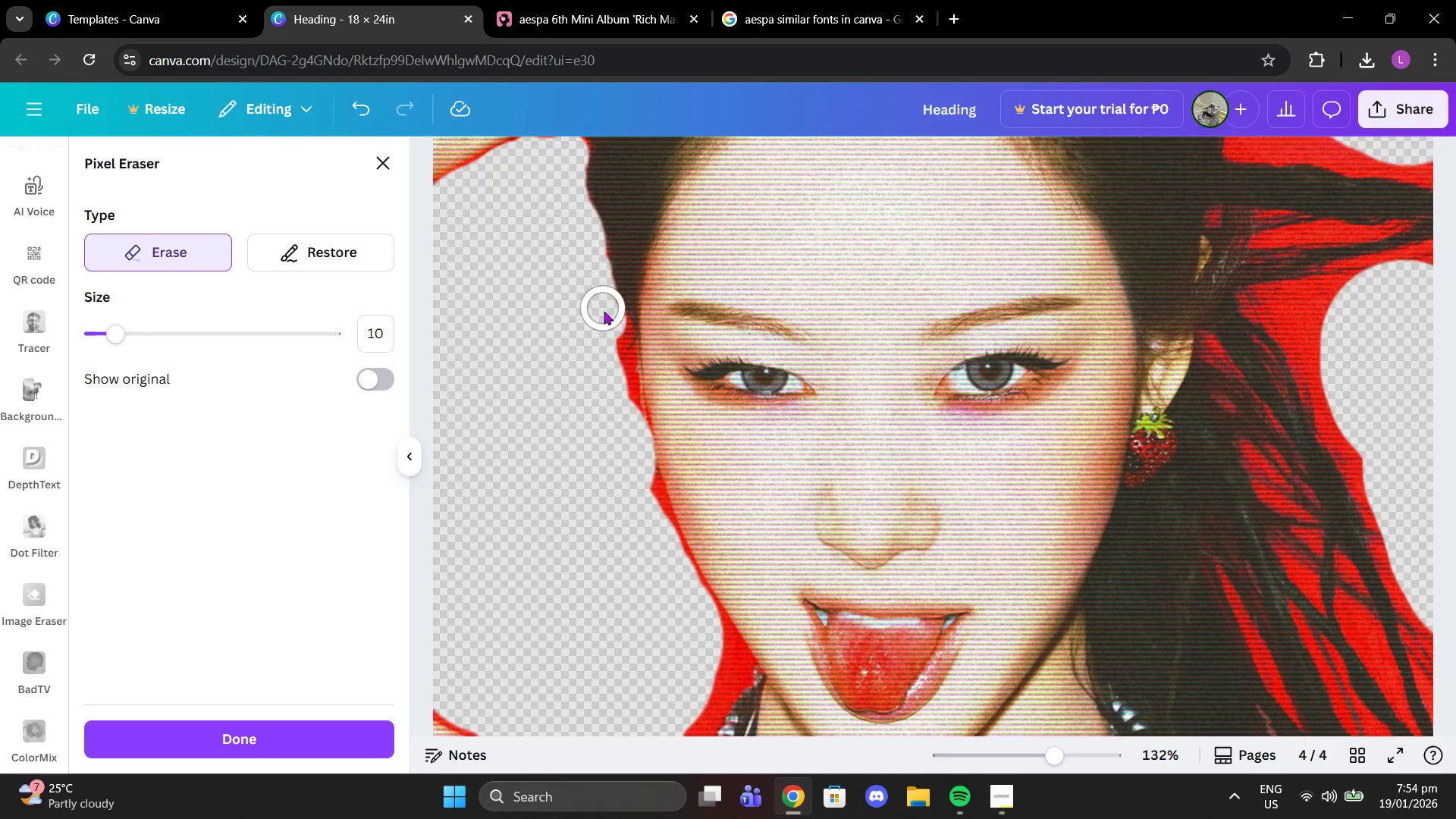 
left_click([604, 312])
 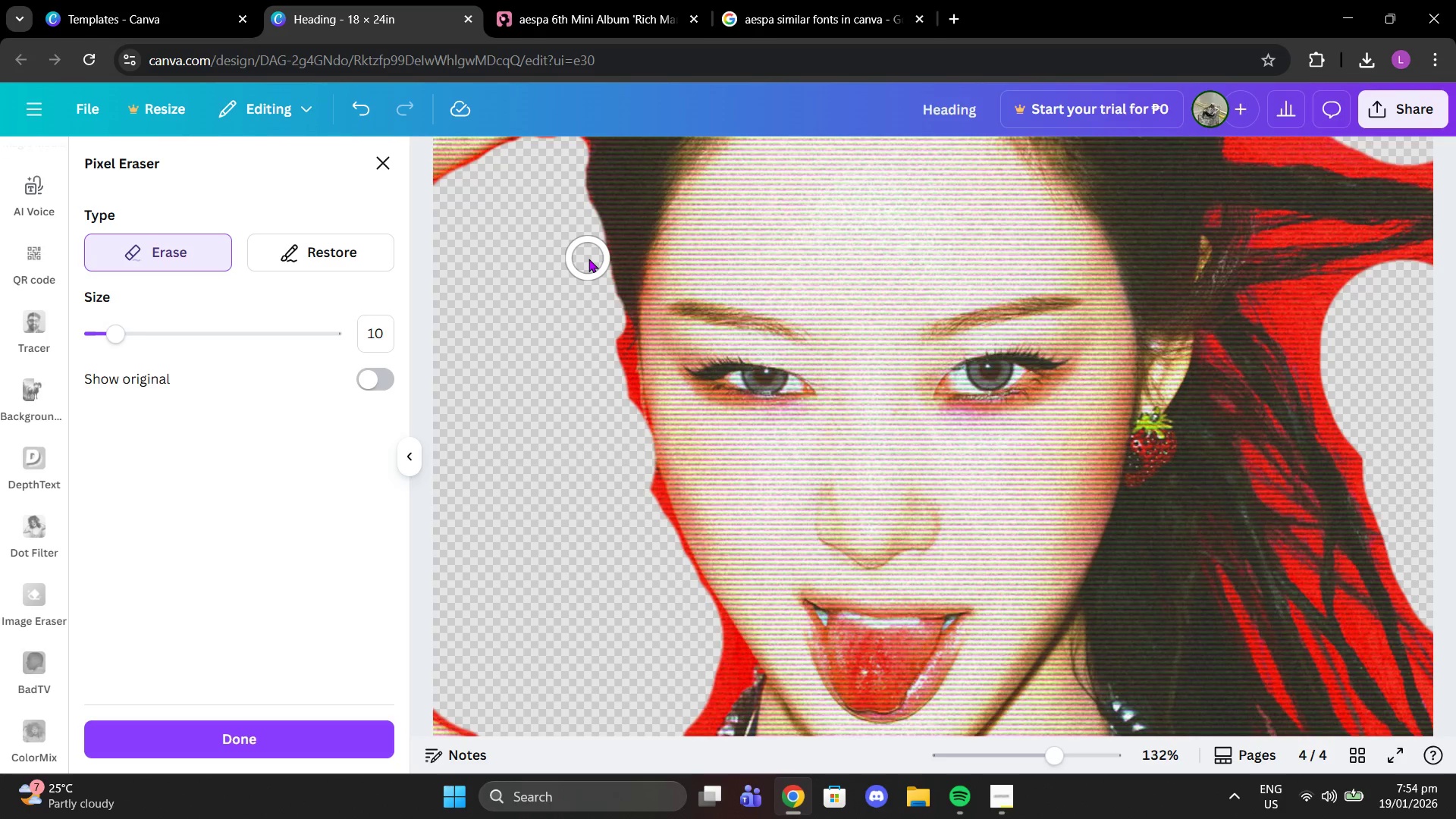 
left_click([588, 259])
 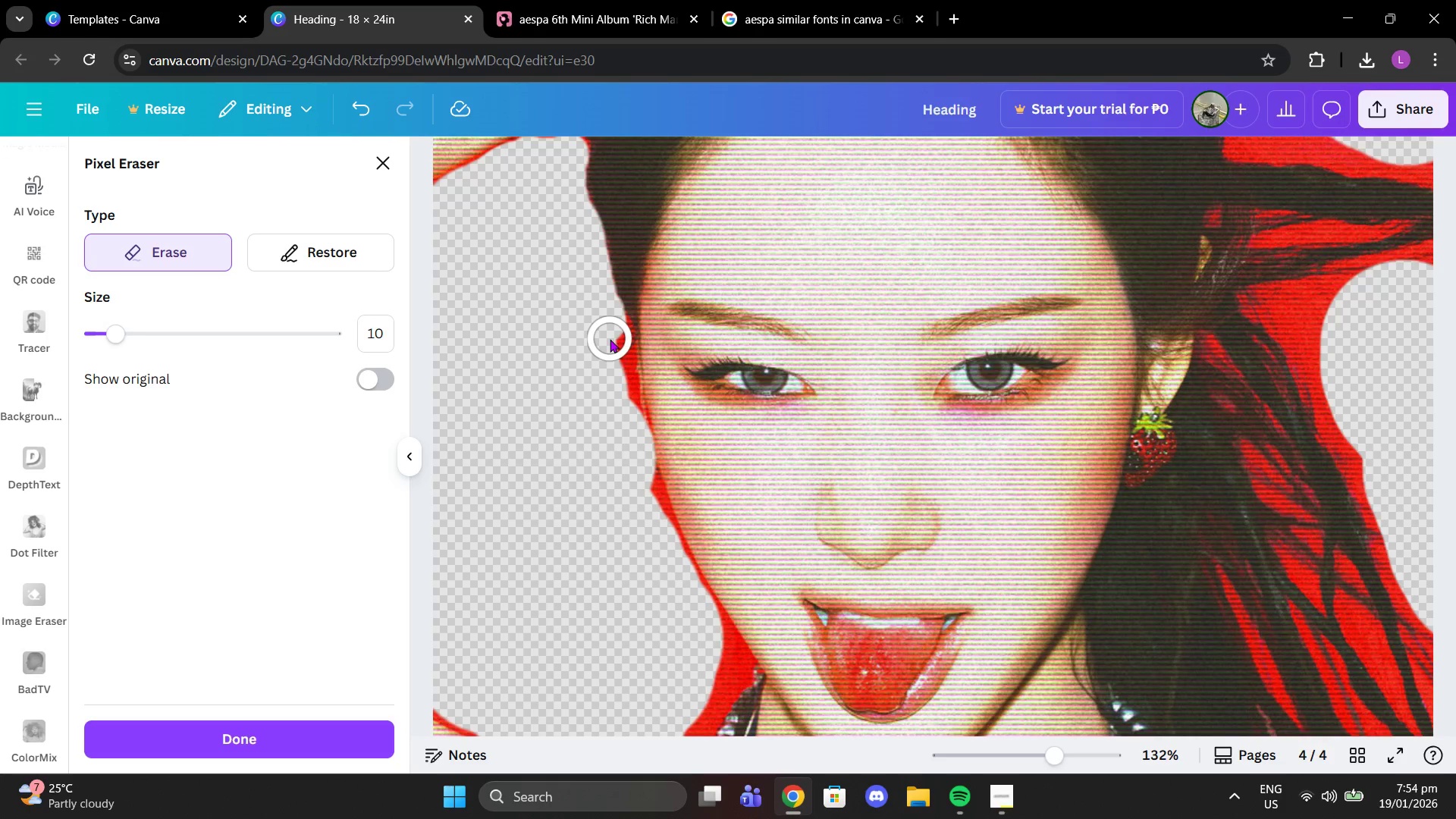 
left_click([611, 337])
 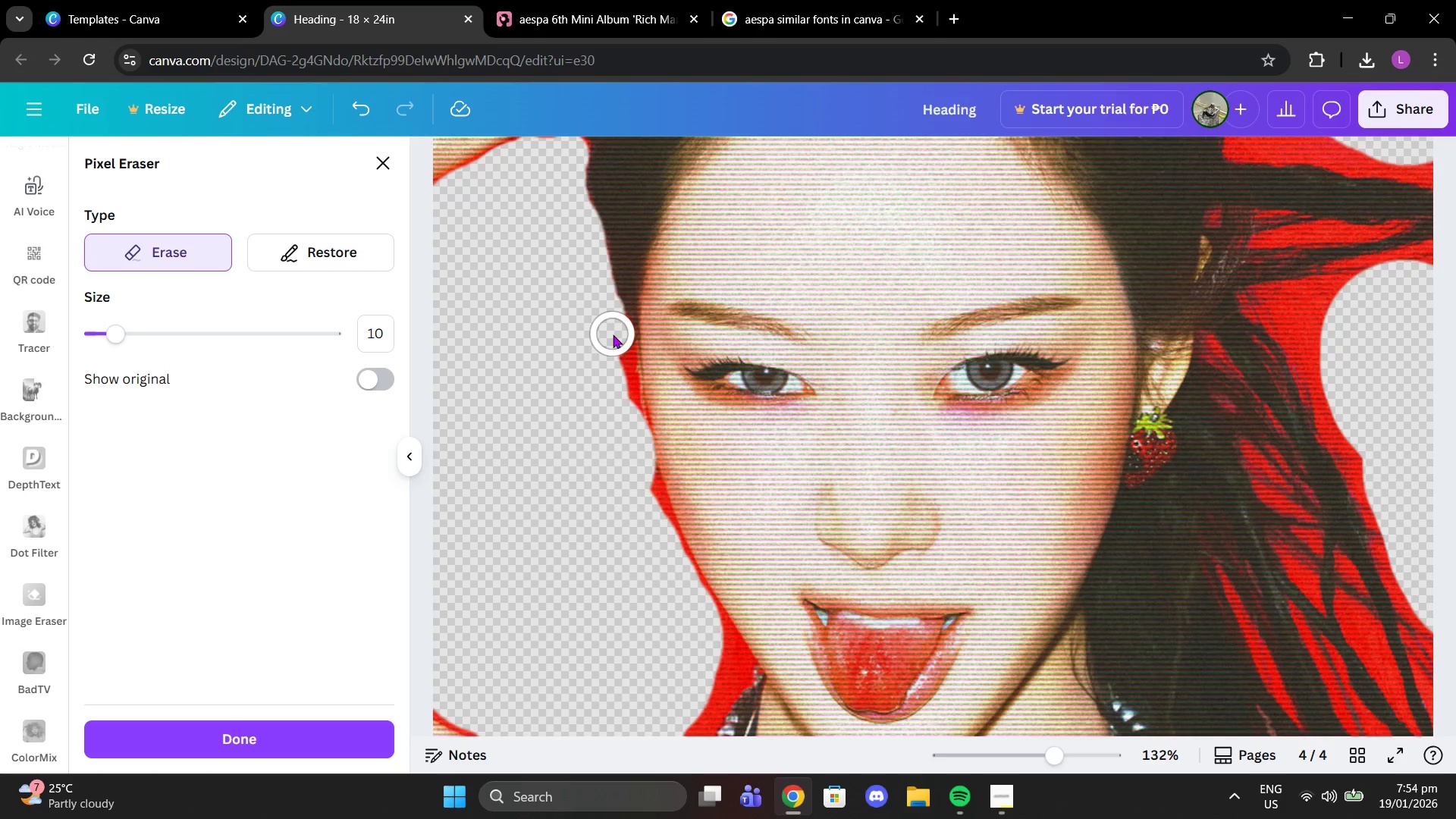 
left_click([613, 334])
 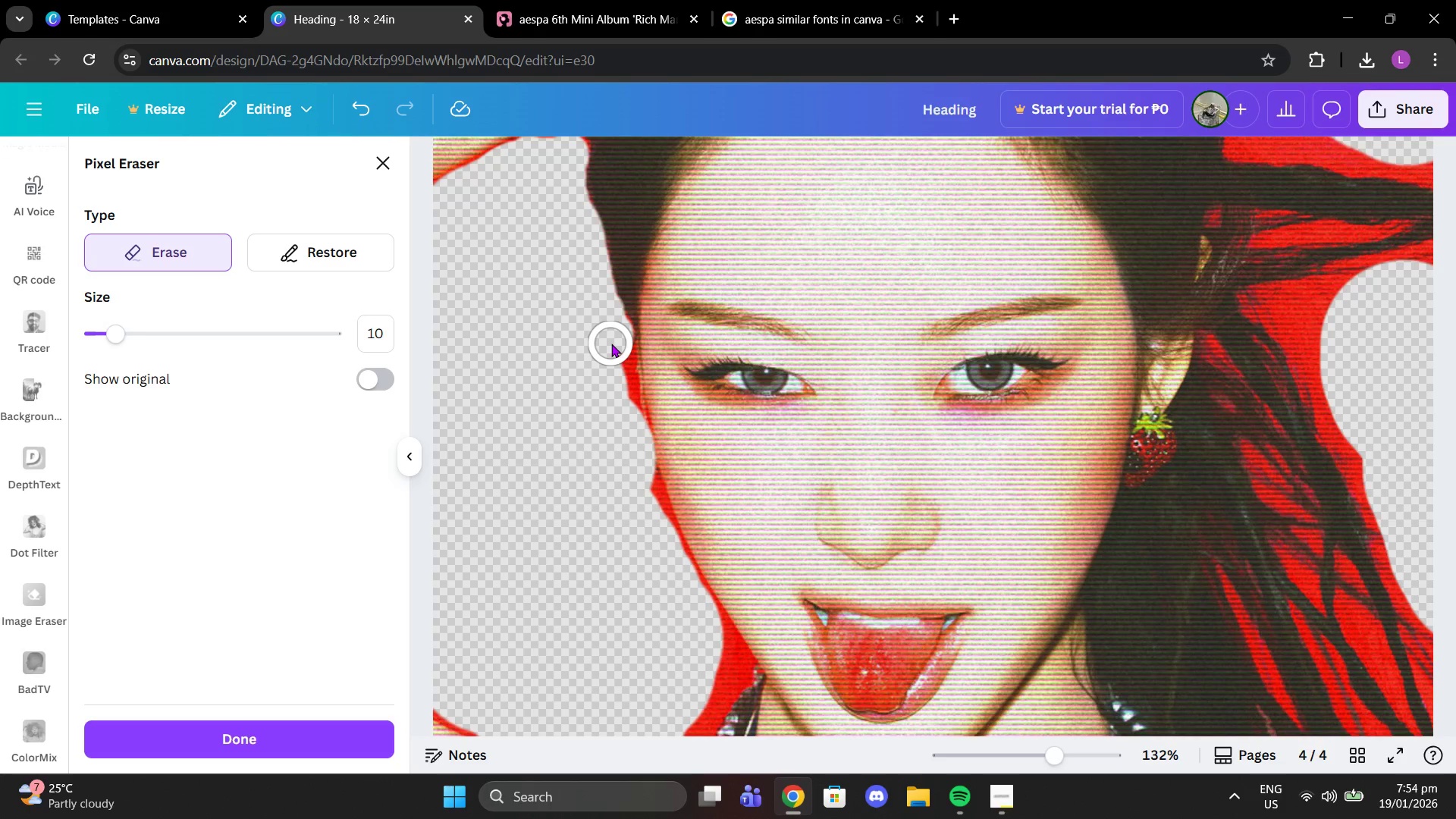 
left_click_drag(start_coordinate=[611, 344], to_coordinate=[610, 394])
 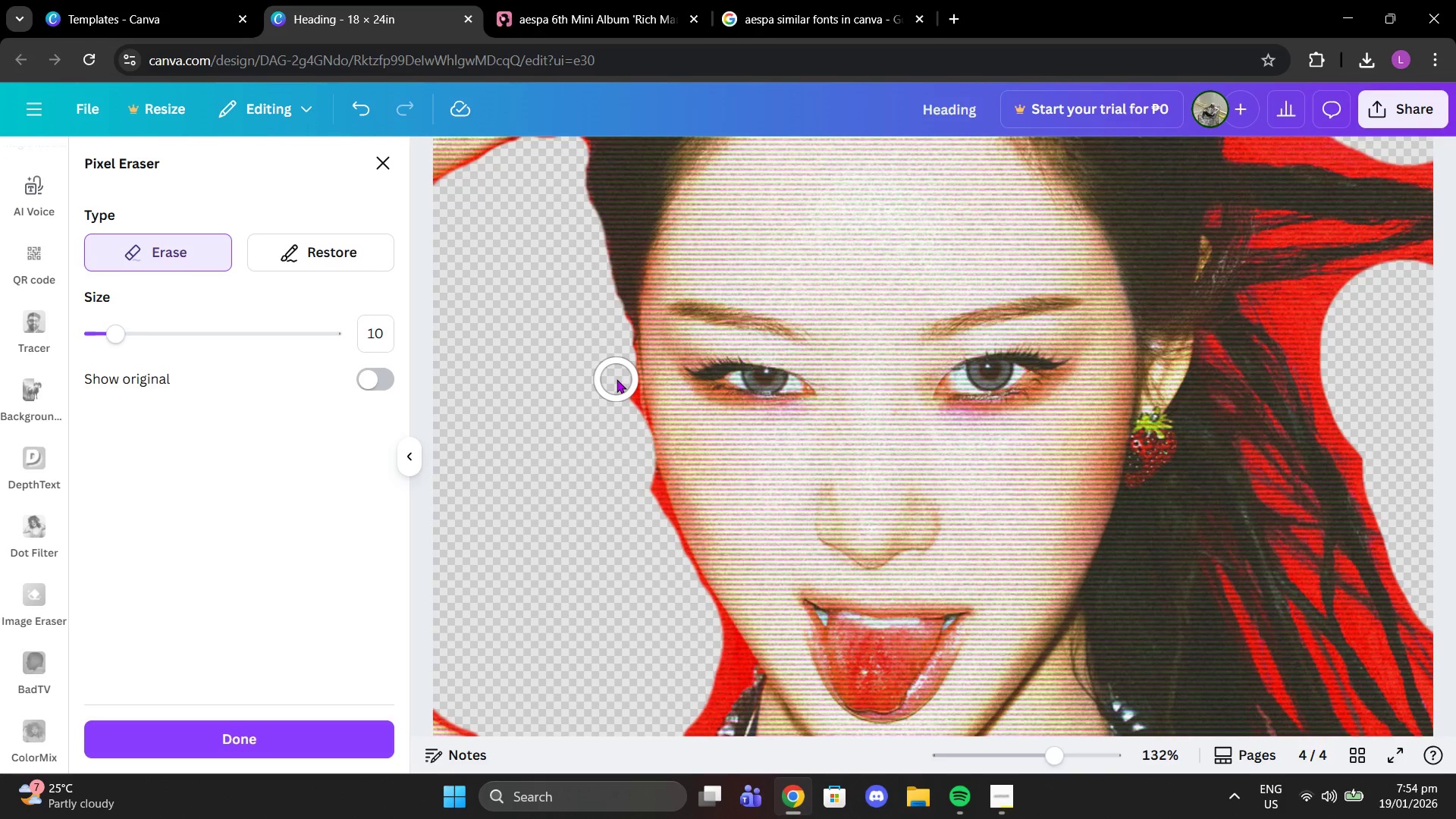 
left_click_drag(start_coordinate=[617, 379], to_coordinate=[623, 439])
 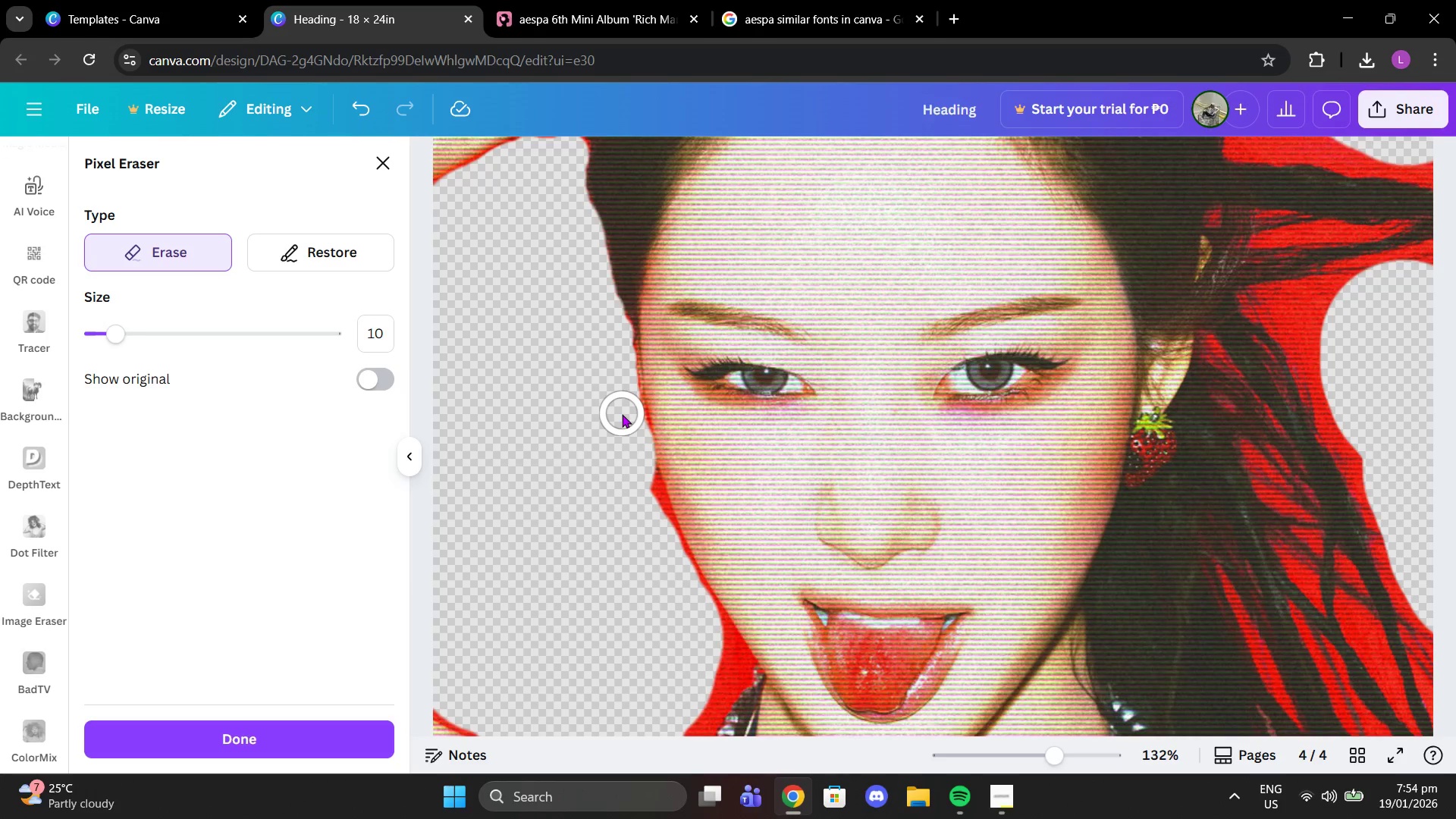 
left_click([622, 414])
 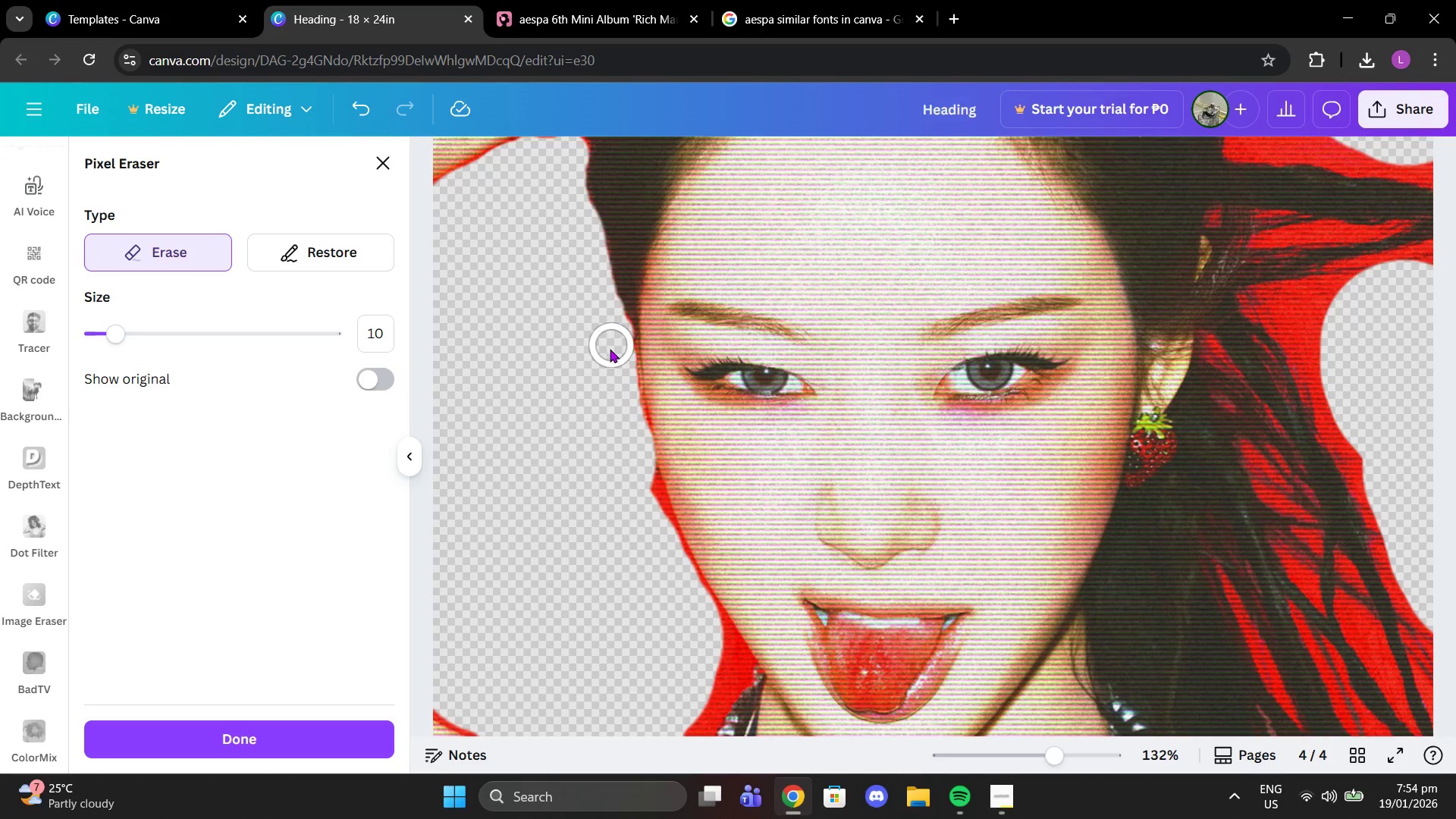 
scroll: coordinate [609, 369], scroll_direction: down, amount: 2.0
 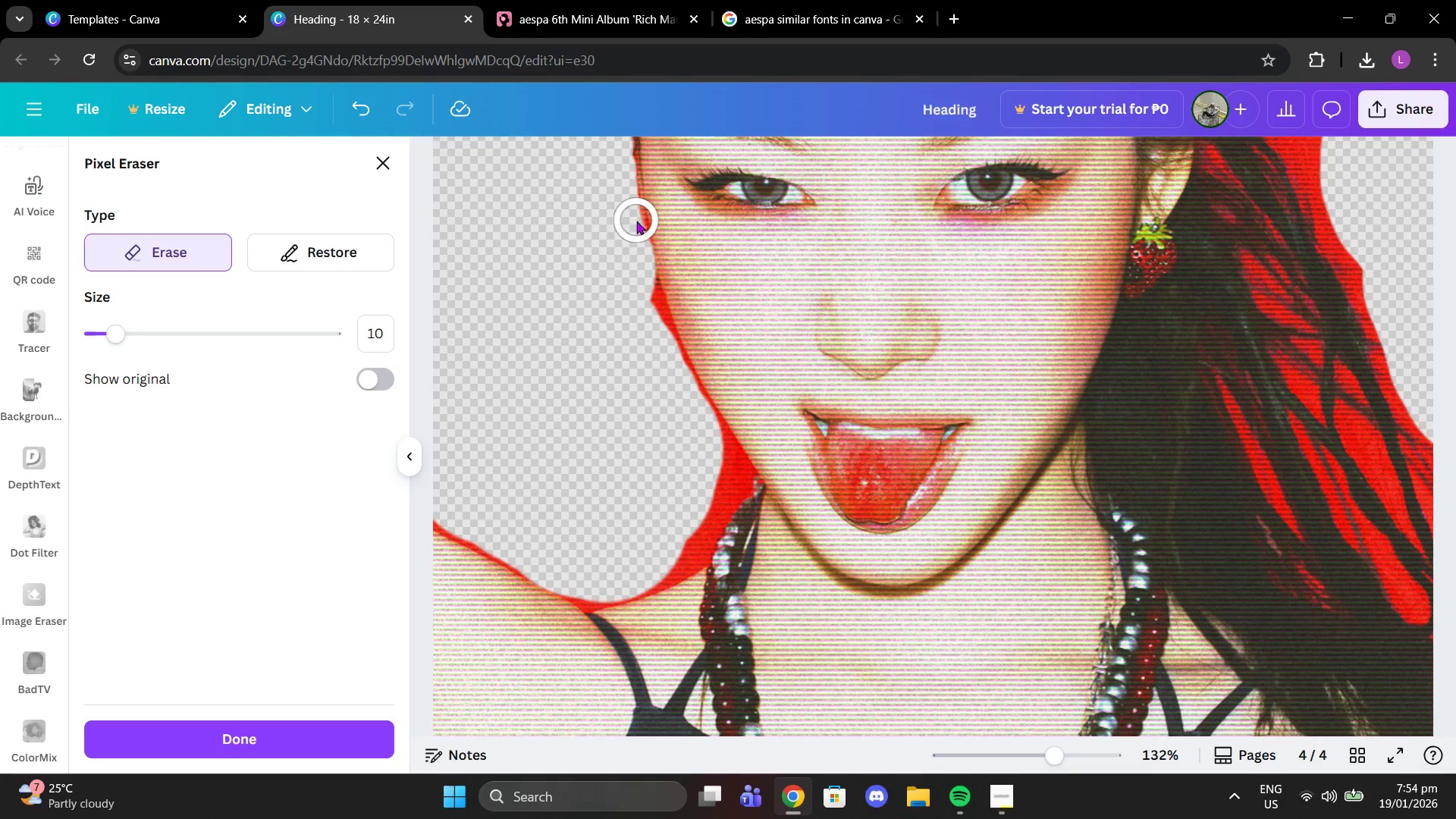 
left_click([627, 240])
 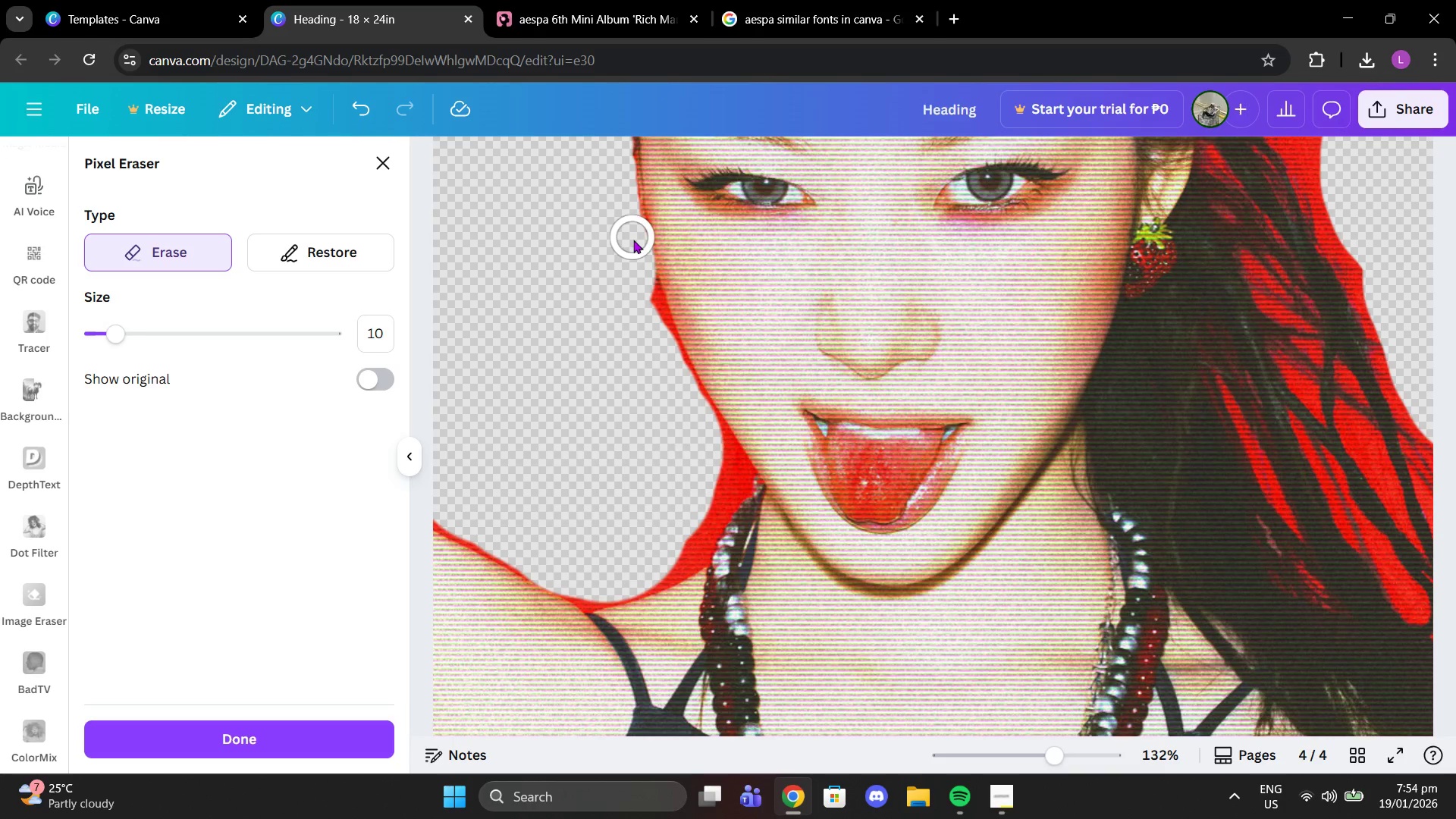 
left_click([633, 240])
 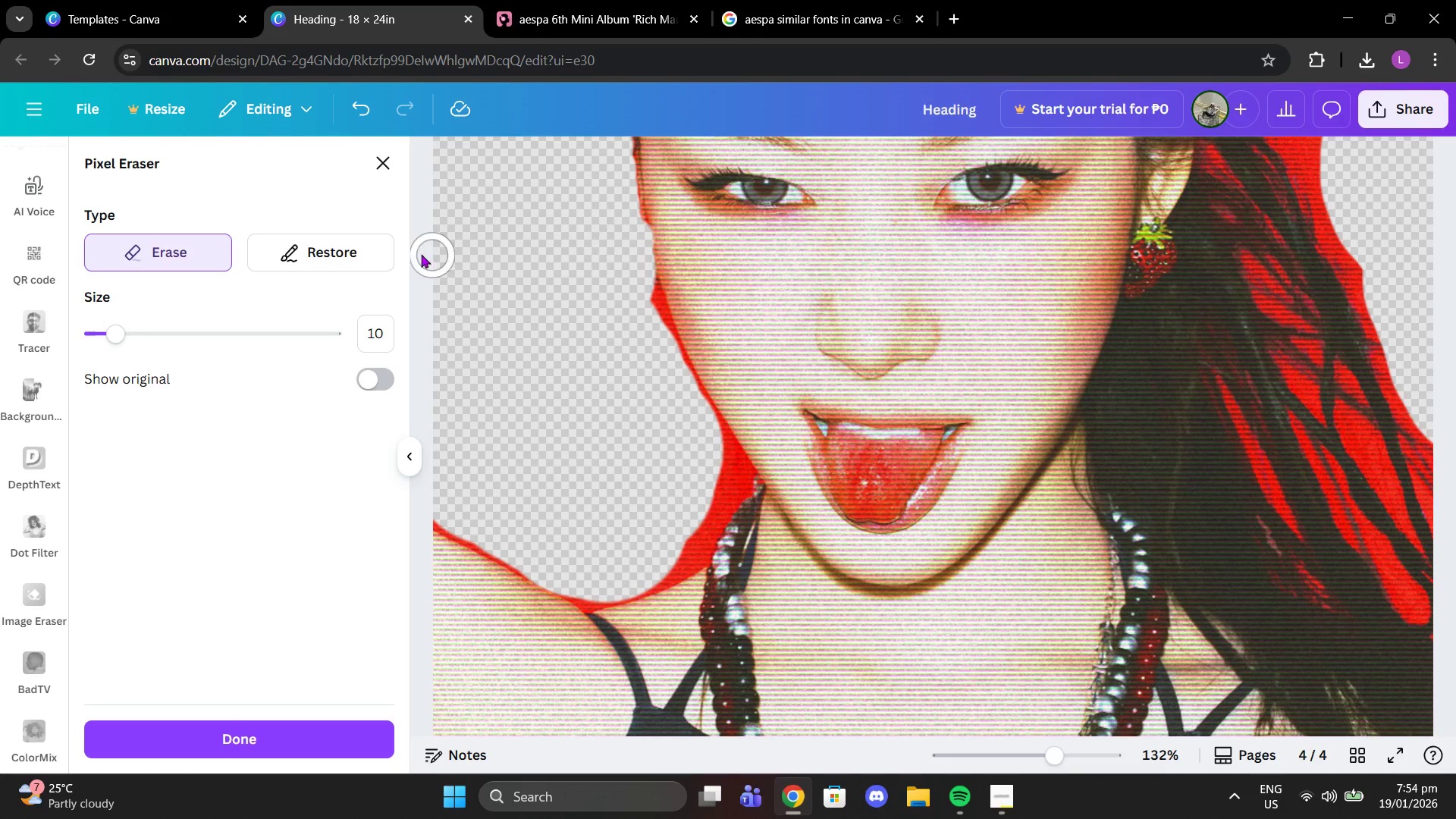 
left_click([364, 253])
 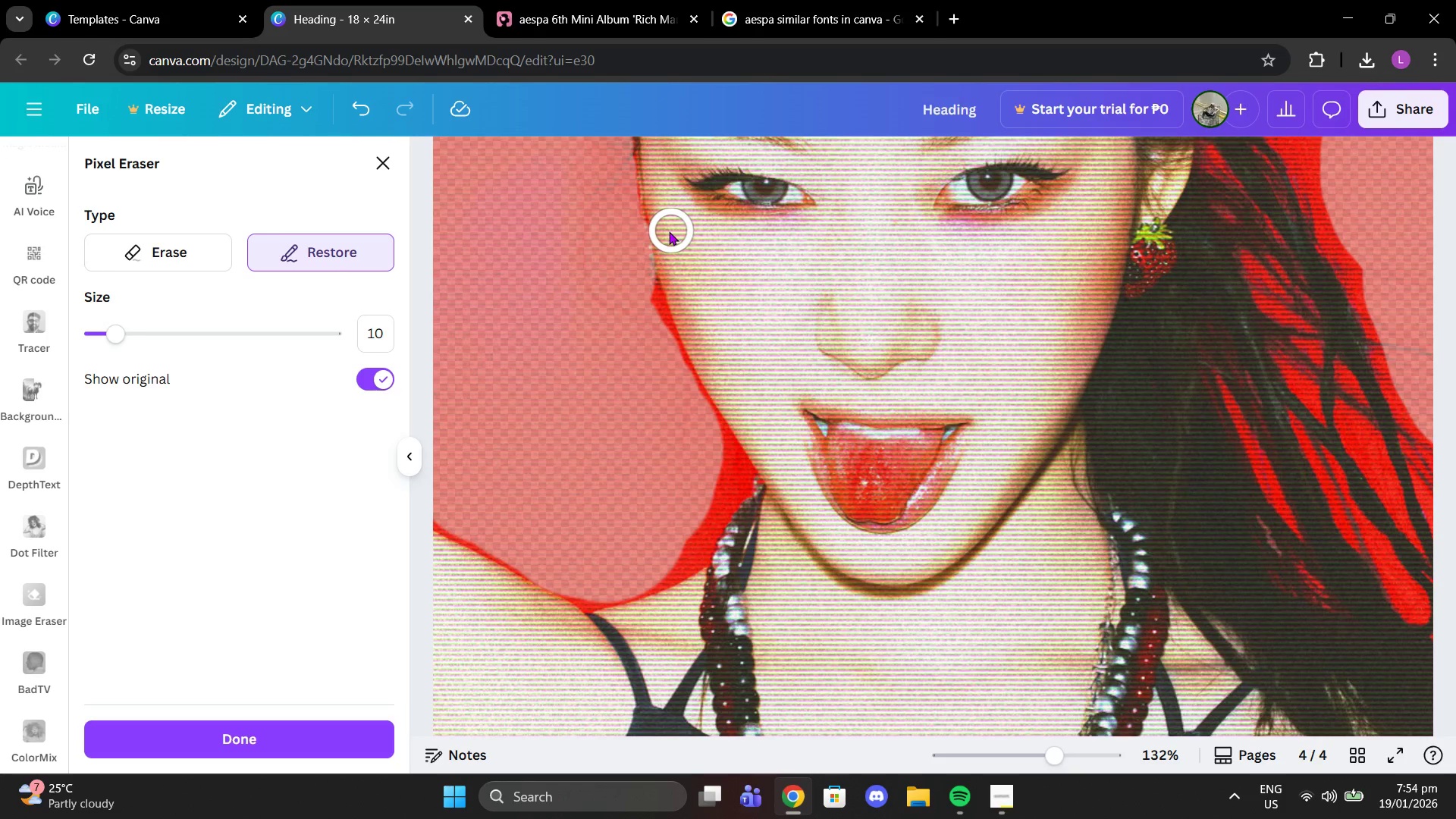 
left_click_drag(start_coordinate=[669, 231], to_coordinate=[689, 274])
 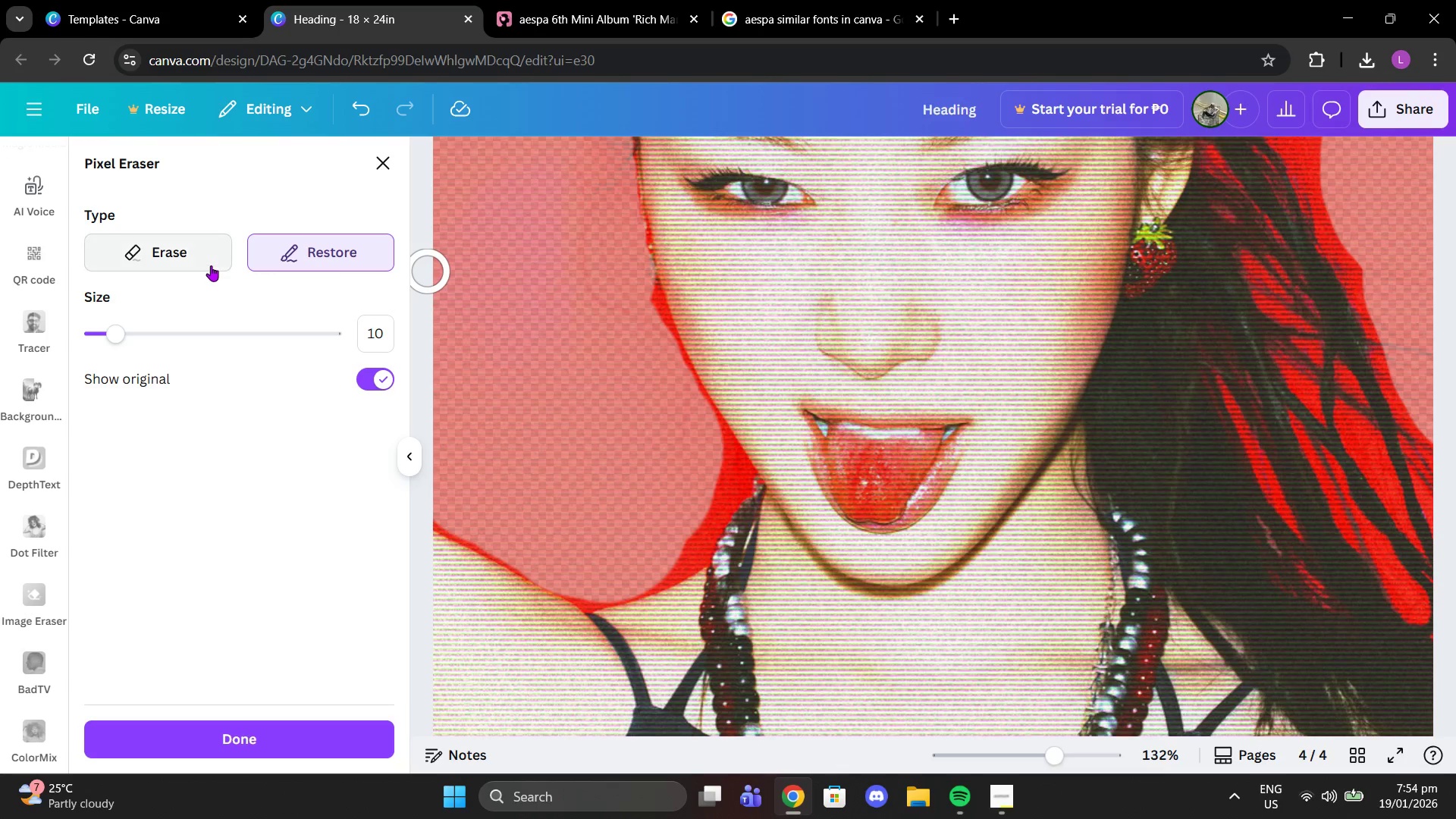 
left_click([206, 259])
 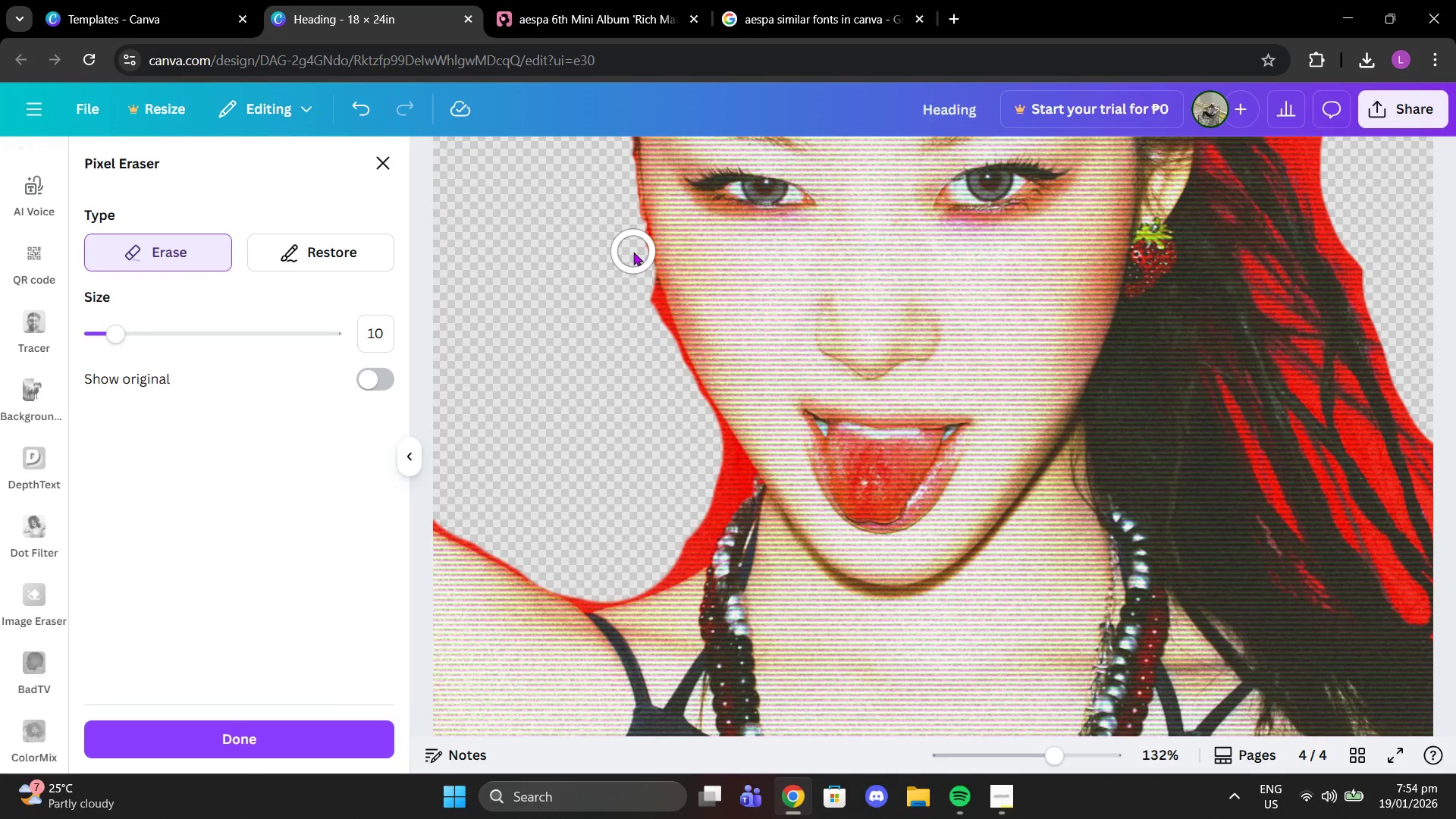 
left_click([633, 253])
 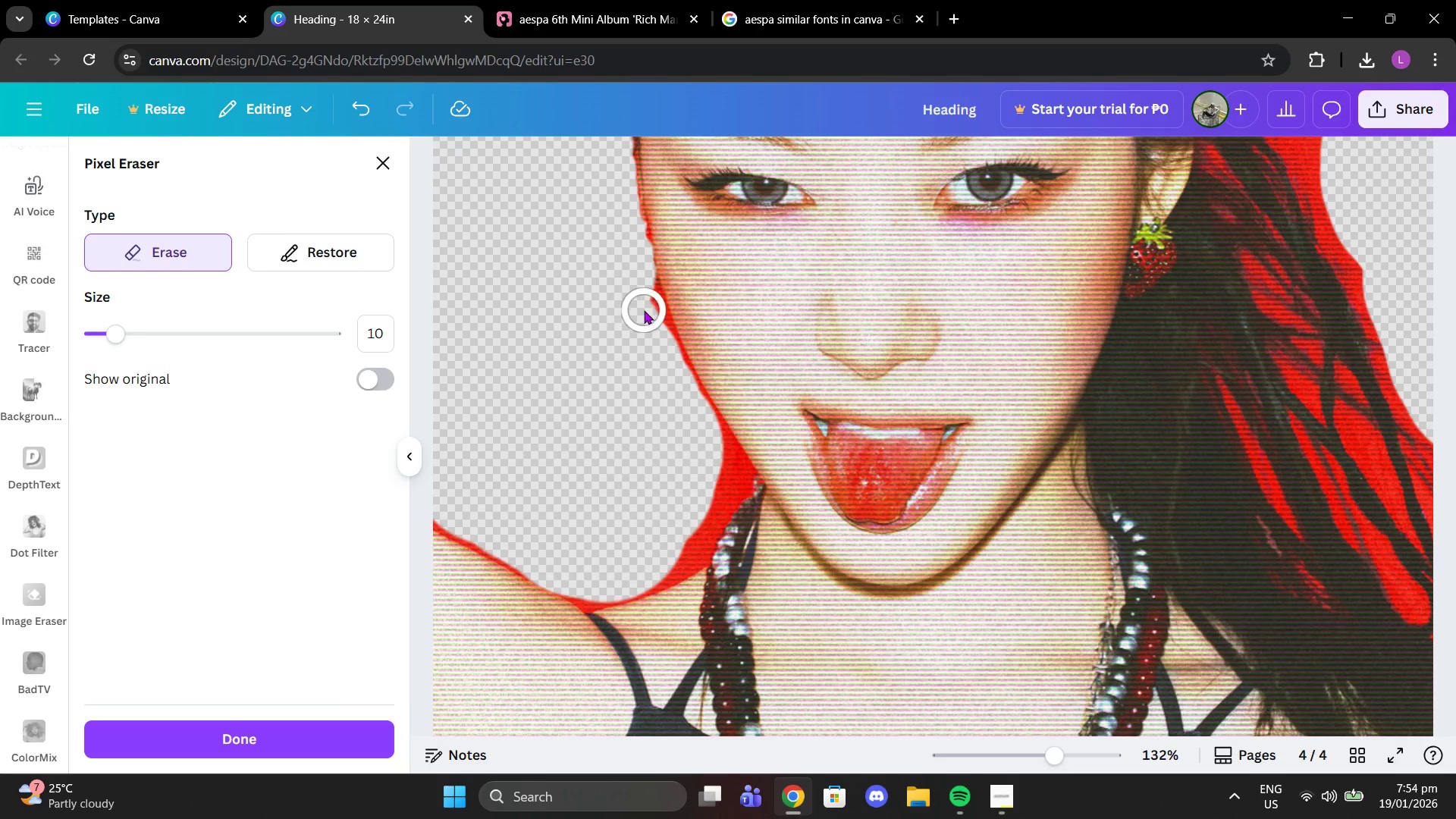 
left_click([644, 310])
 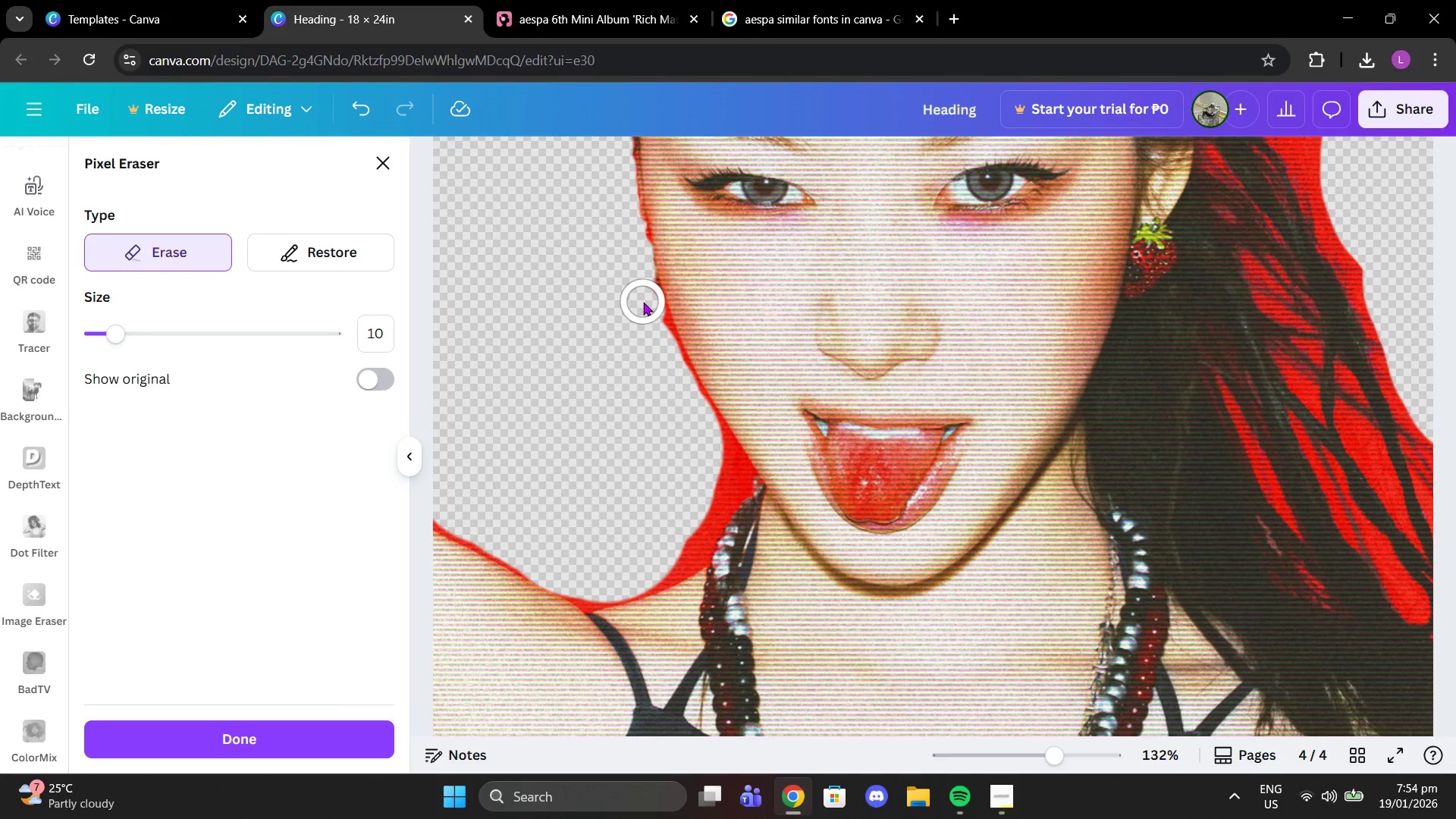 
left_click([643, 302])
 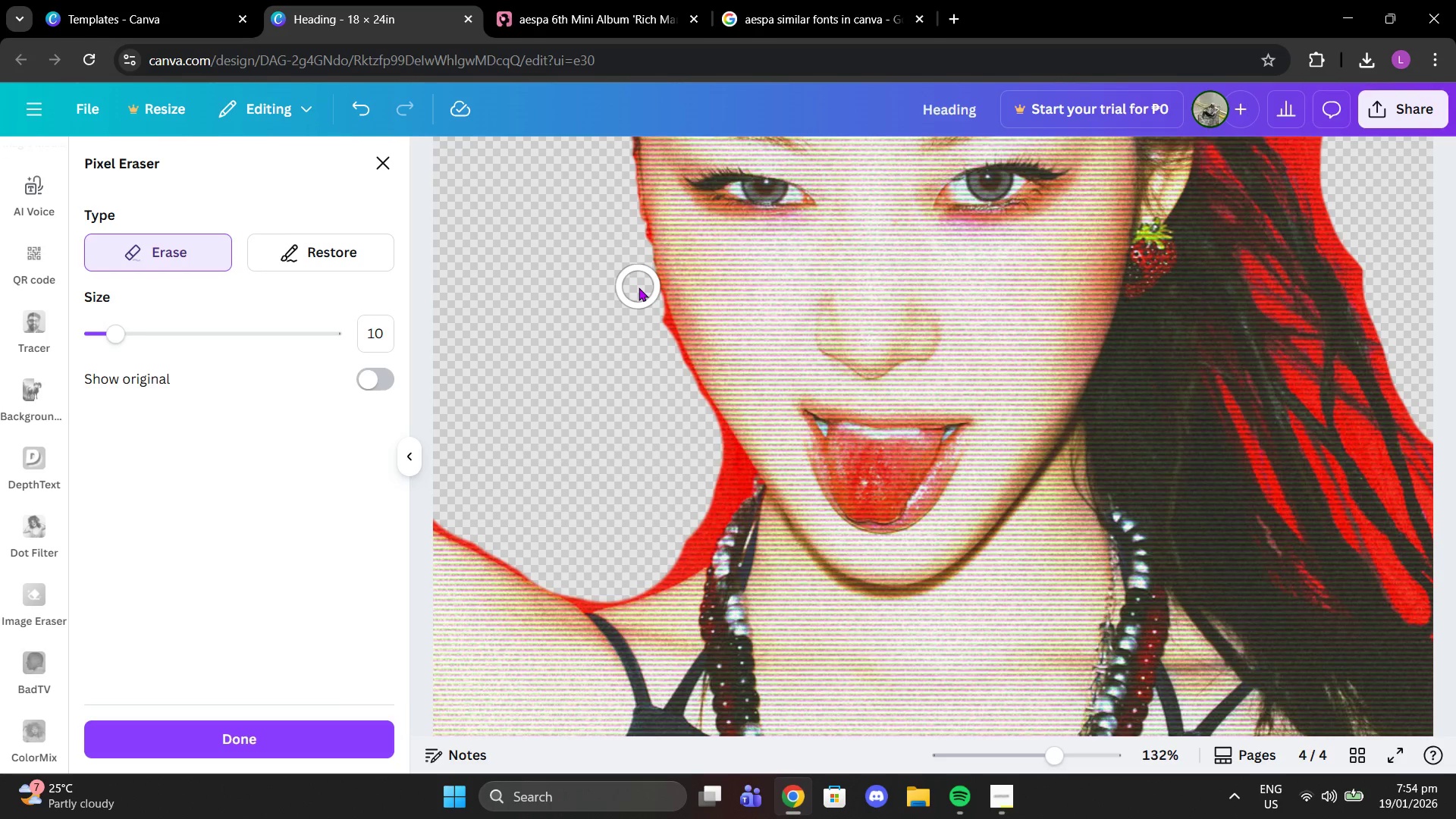 
left_click([636, 292])
 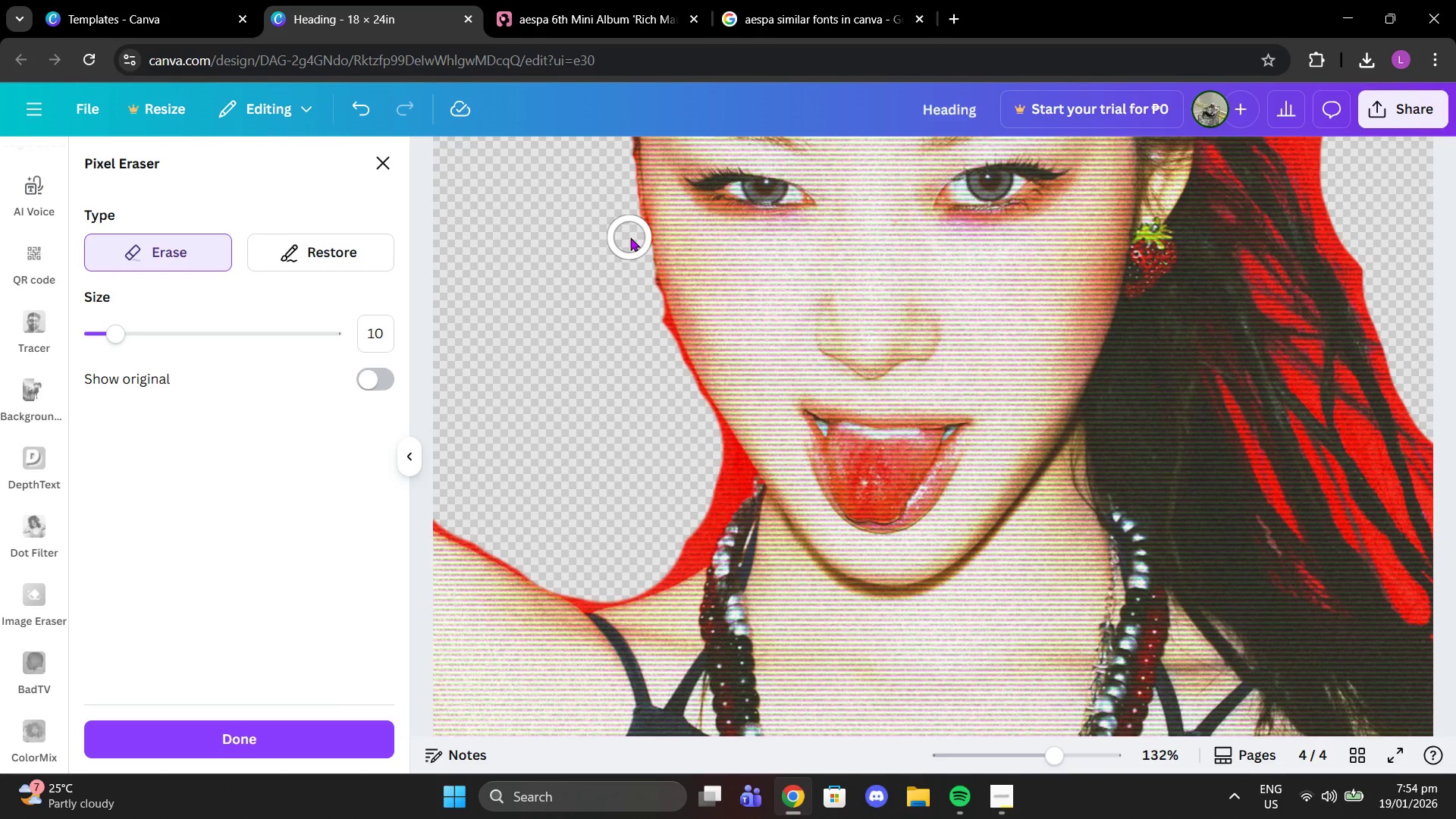 
left_click([630, 237])
 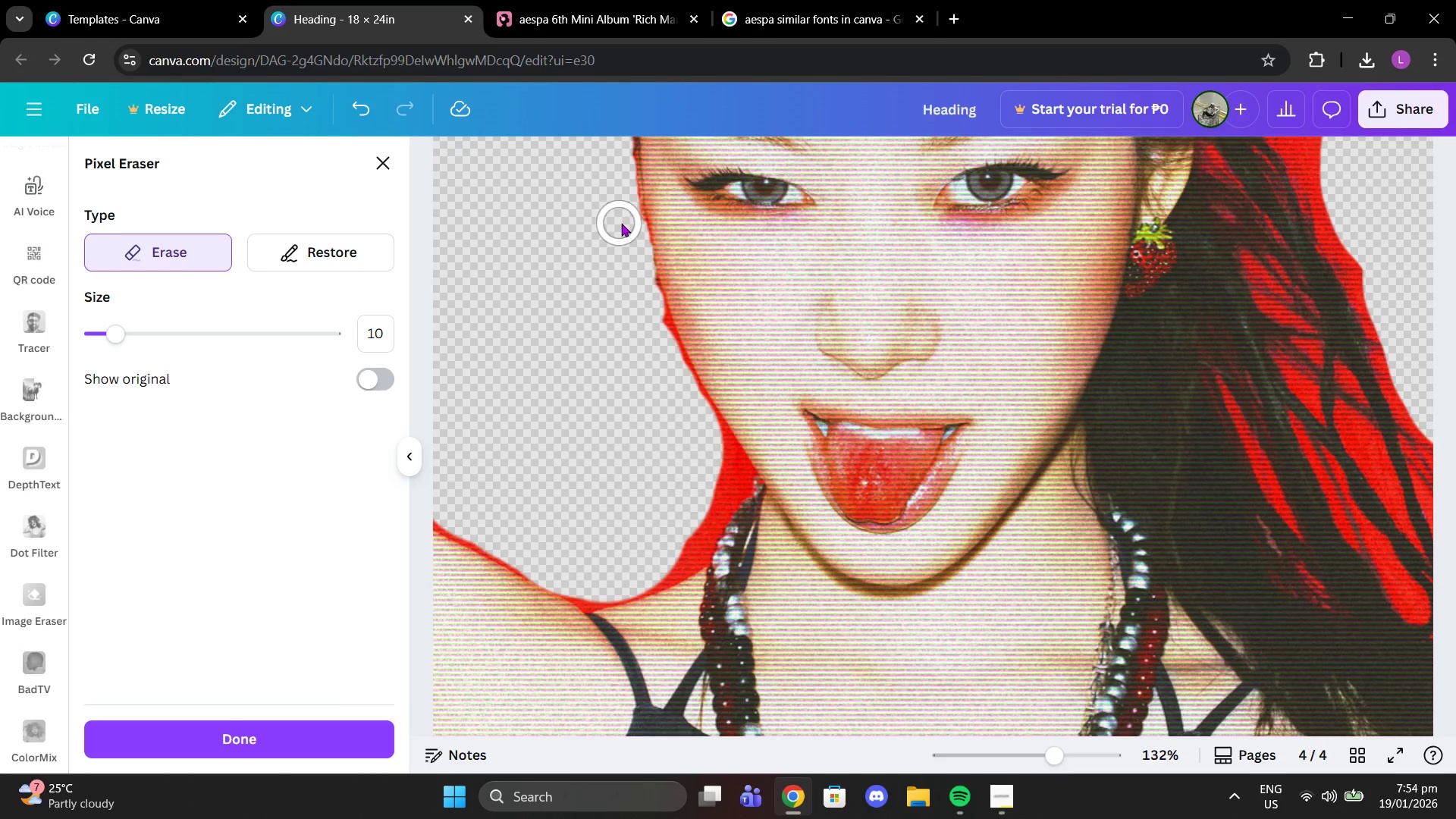 
left_click([622, 222])
 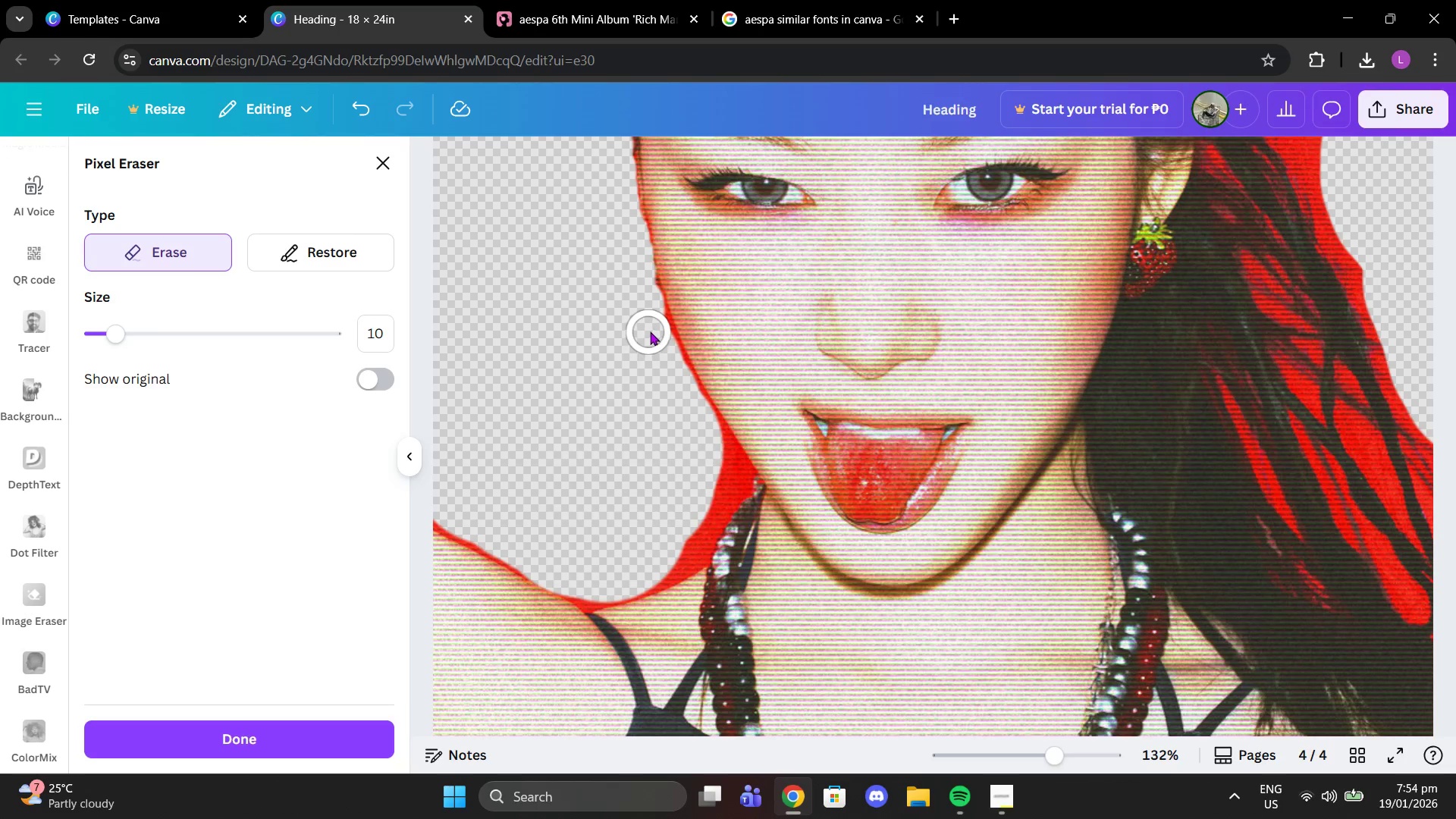 
left_click([651, 331])
 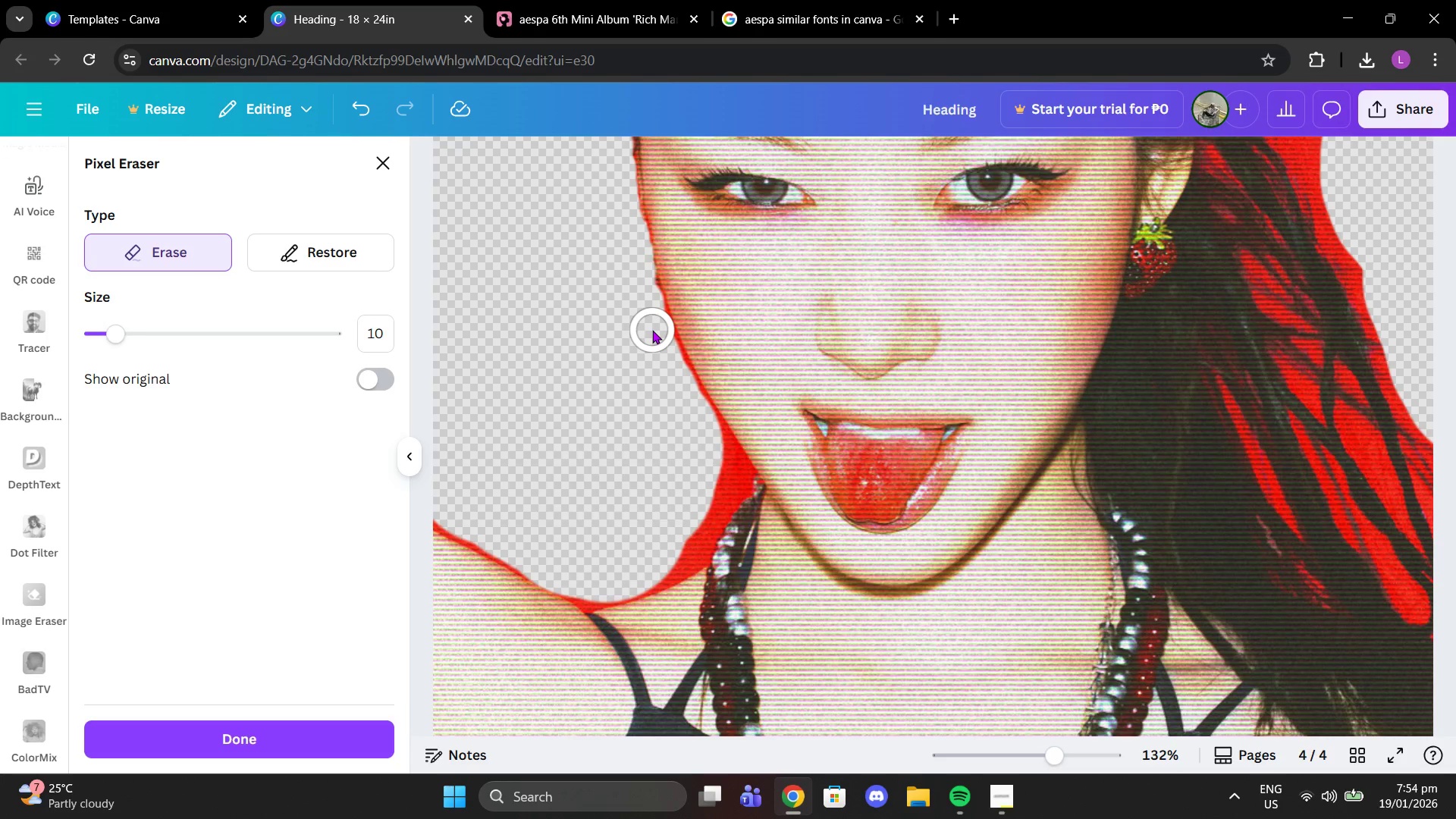 
left_click([652, 330])
 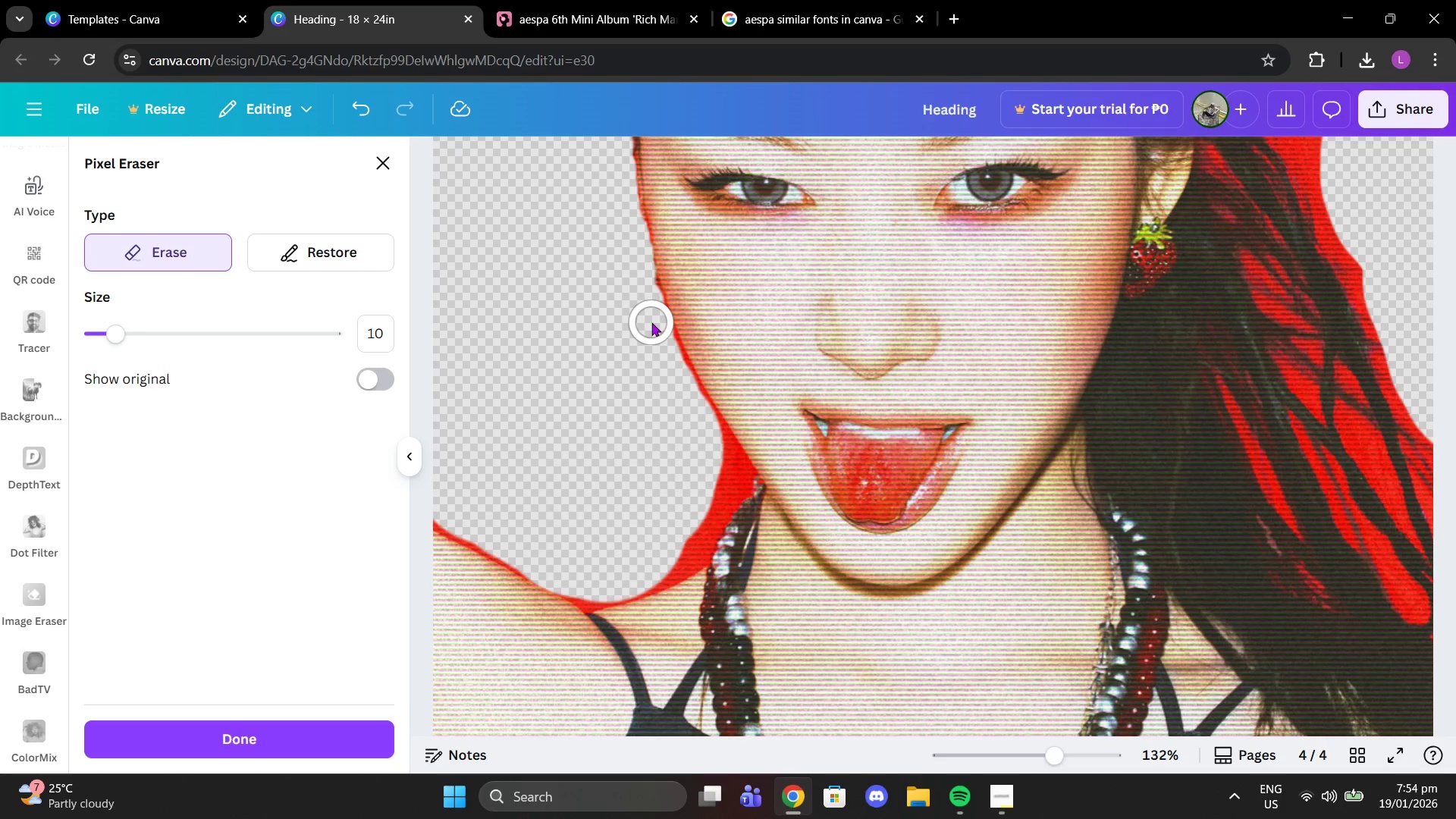 
left_click([651, 322])
 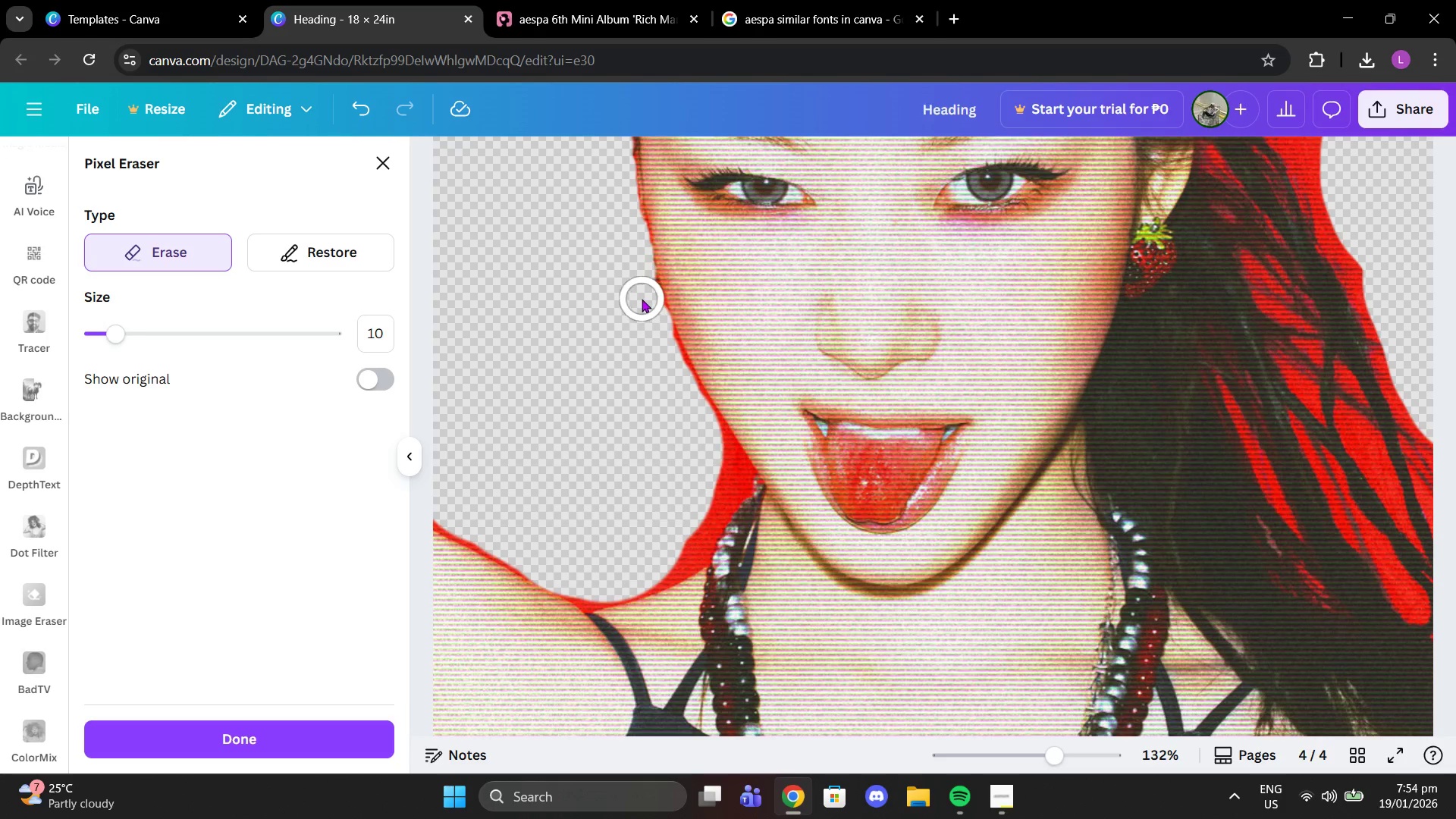 
left_click([642, 299])
 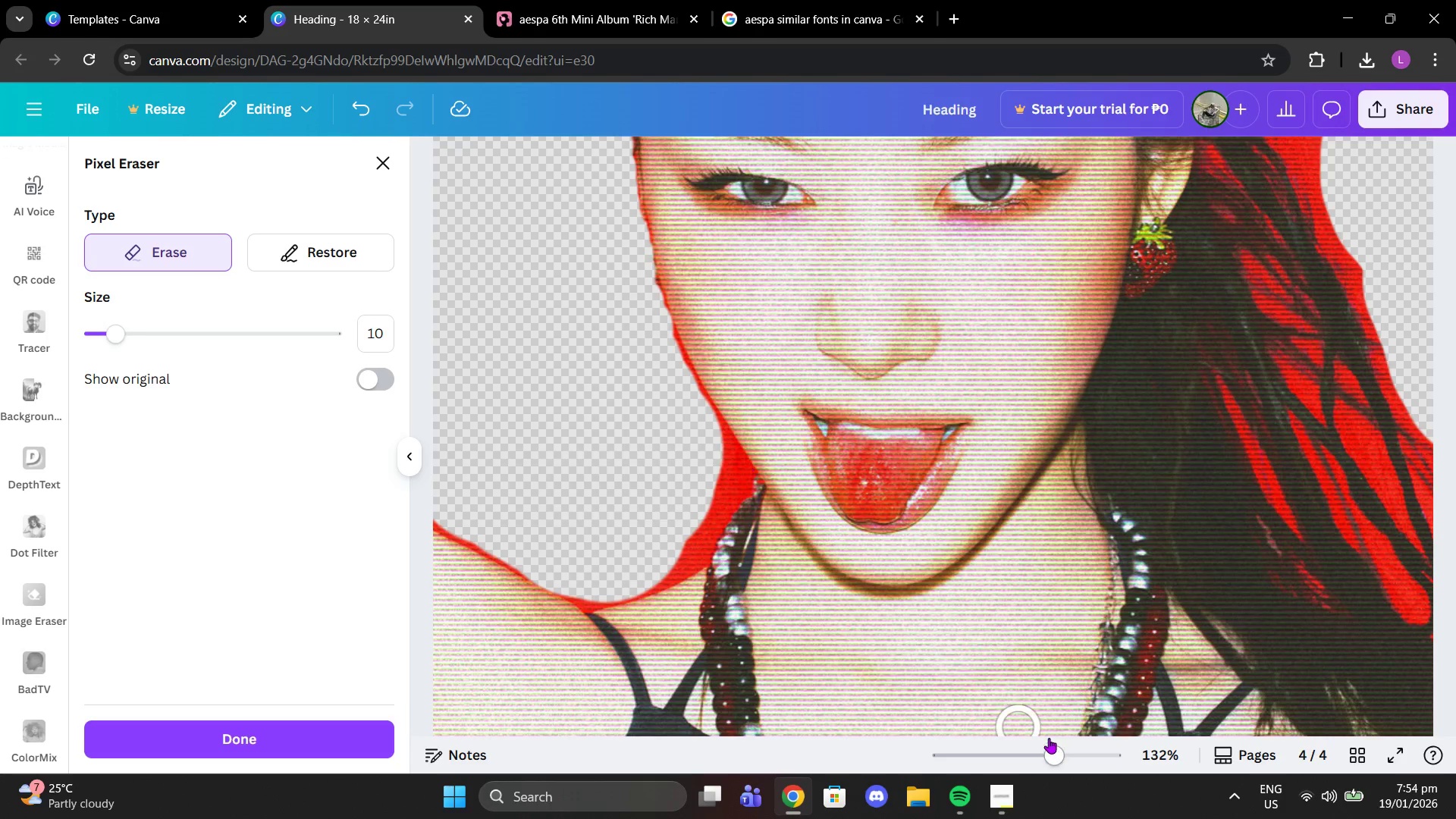 
left_click_drag(start_coordinate=[1059, 755], to_coordinate=[1141, 736])
 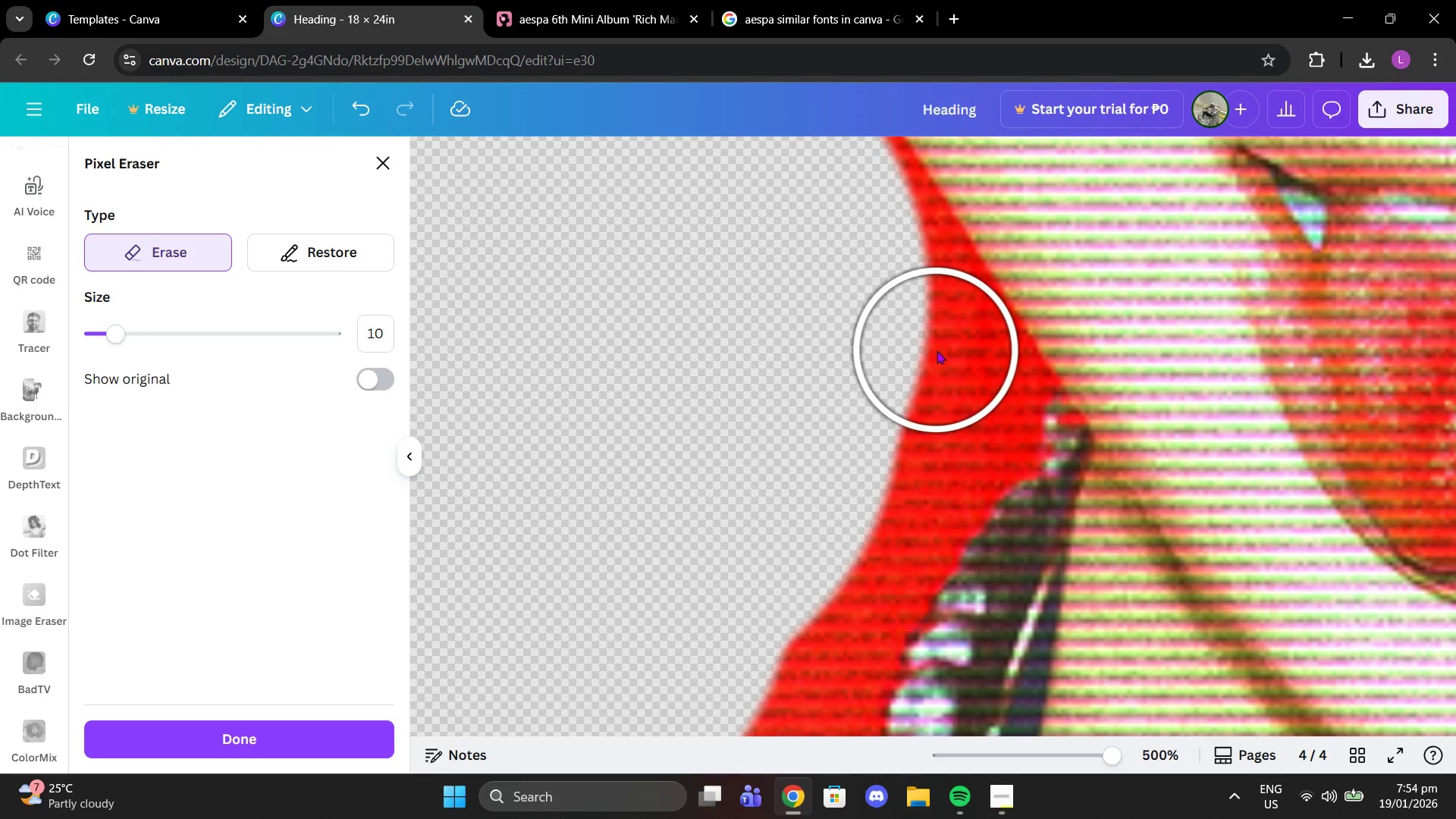 
left_click([941, 343])
 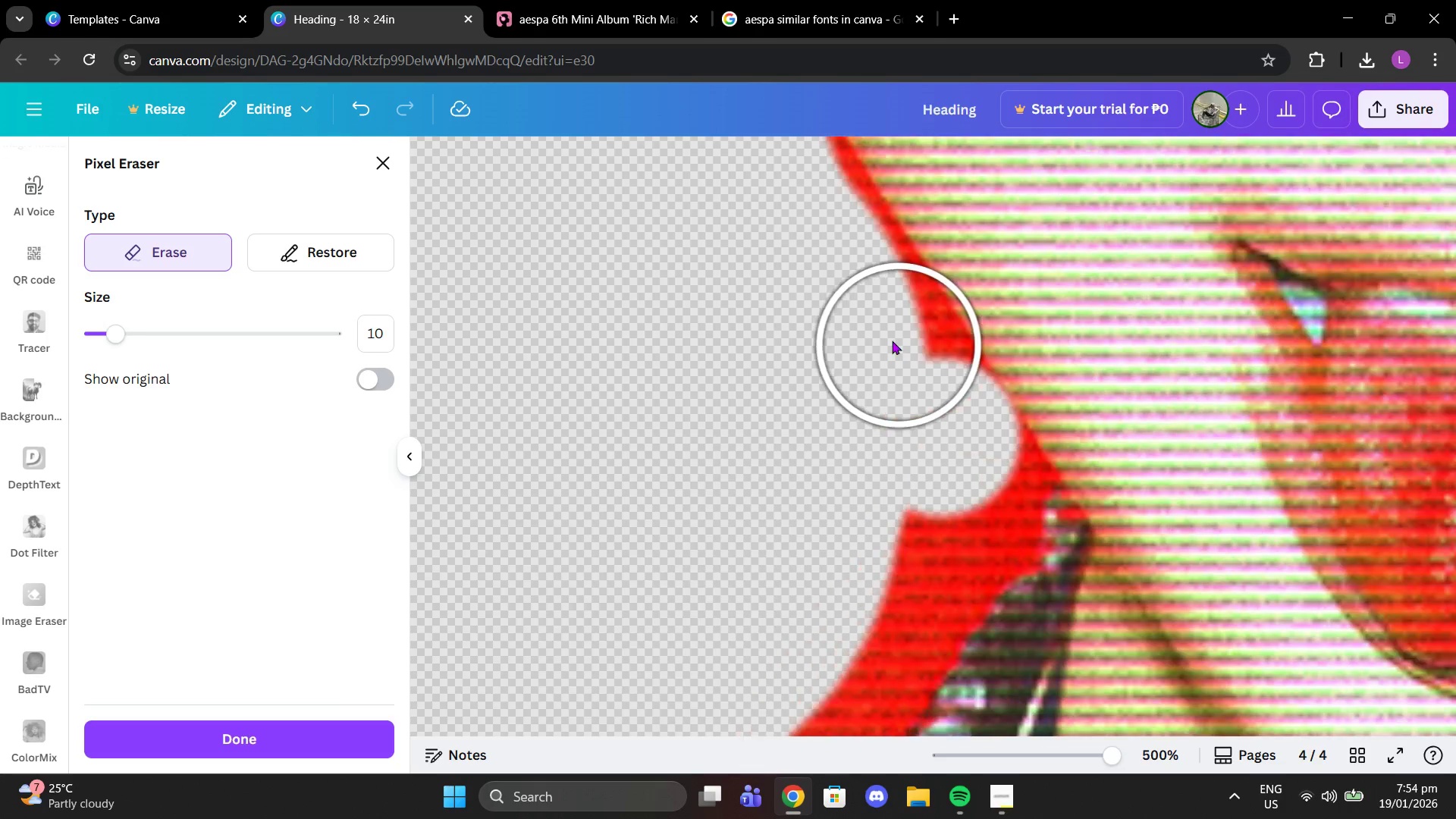 
scroll: coordinate [896, 343], scroll_direction: up, amount: 2.0
 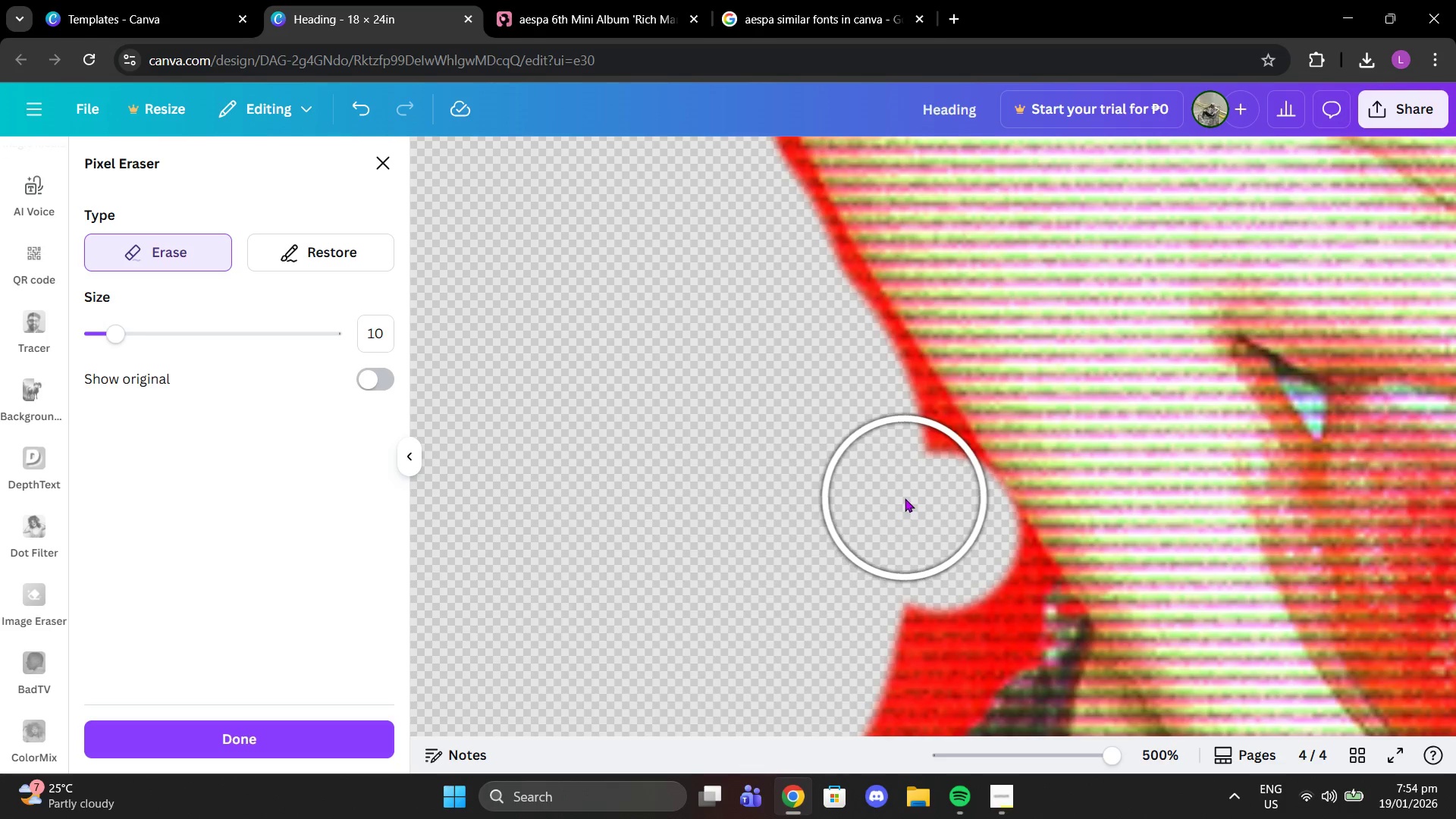 
left_click_drag(start_coordinate=[906, 492], to_coordinate=[783, 301])
 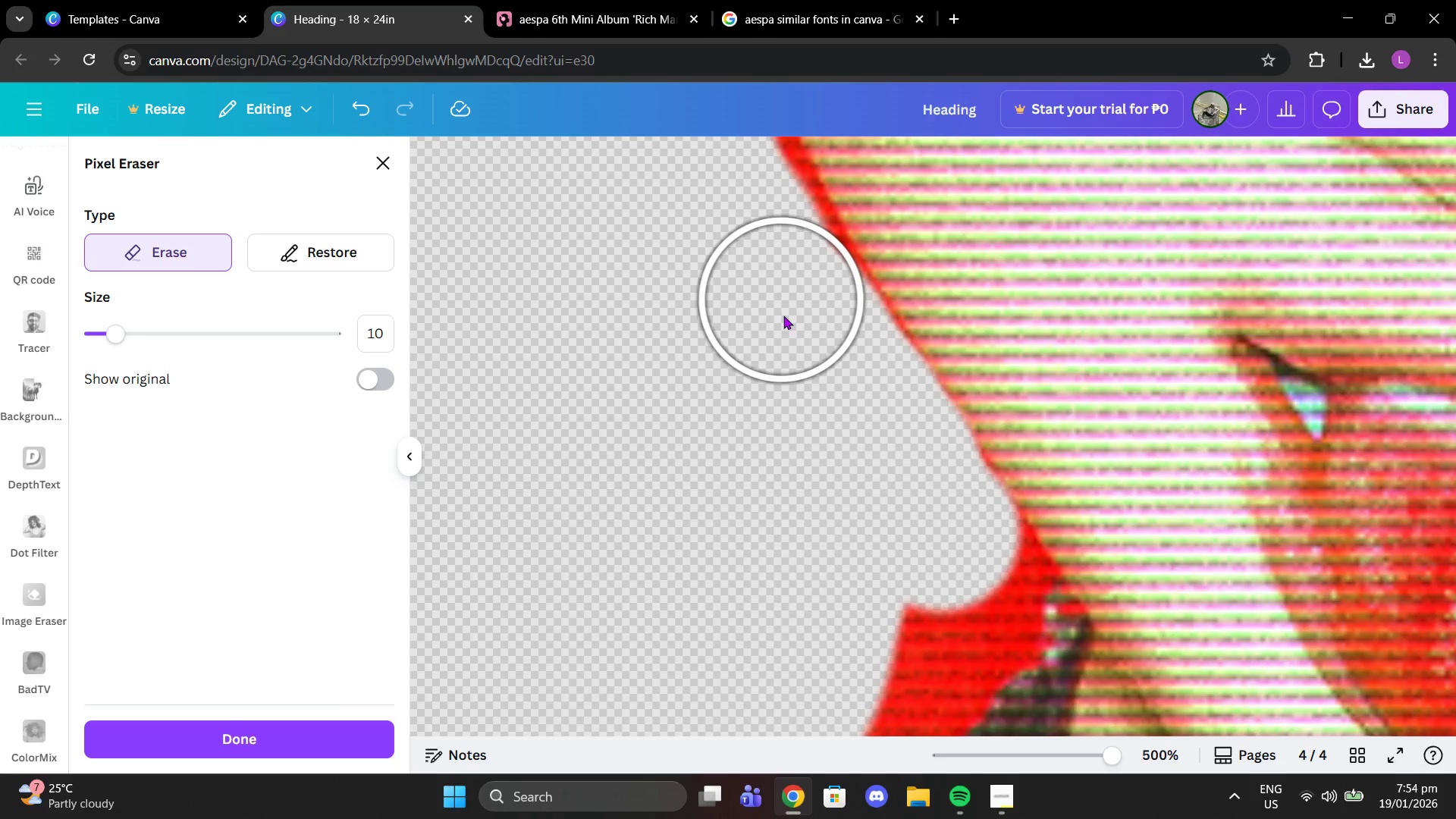 
scroll: coordinate [783, 340], scroll_direction: up, amount: 3.0
 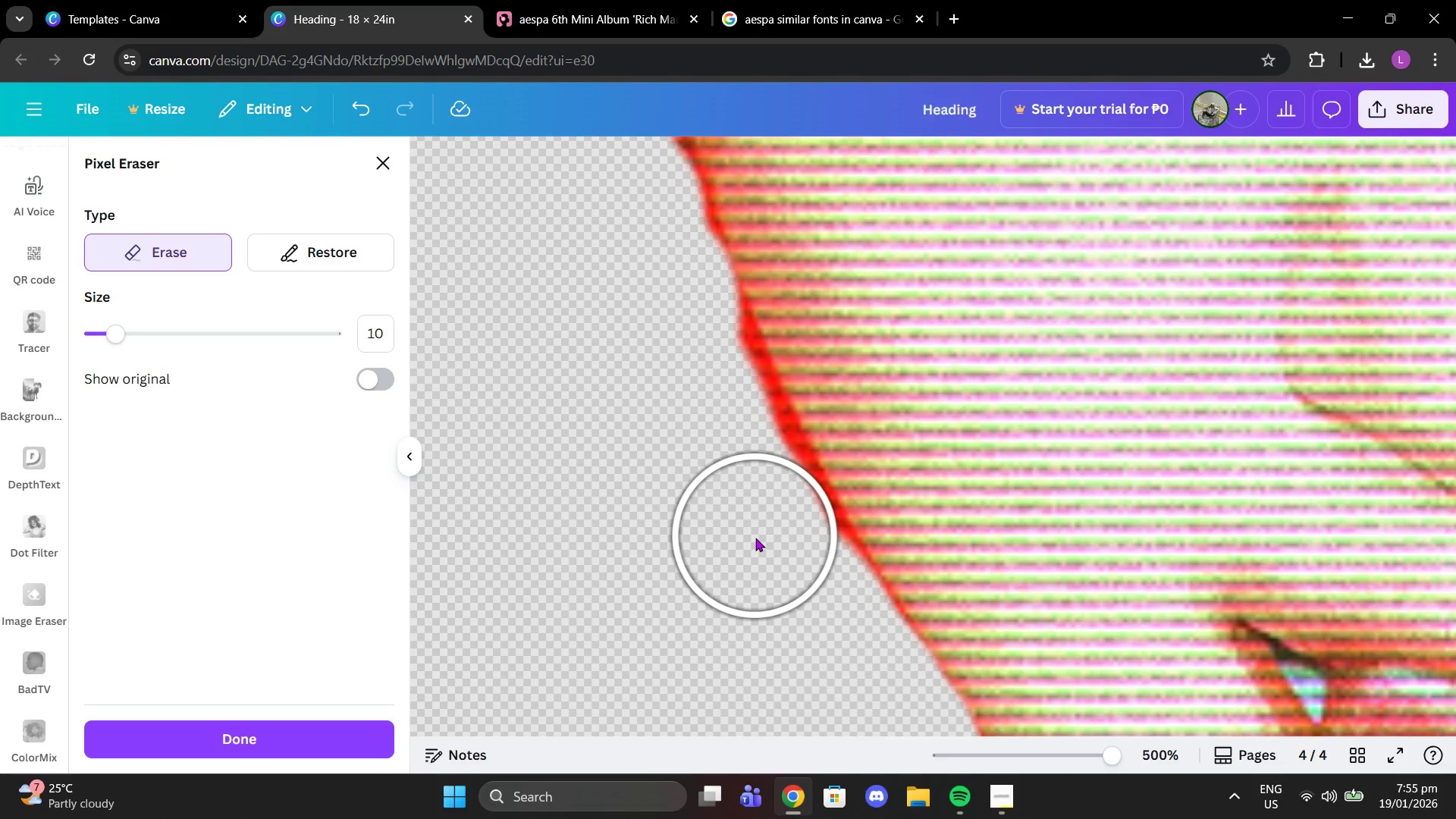 
left_click_drag(start_coordinate=[755, 538], to_coordinate=[679, 372])
 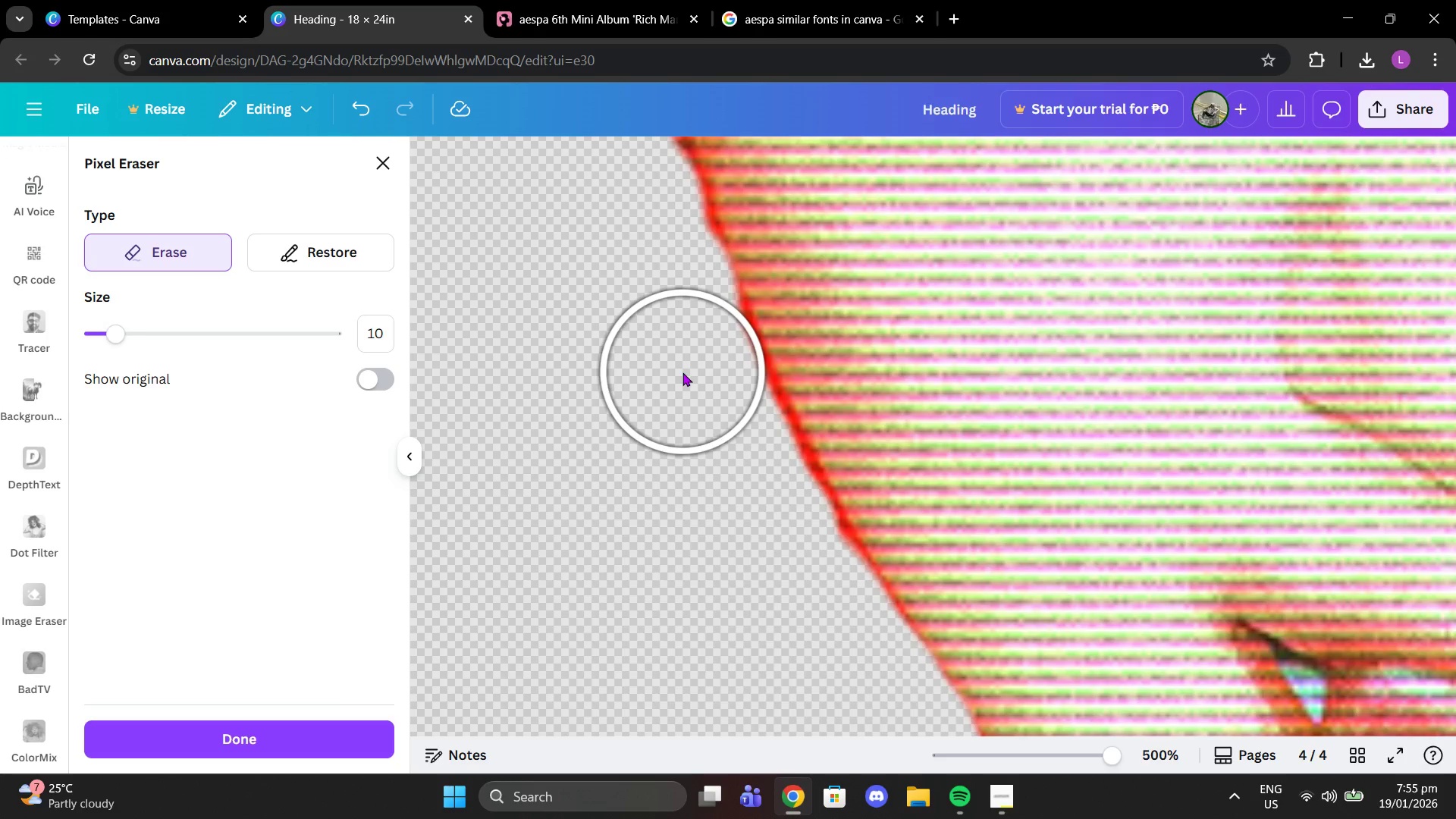 
left_click([682, 372])
 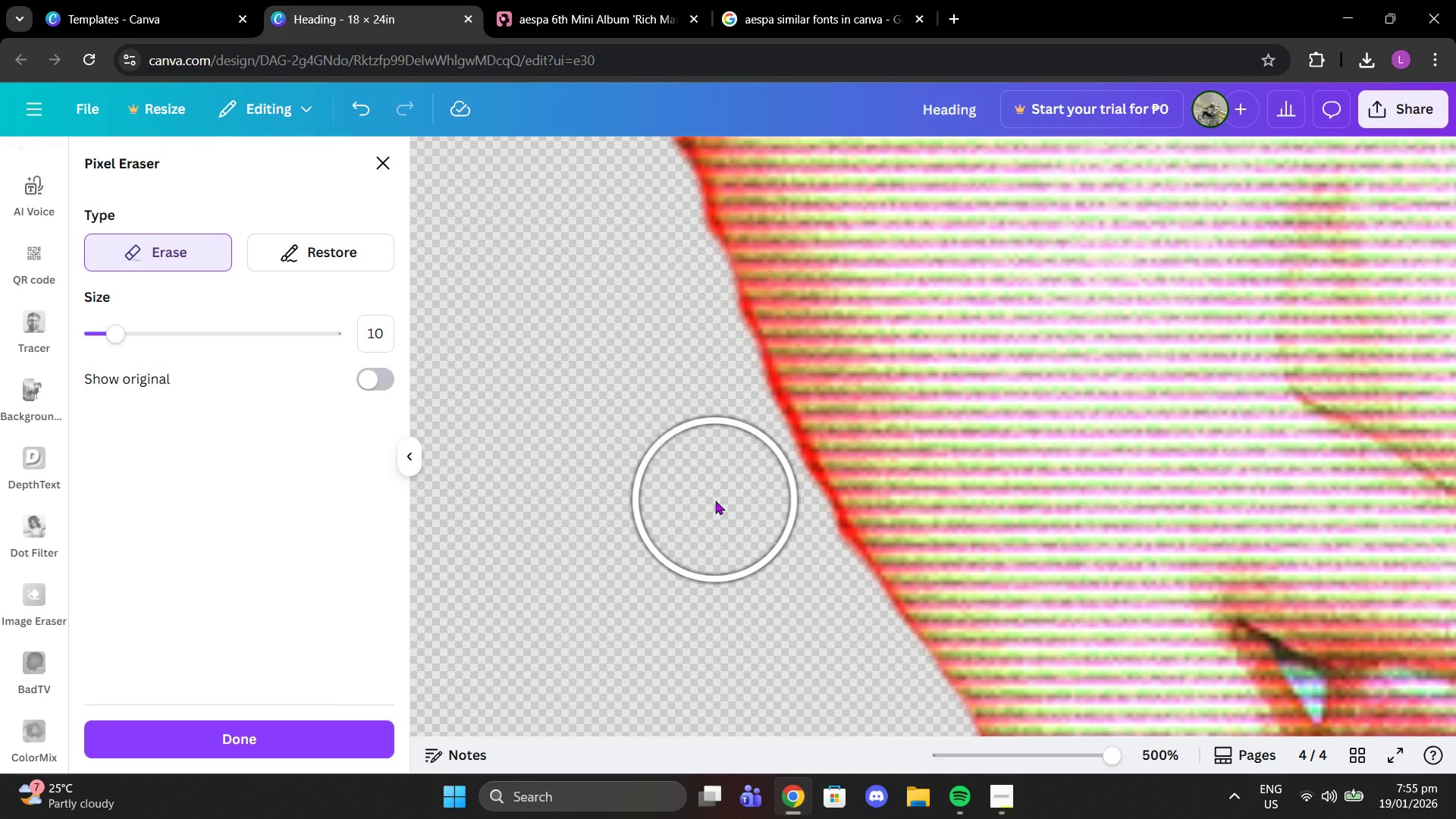 
scroll: coordinate [713, 493], scroll_direction: down, amount: 6.0
 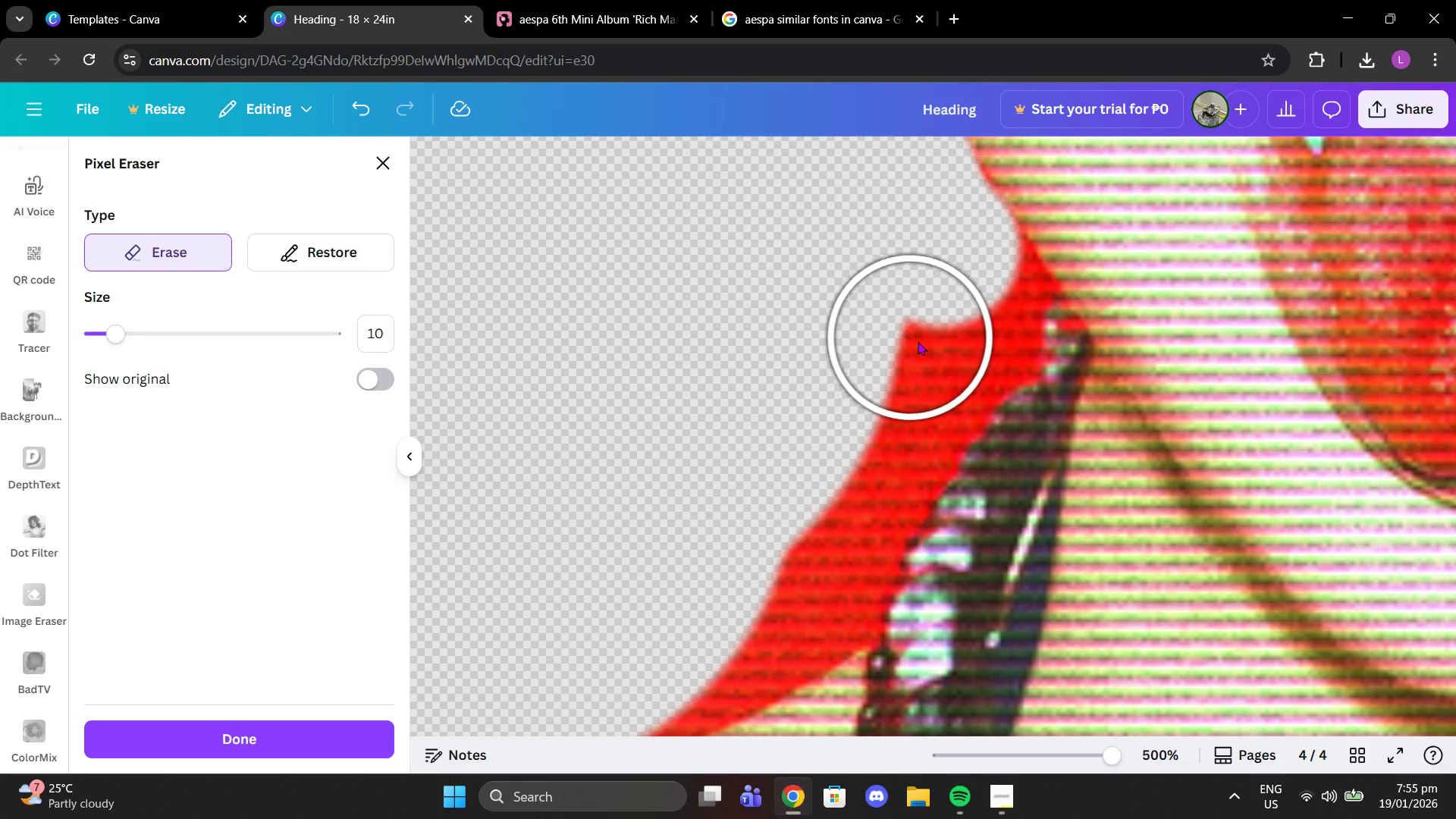 
left_click_drag(start_coordinate=[918, 341], to_coordinate=[862, 447])
 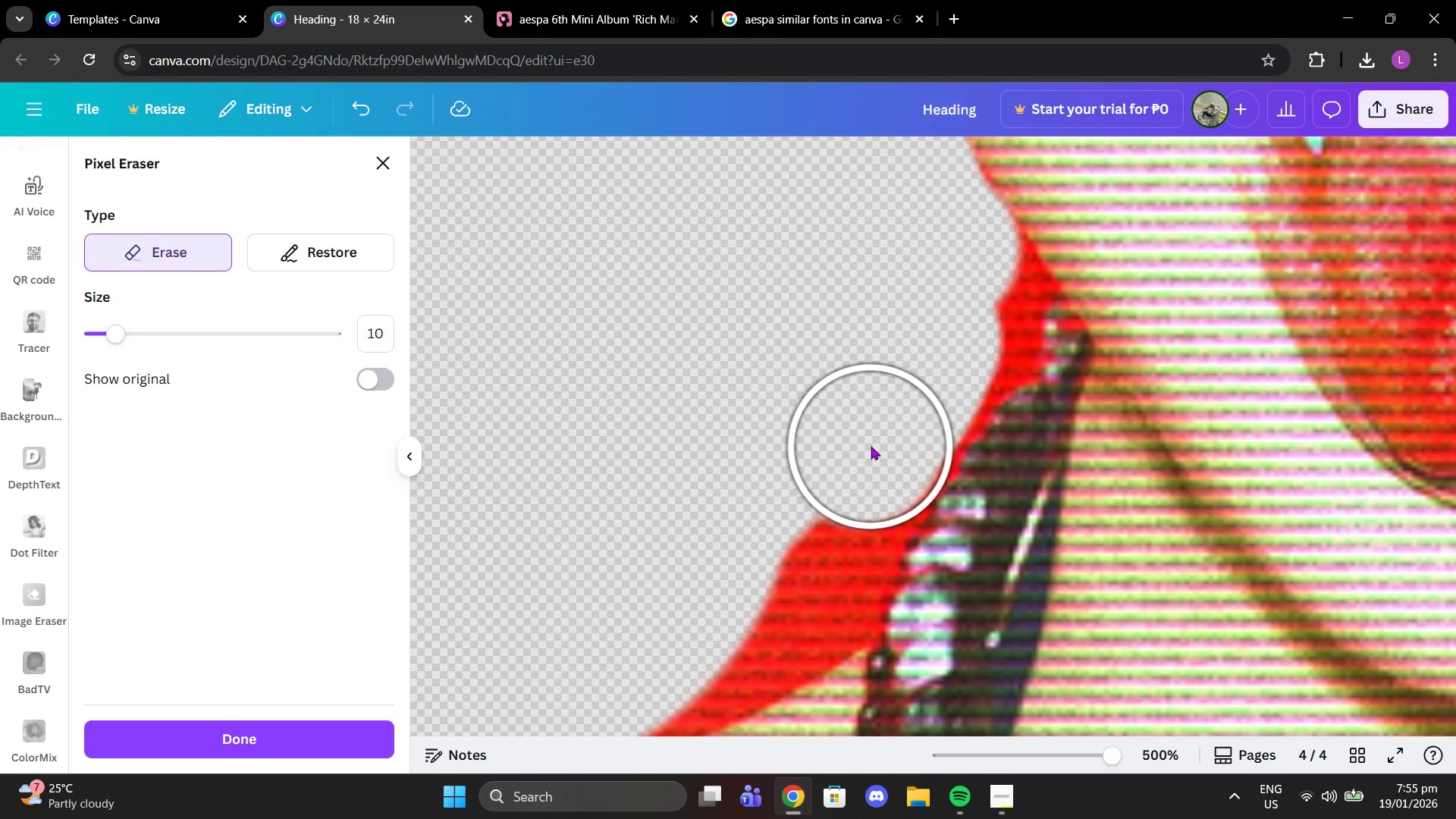 
left_click([872, 446])
 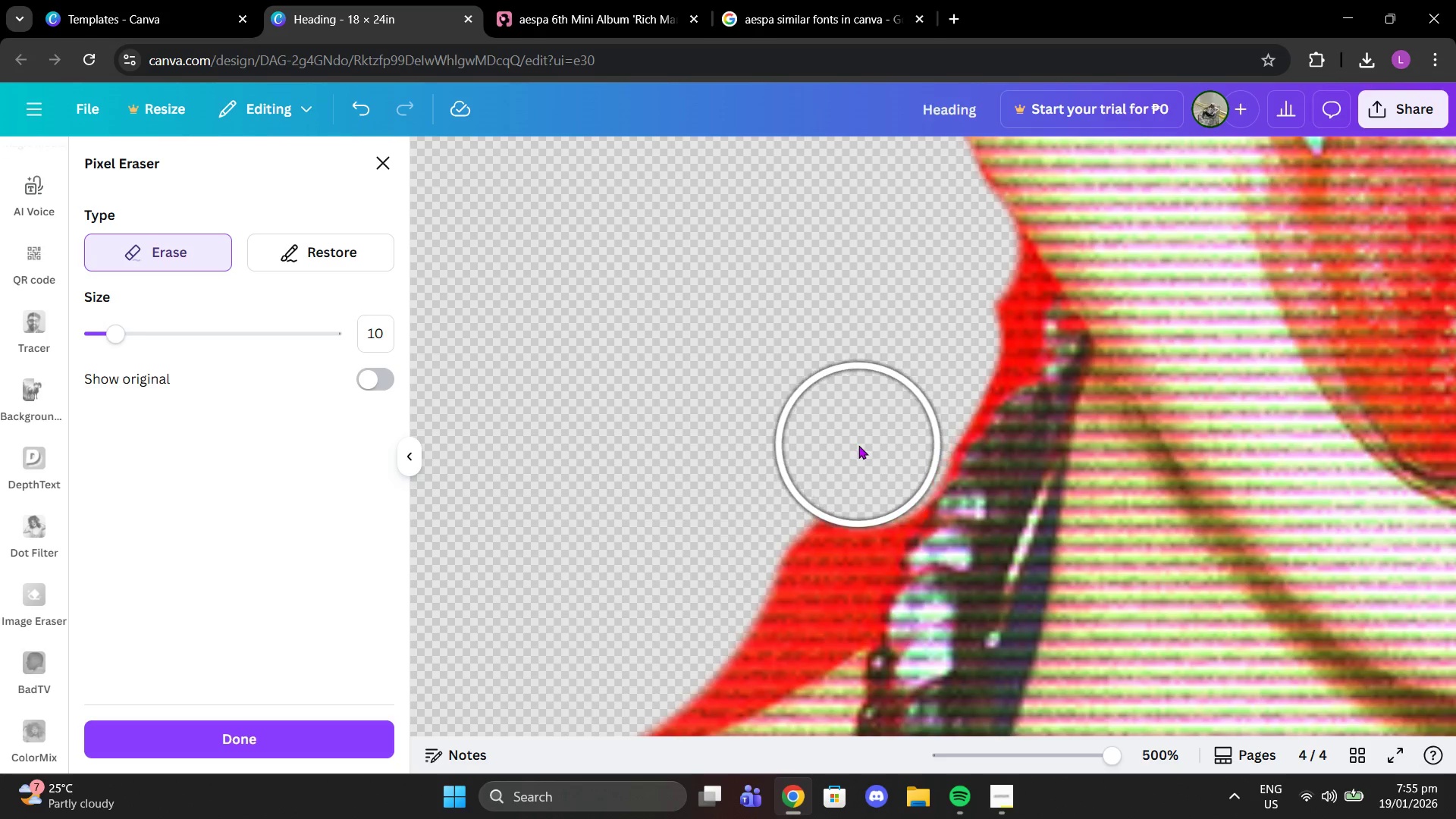 
scroll: coordinate [858, 445], scroll_direction: down, amount: 1.0
 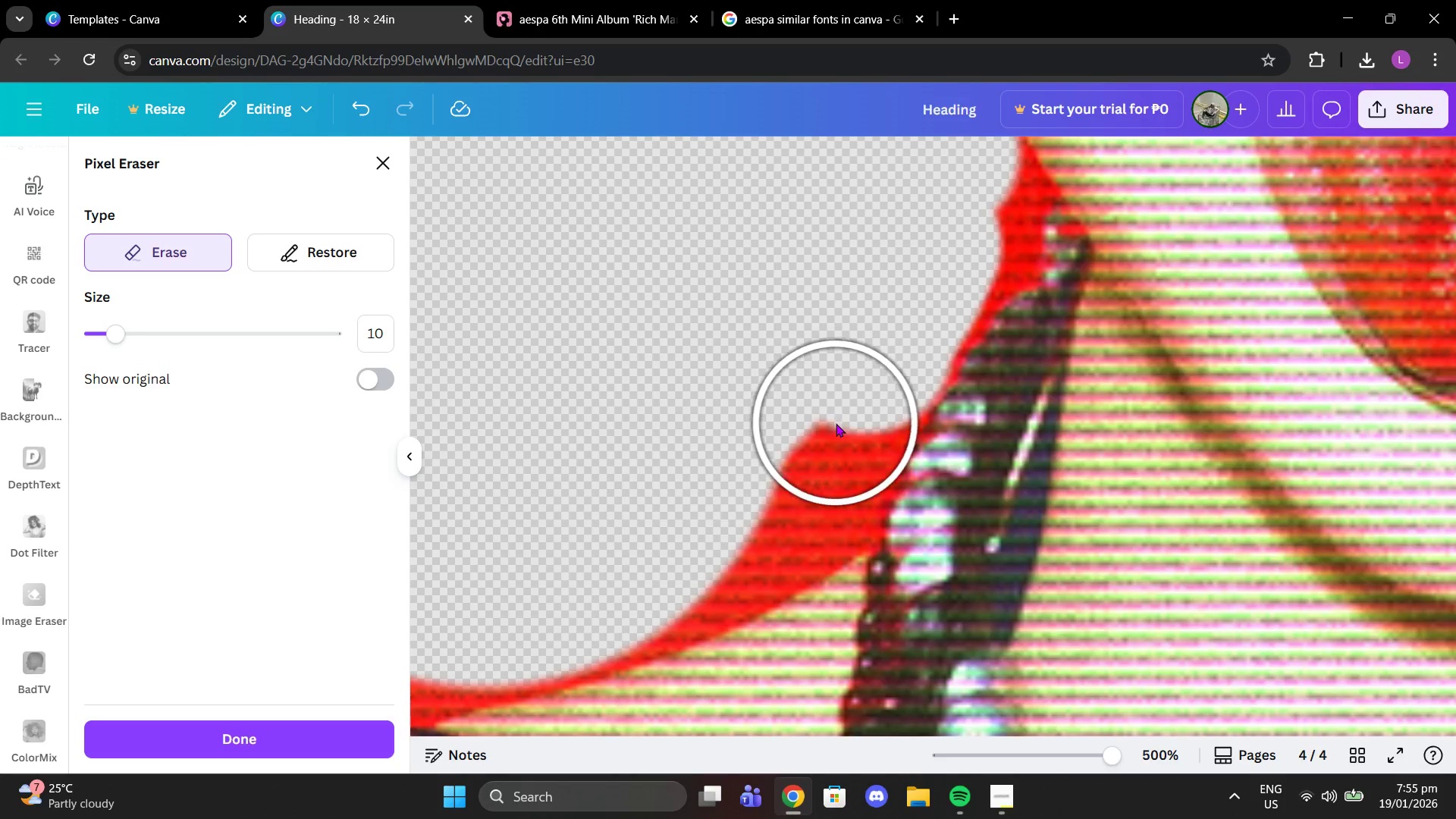 
left_click_drag(start_coordinate=[836, 423], to_coordinate=[682, 549])
 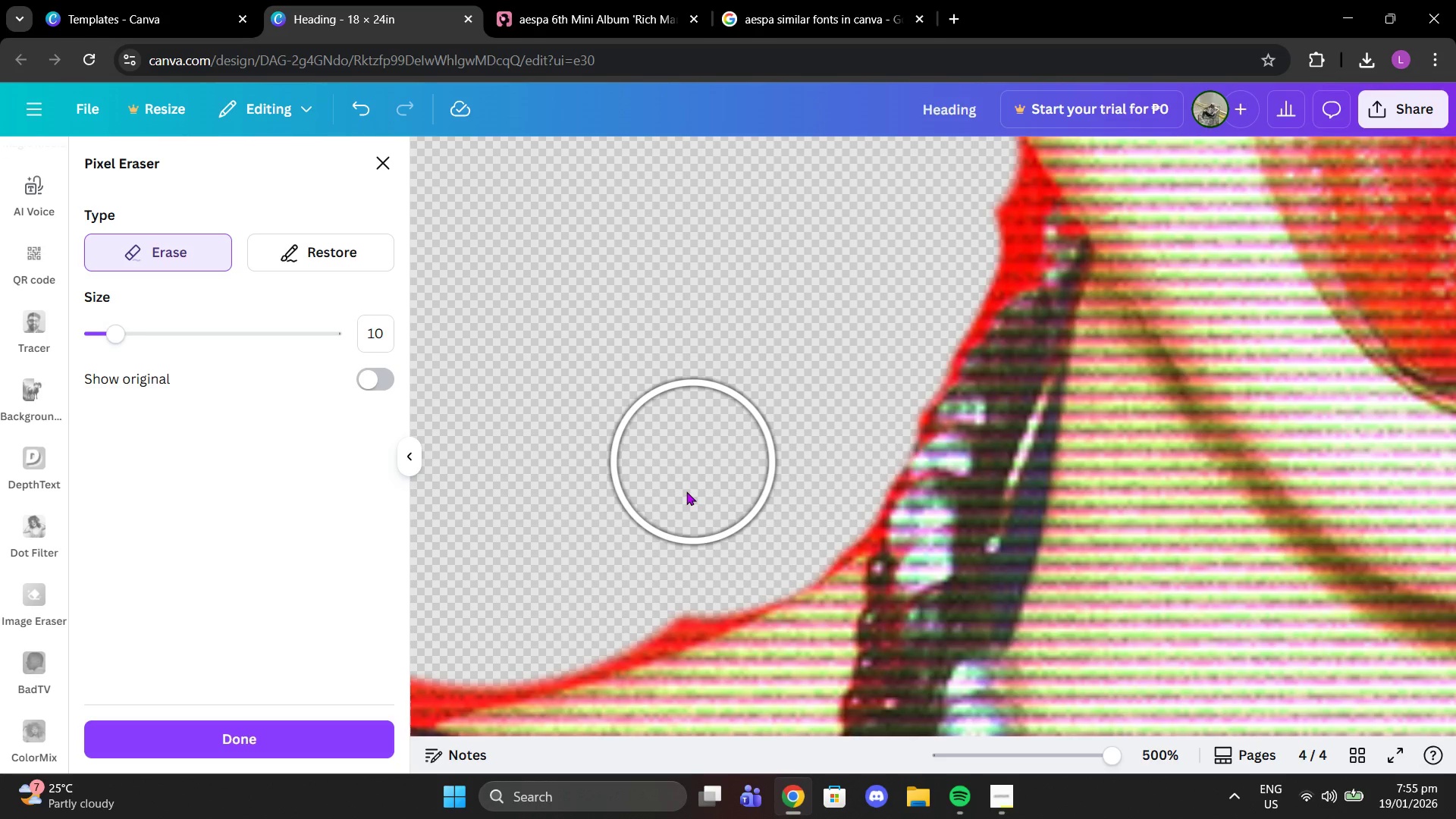 
scroll: coordinate [616, 422], scroll_direction: down, amount: 1.0
 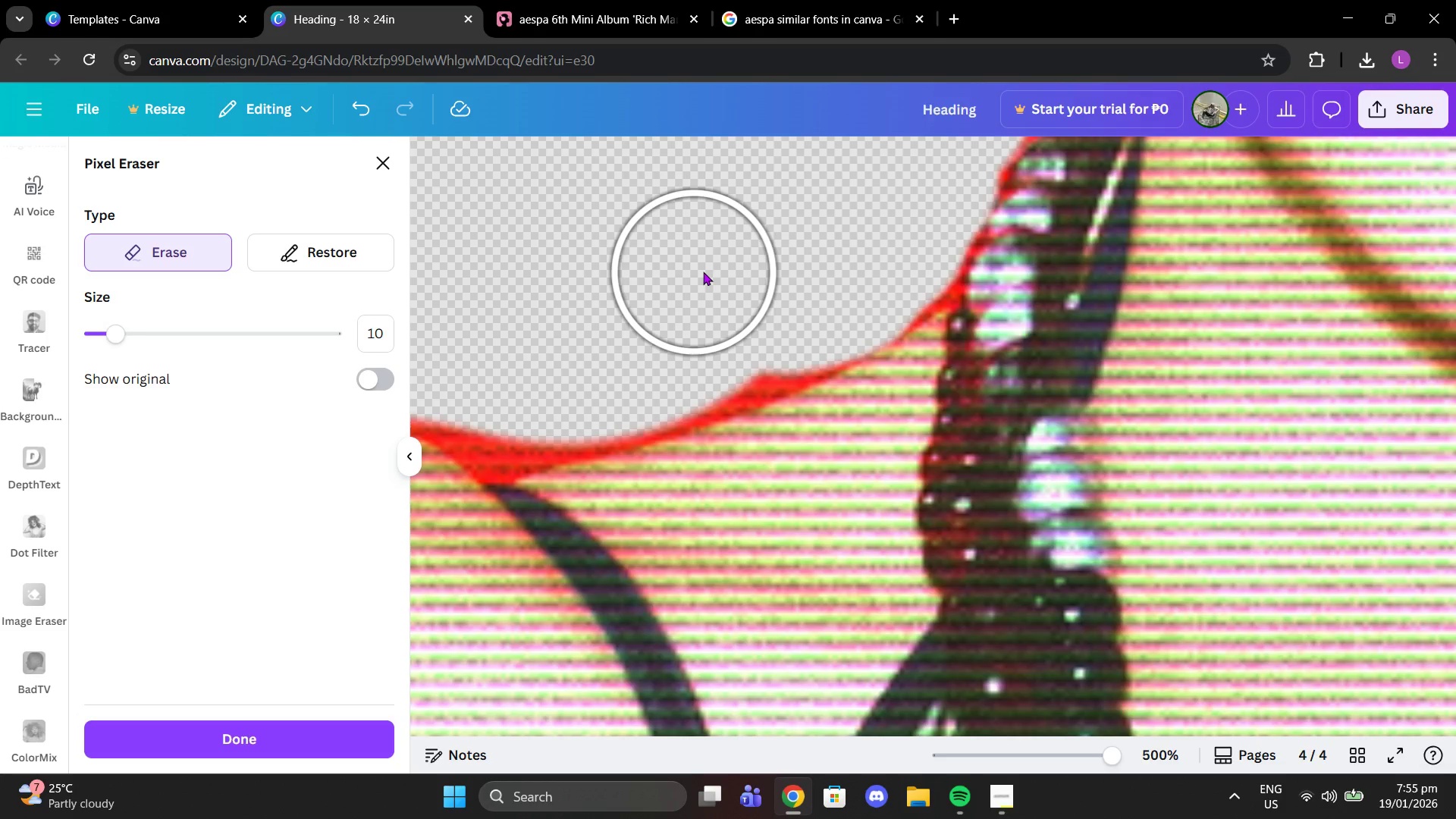 
scroll: coordinate [752, 268], scroll_direction: up, amount: 1.0
 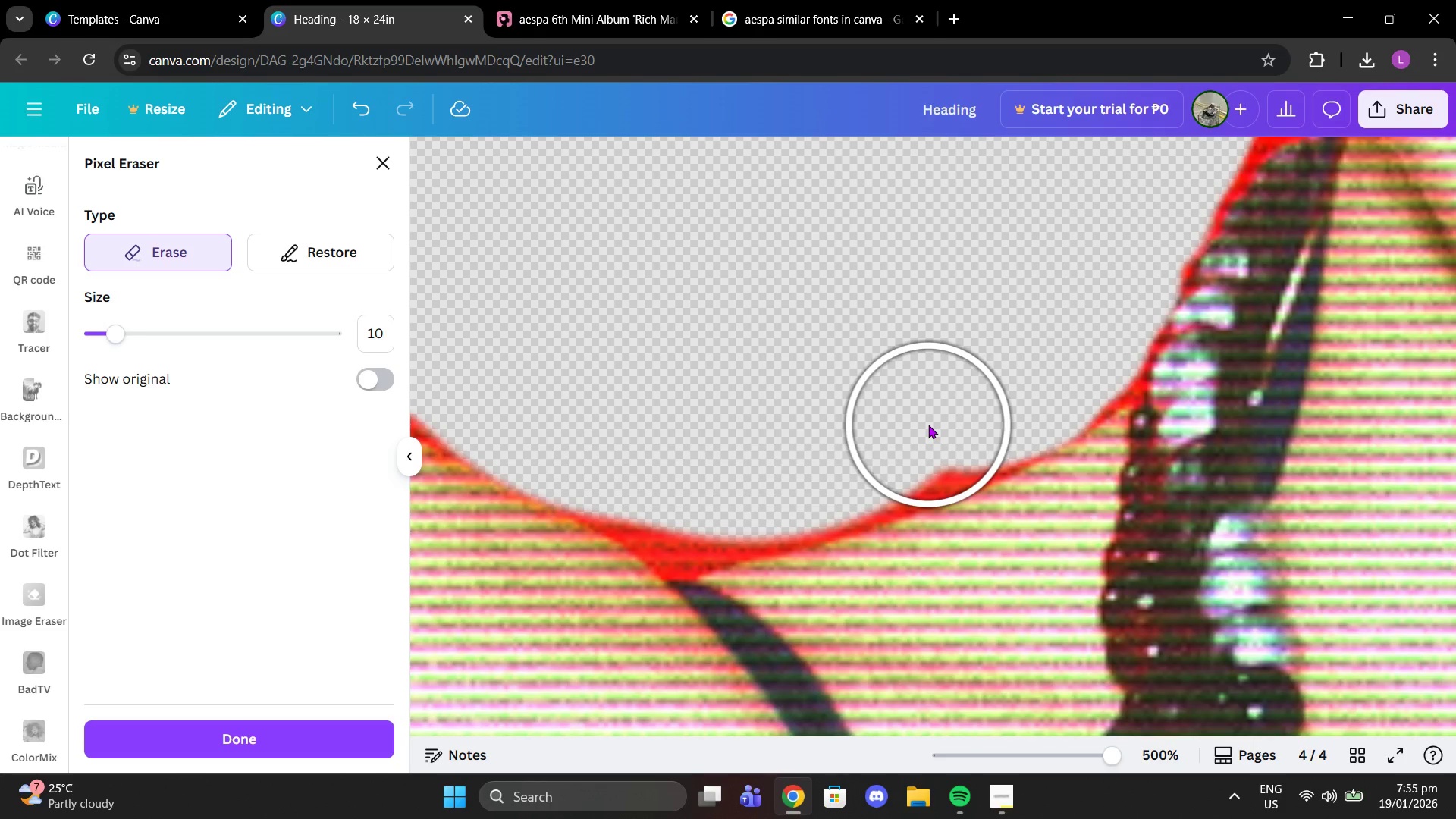 
left_click([926, 422])
 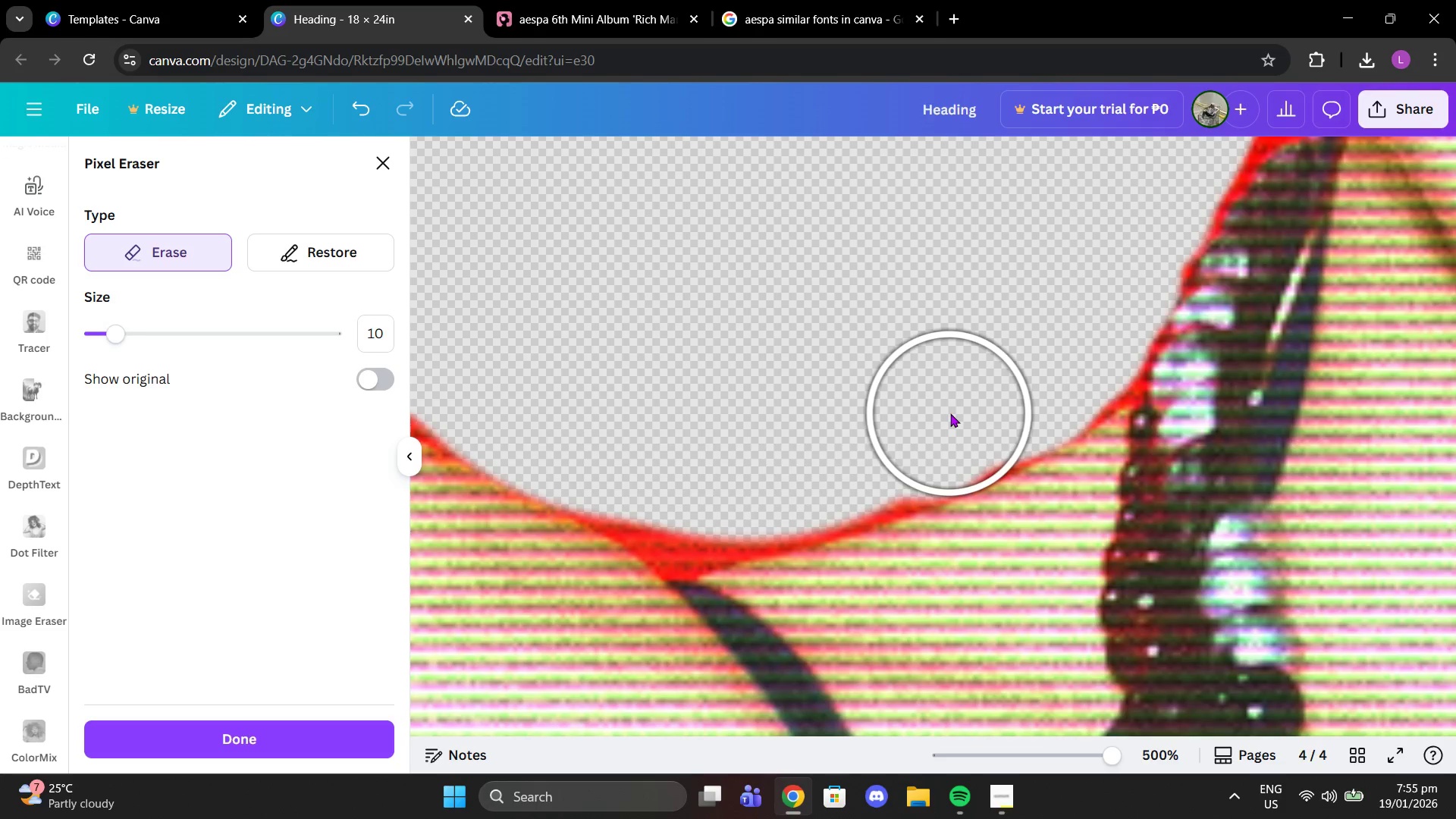 
left_click([950, 413])
 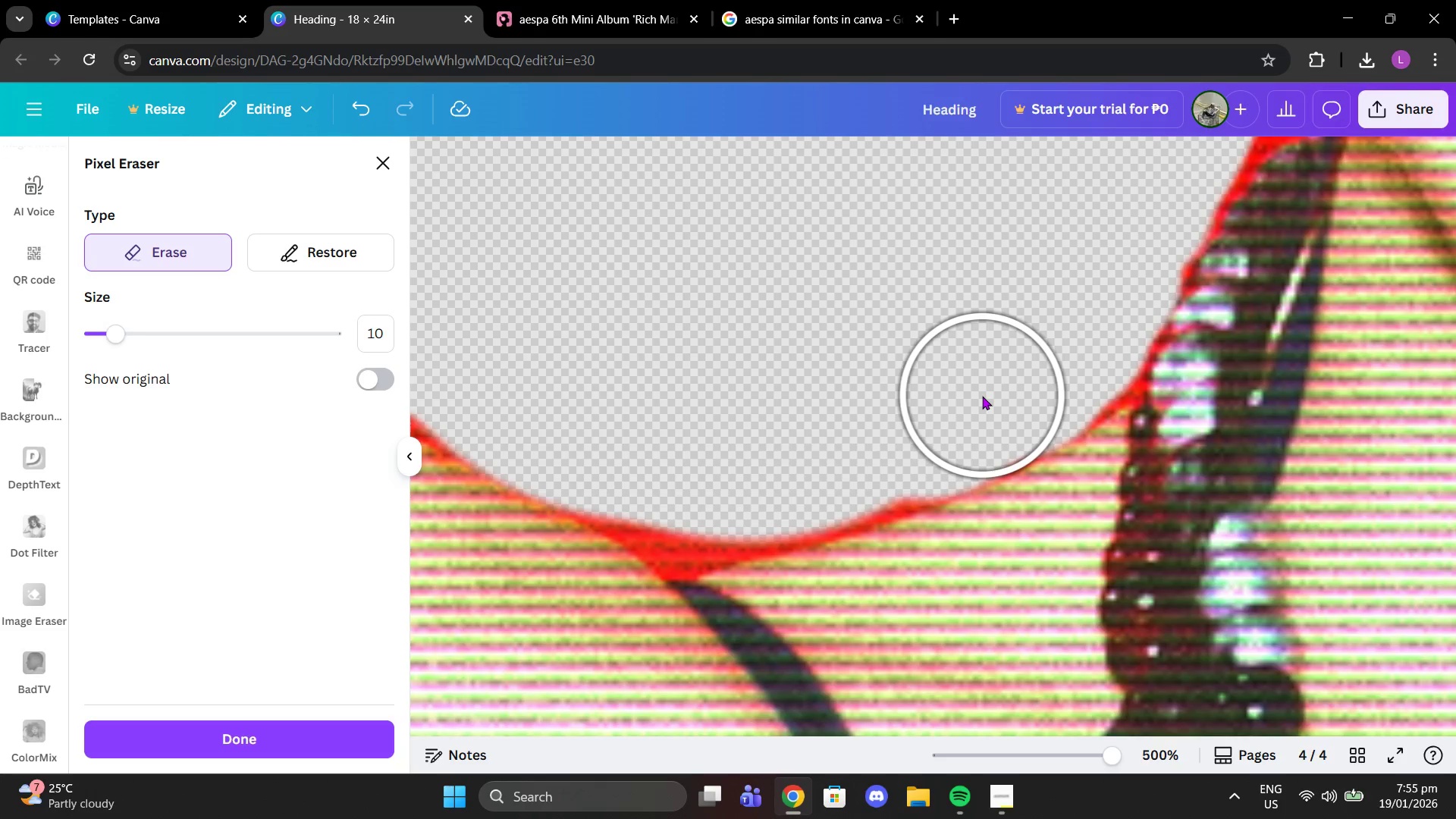 
left_click([982, 396])
 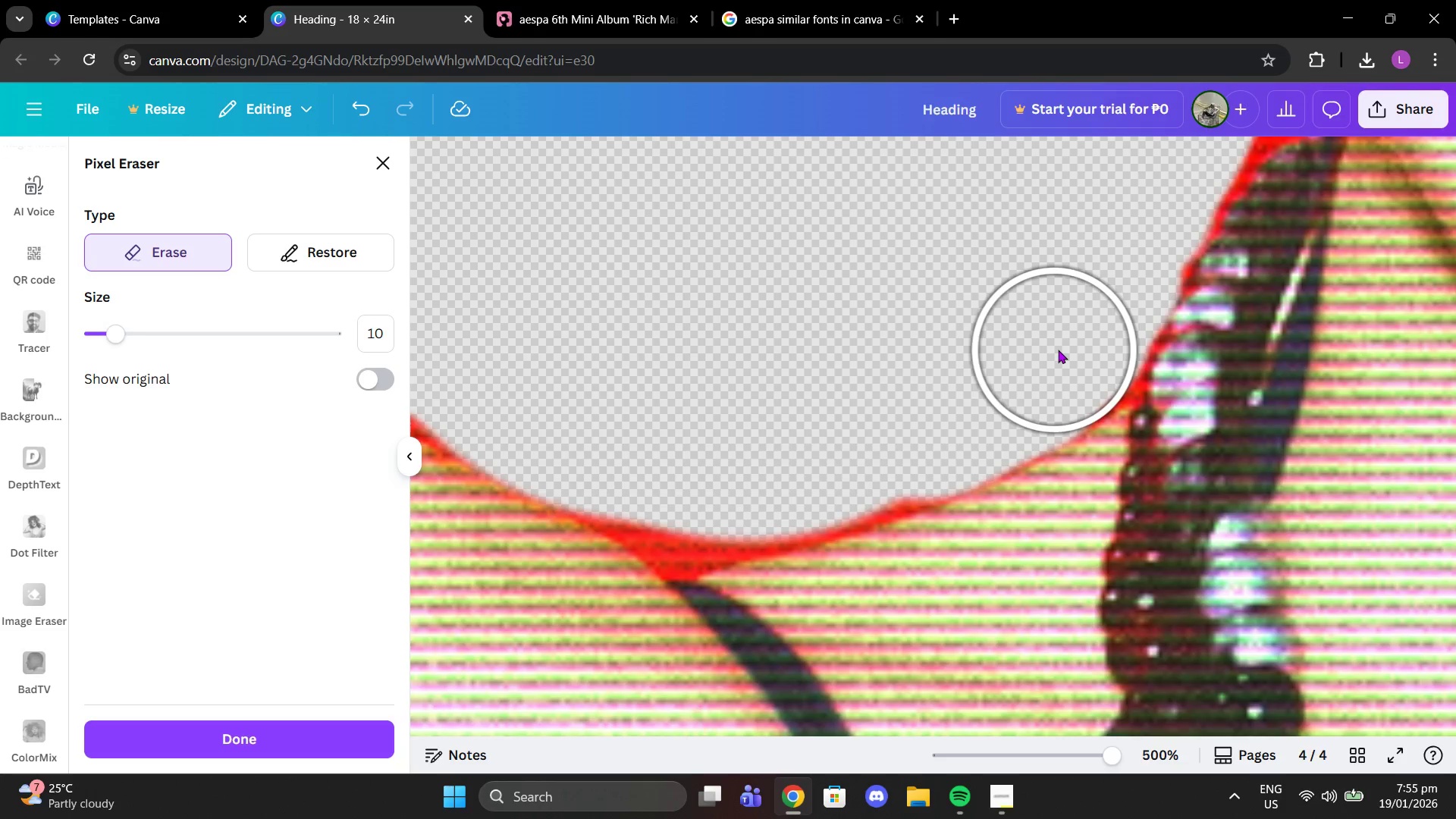 
left_click([1058, 350])
 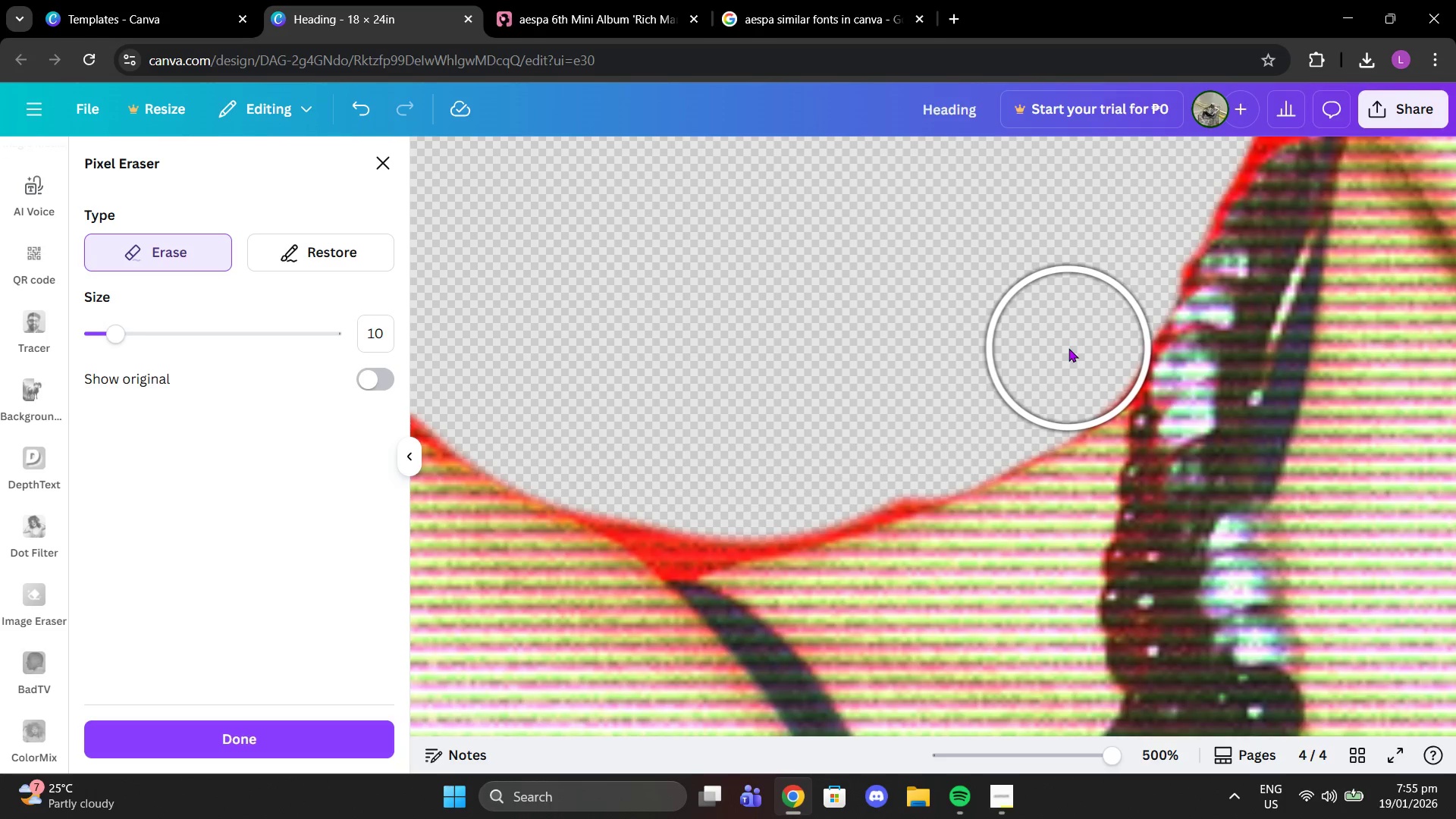 
left_click([1068, 348])
 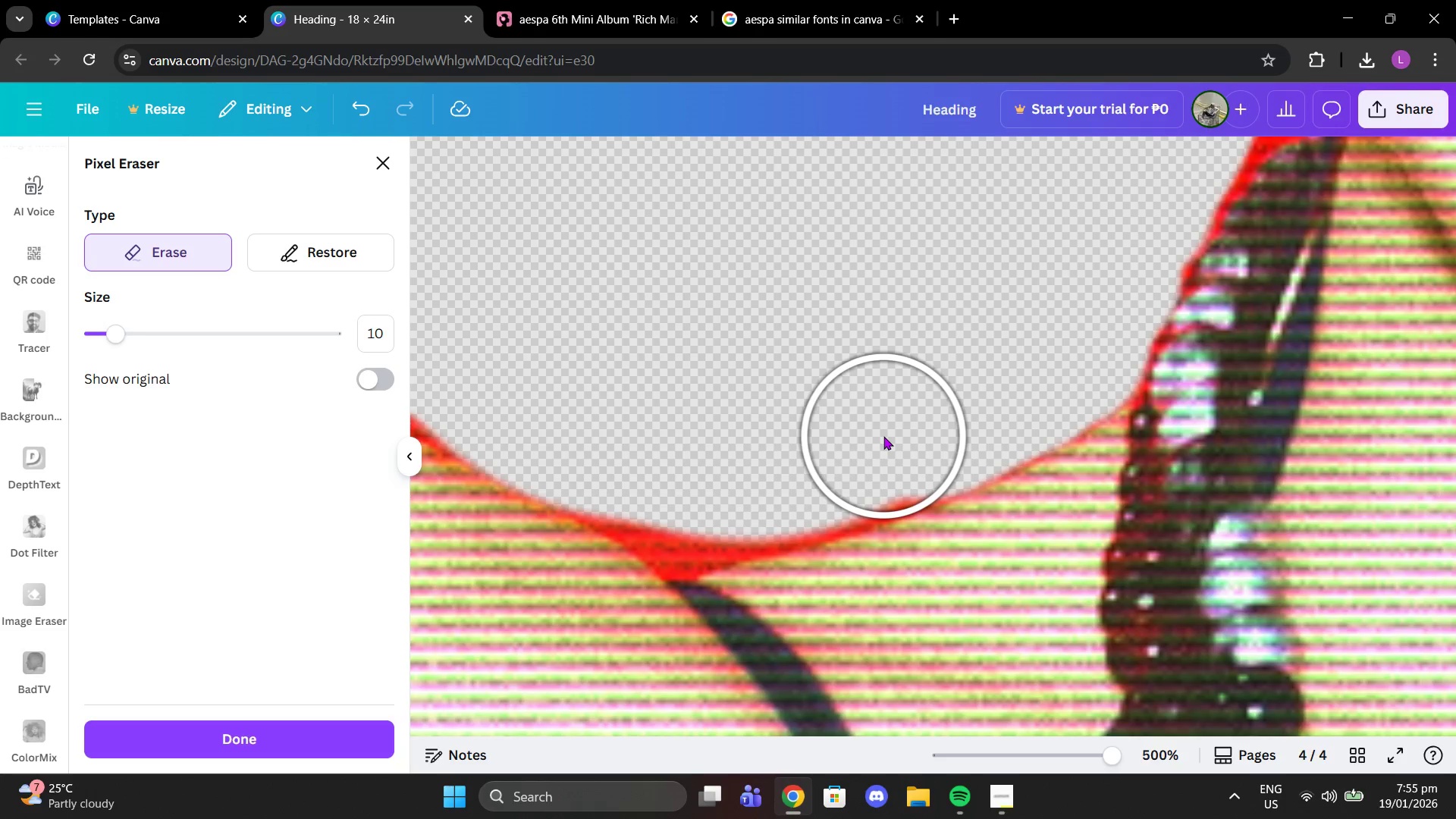 
left_click([881, 435])
 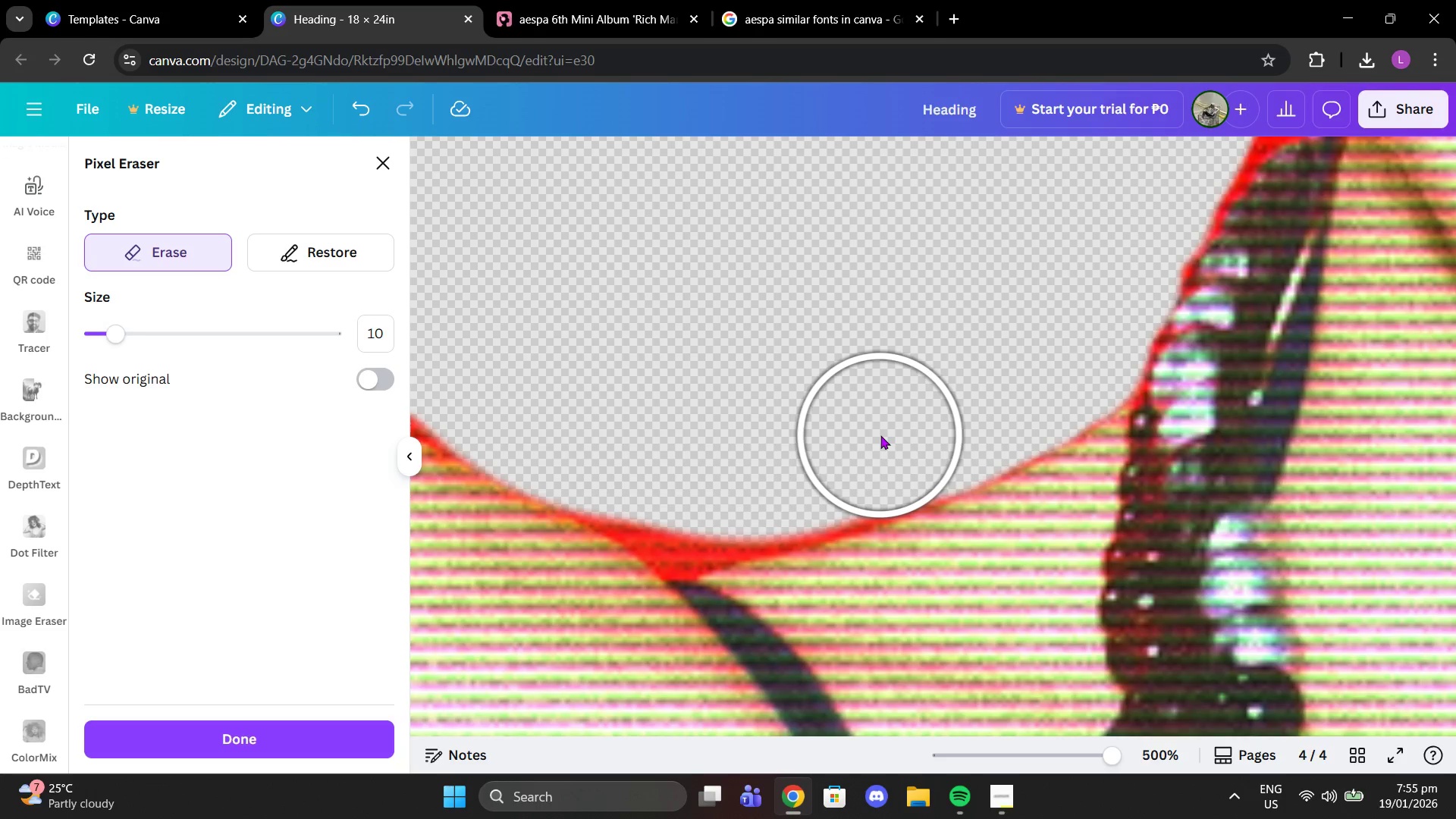 
left_click_drag(start_coordinate=[880, 435], to_coordinate=[765, 466])
 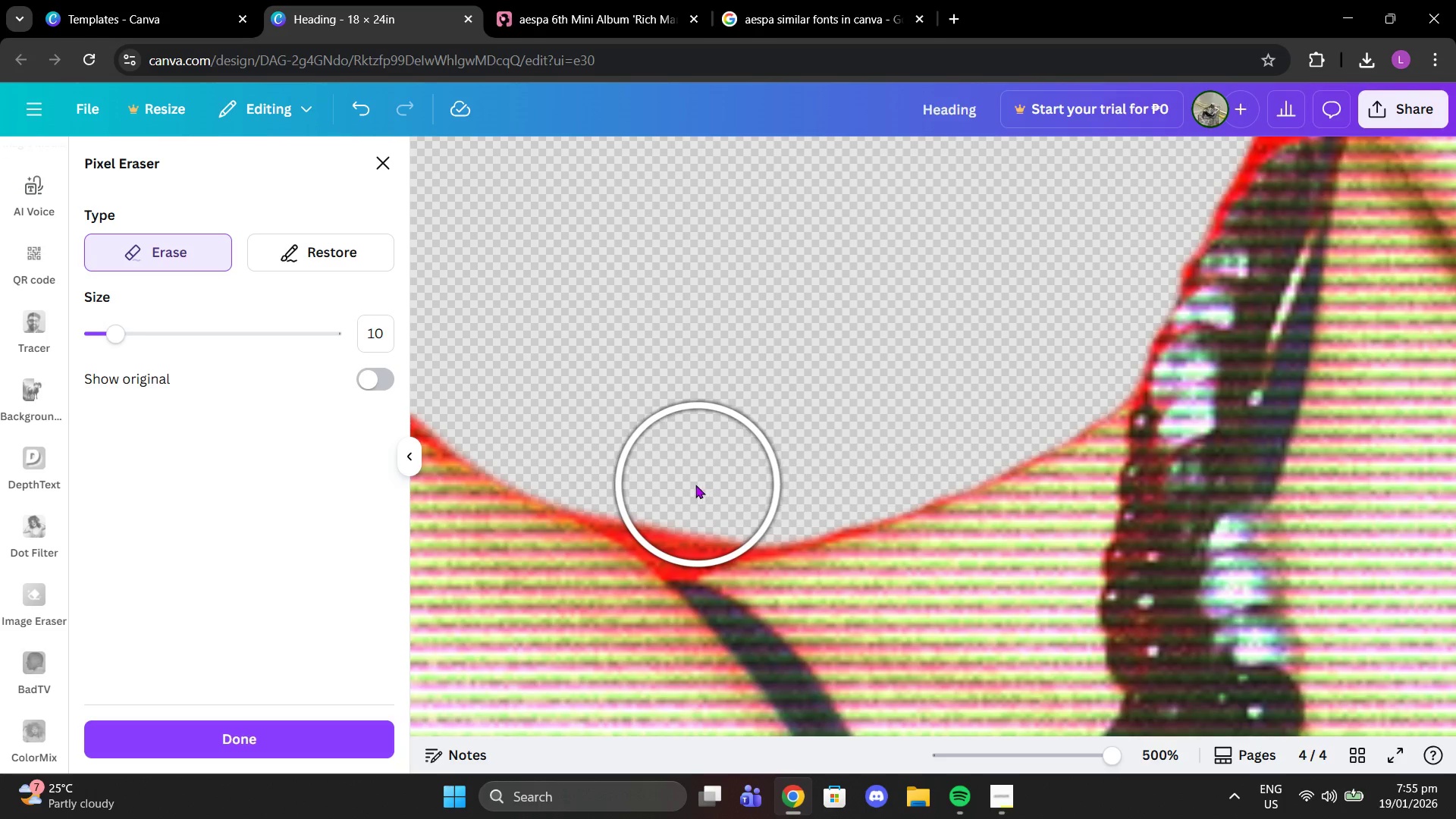 
left_click([691, 482])
 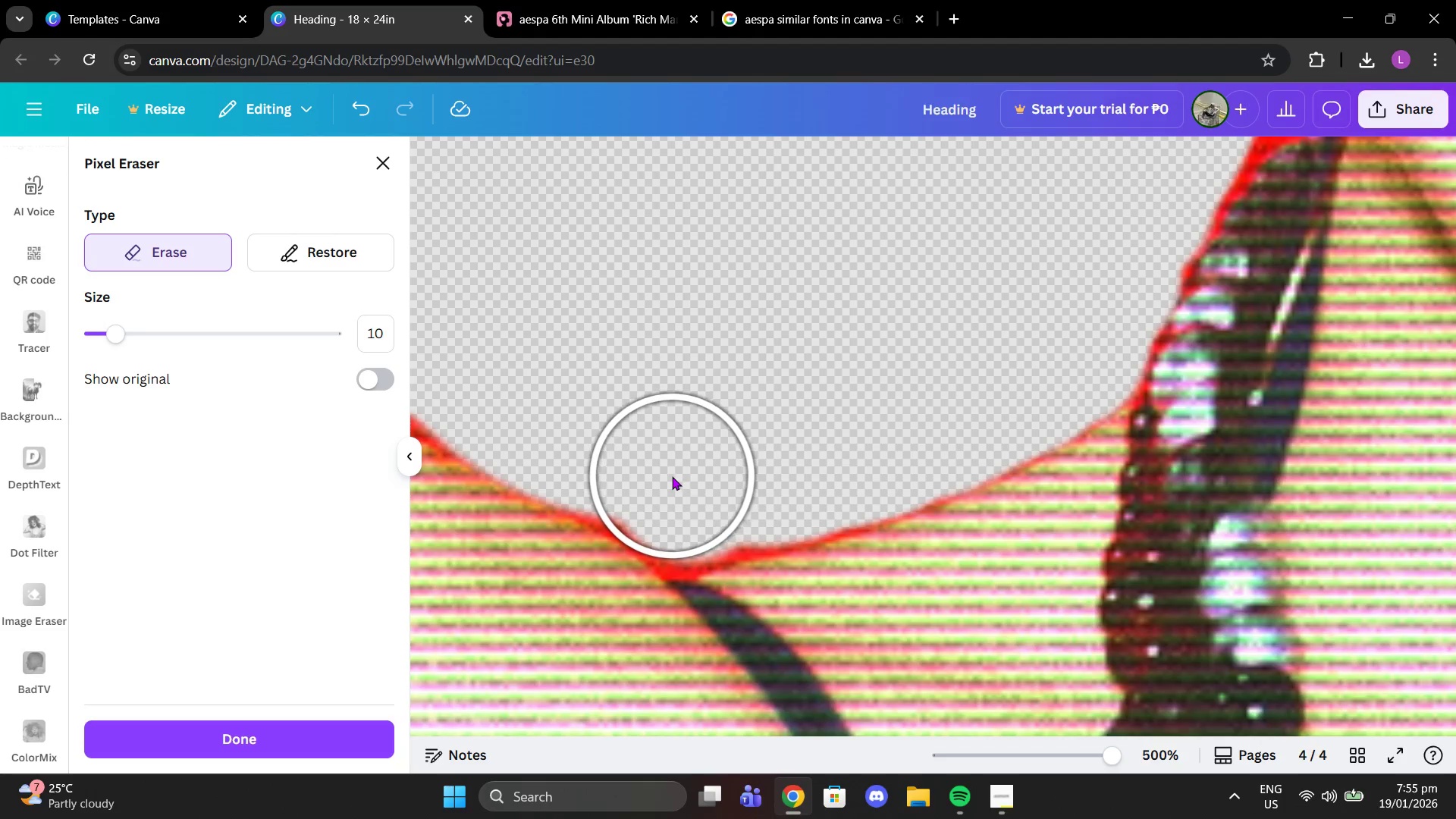 
left_click([670, 476])
 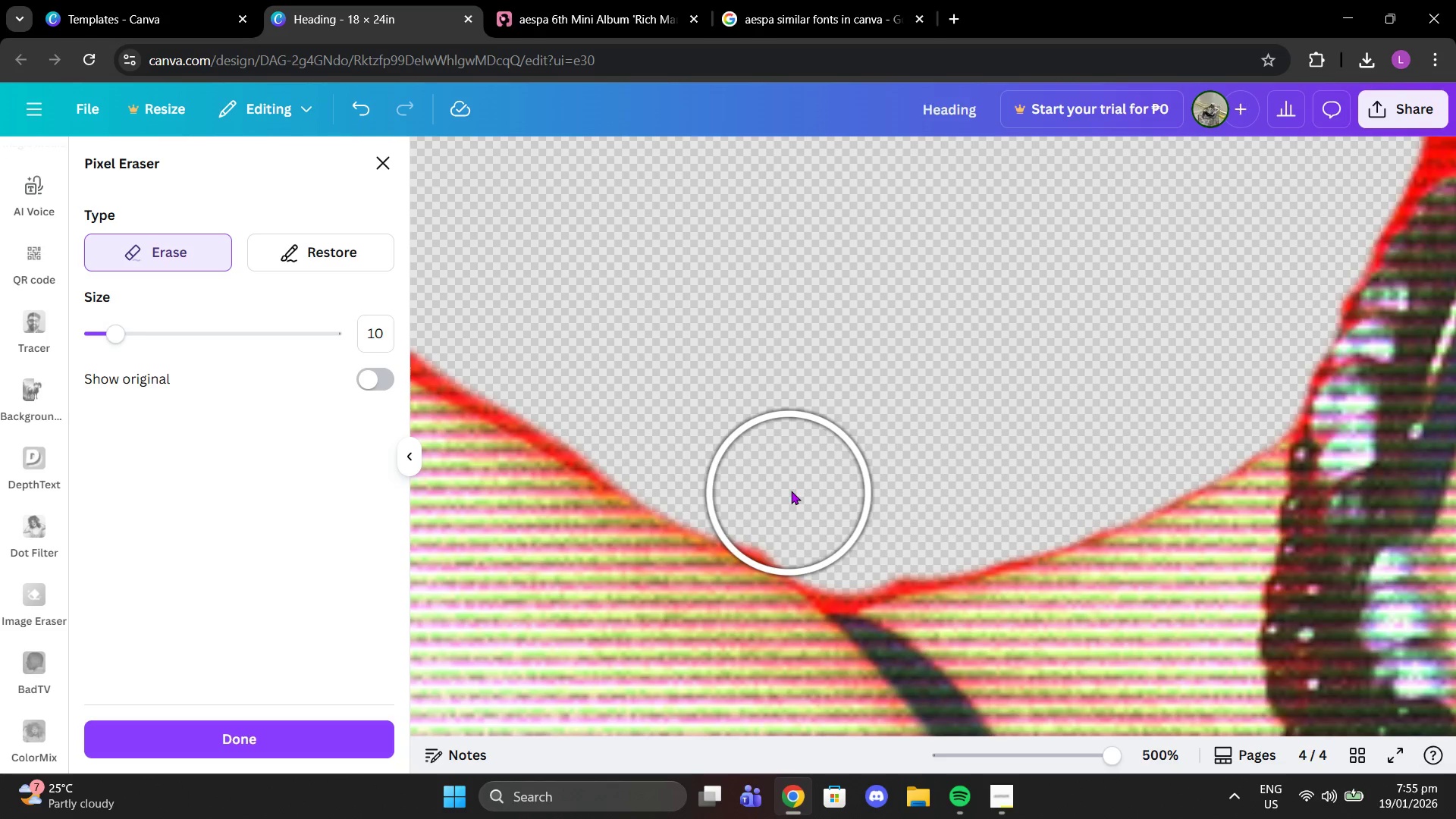 
left_click([794, 489])
 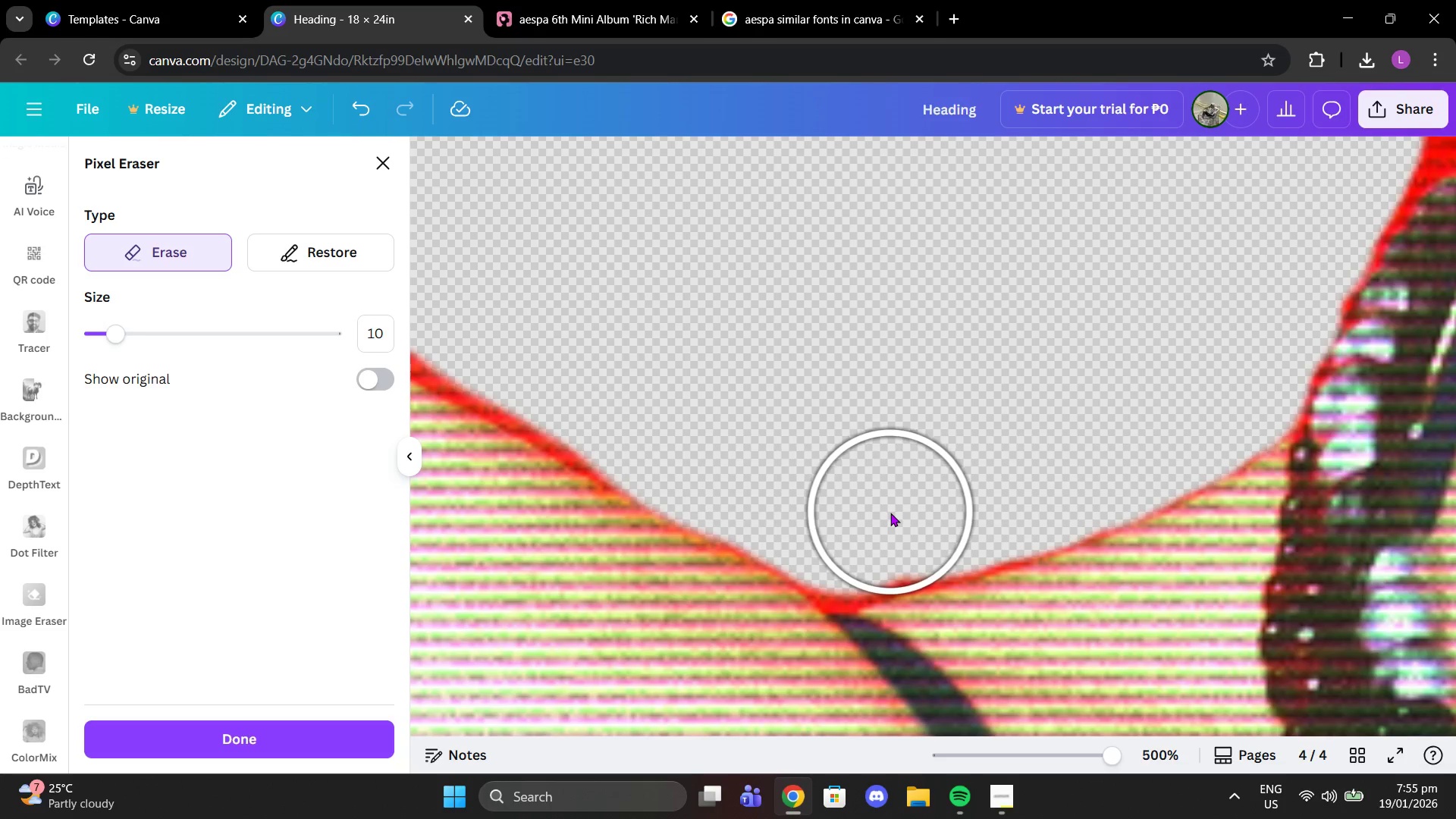 
left_click([890, 513])
 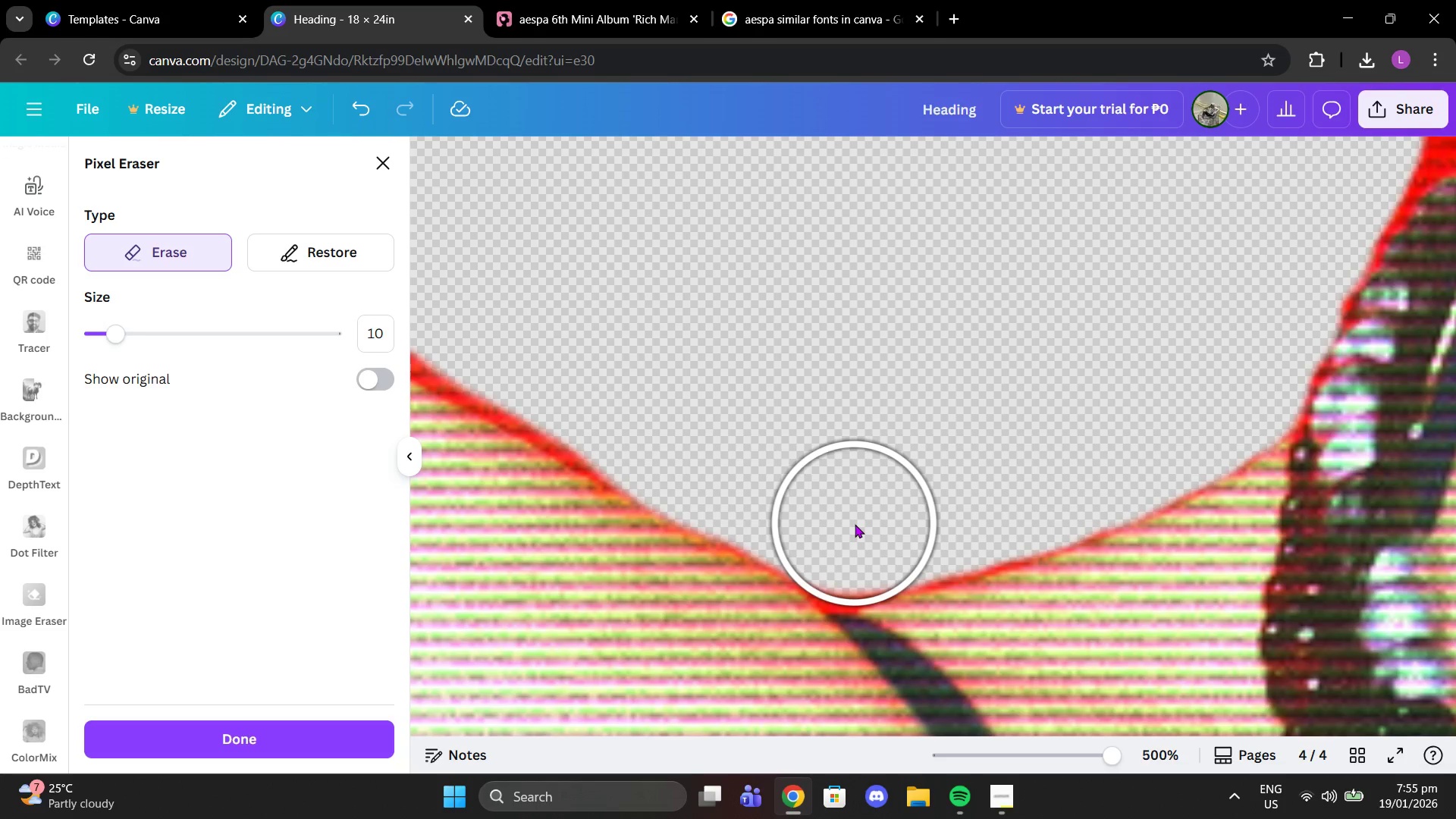 
left_click([855, 524])
 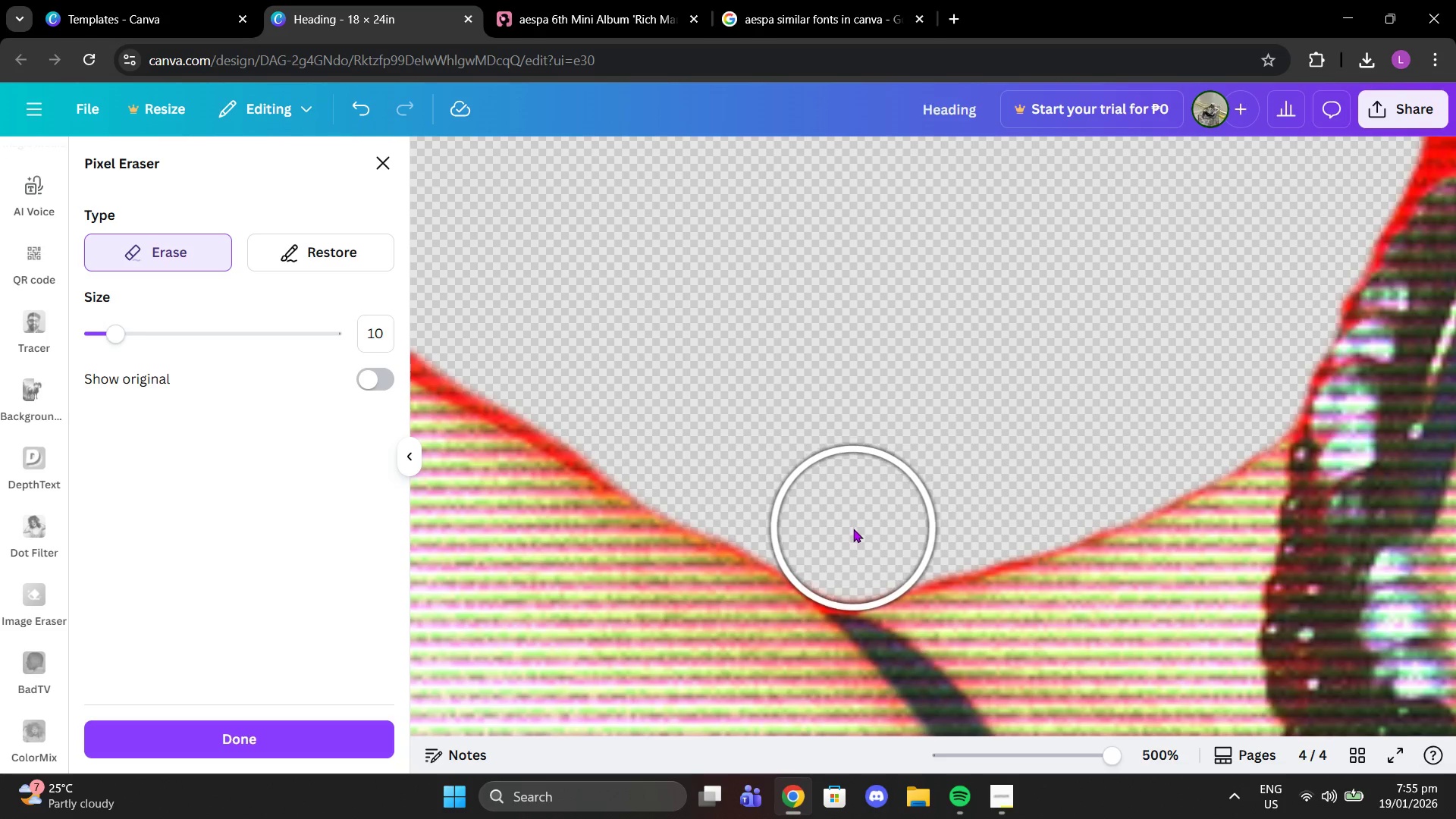 
left_click([853, 529])
 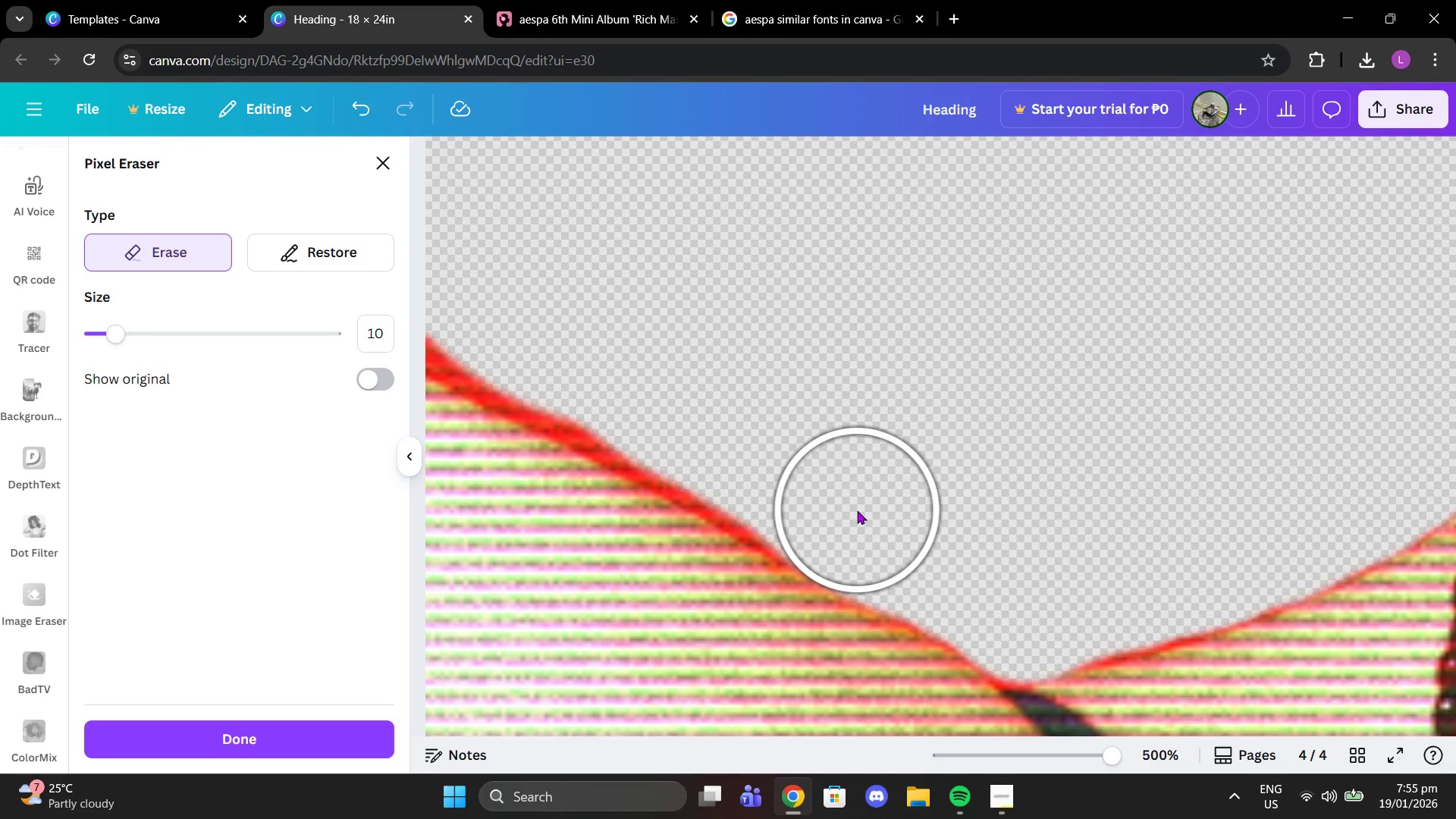 
left_click_drag(start_coordinate=[855, 510], to_coordinate=[770, 450])
 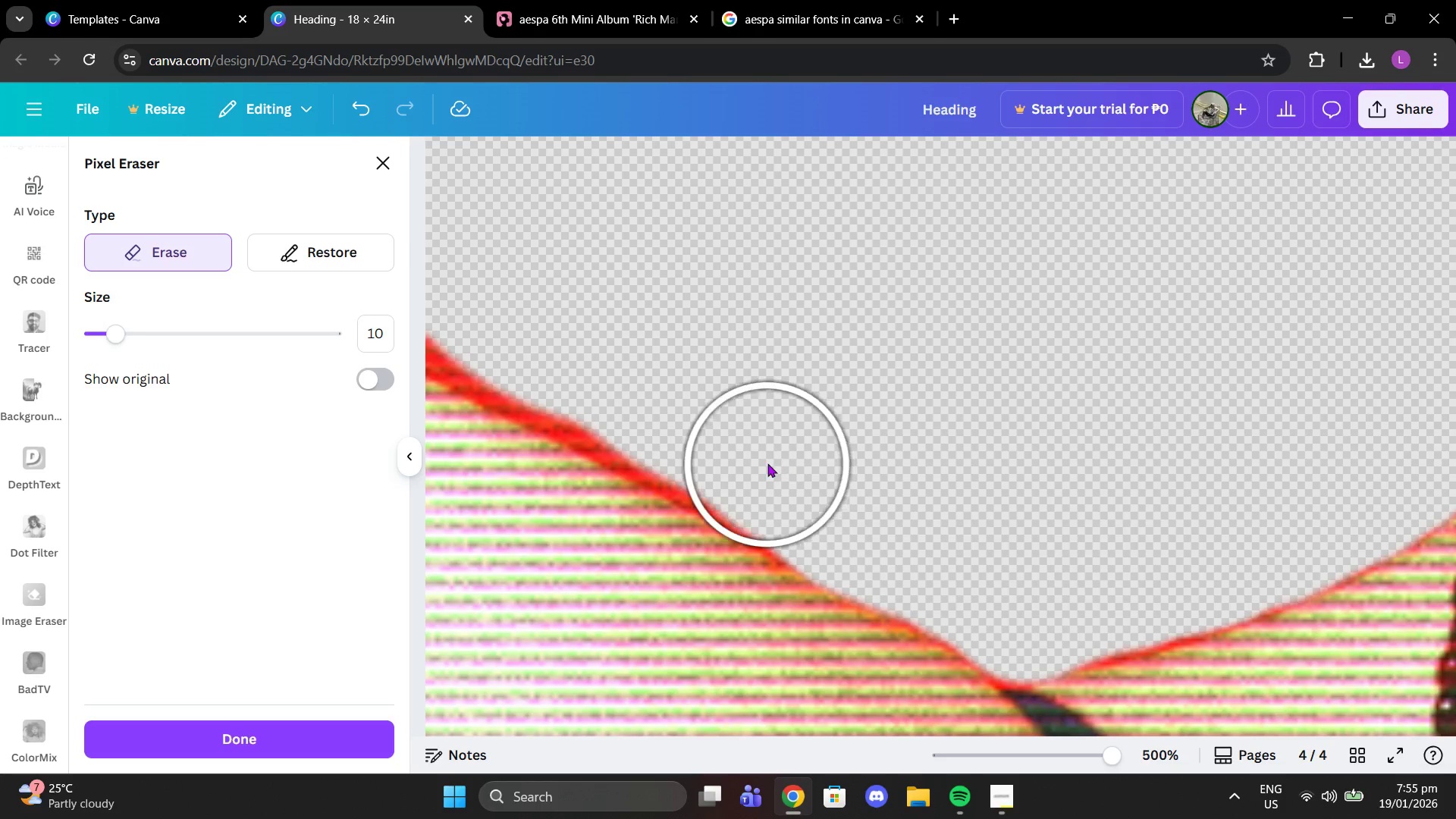 
left_click([767, 460])
 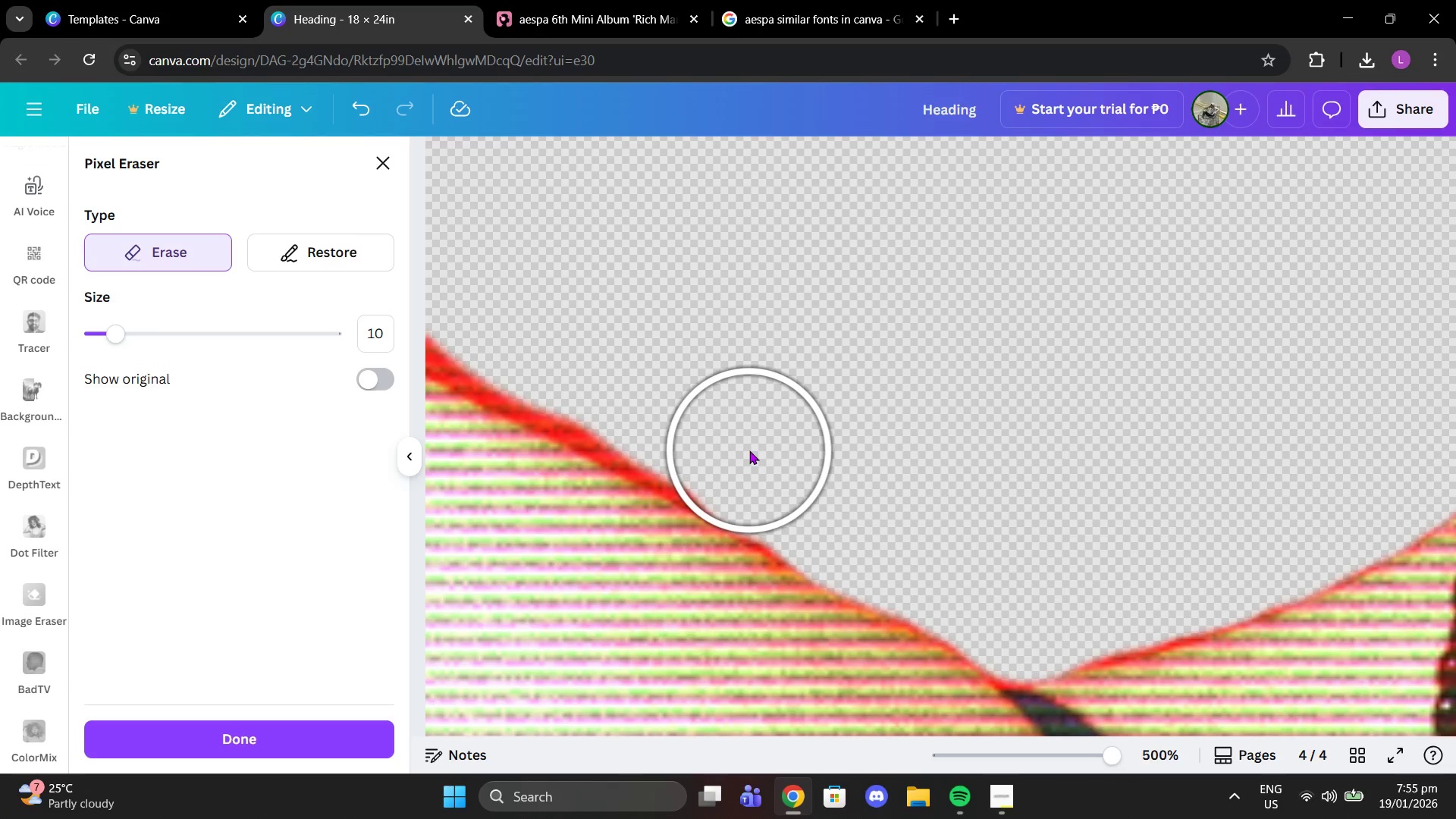 
left_click([749, 450])
 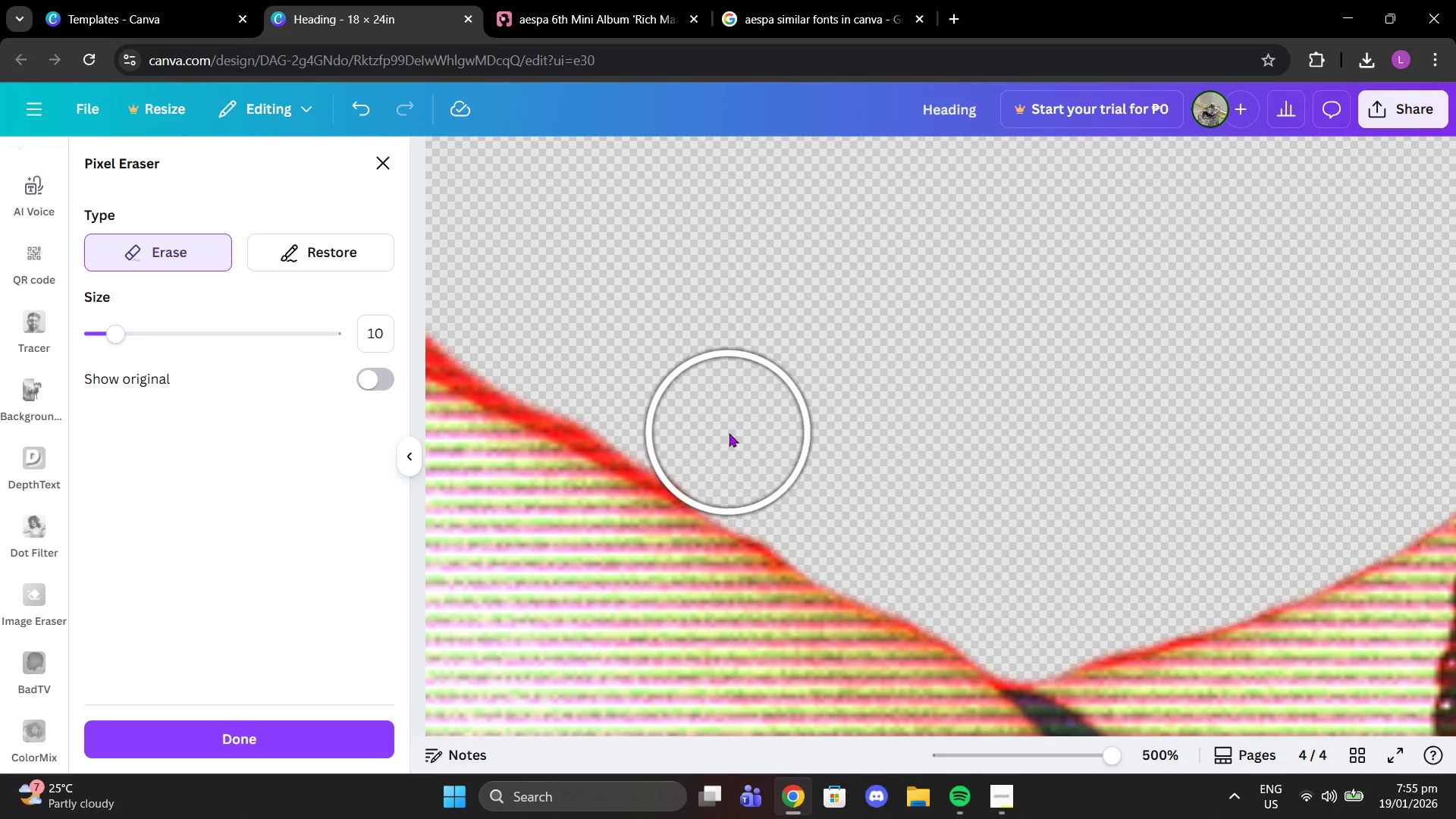 
left_click_drag(start_coordinate=[729, 433], to_coordinate=[664, 397])
 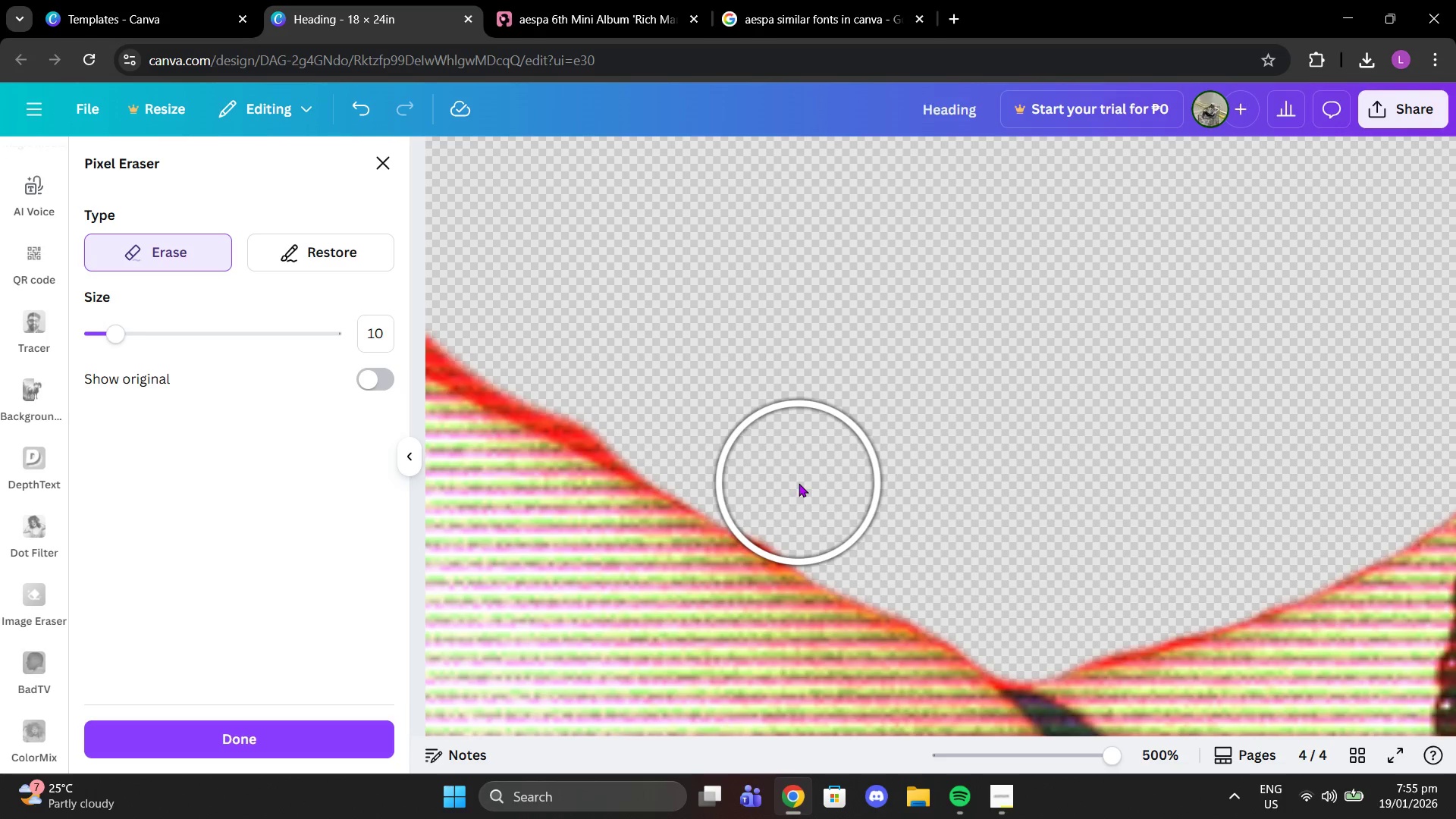 
left_click([802, 481])
 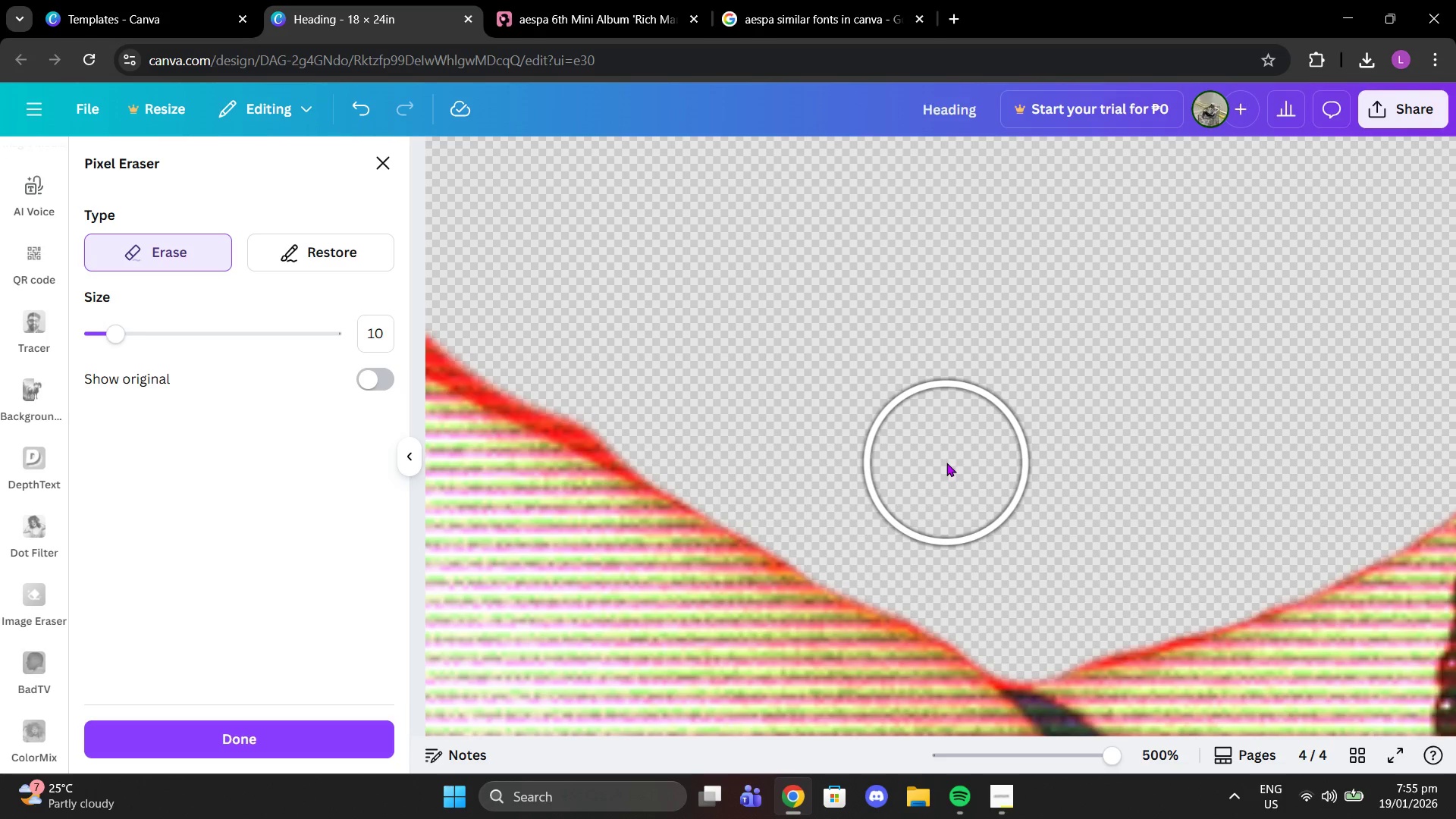 
wait(5.78)
 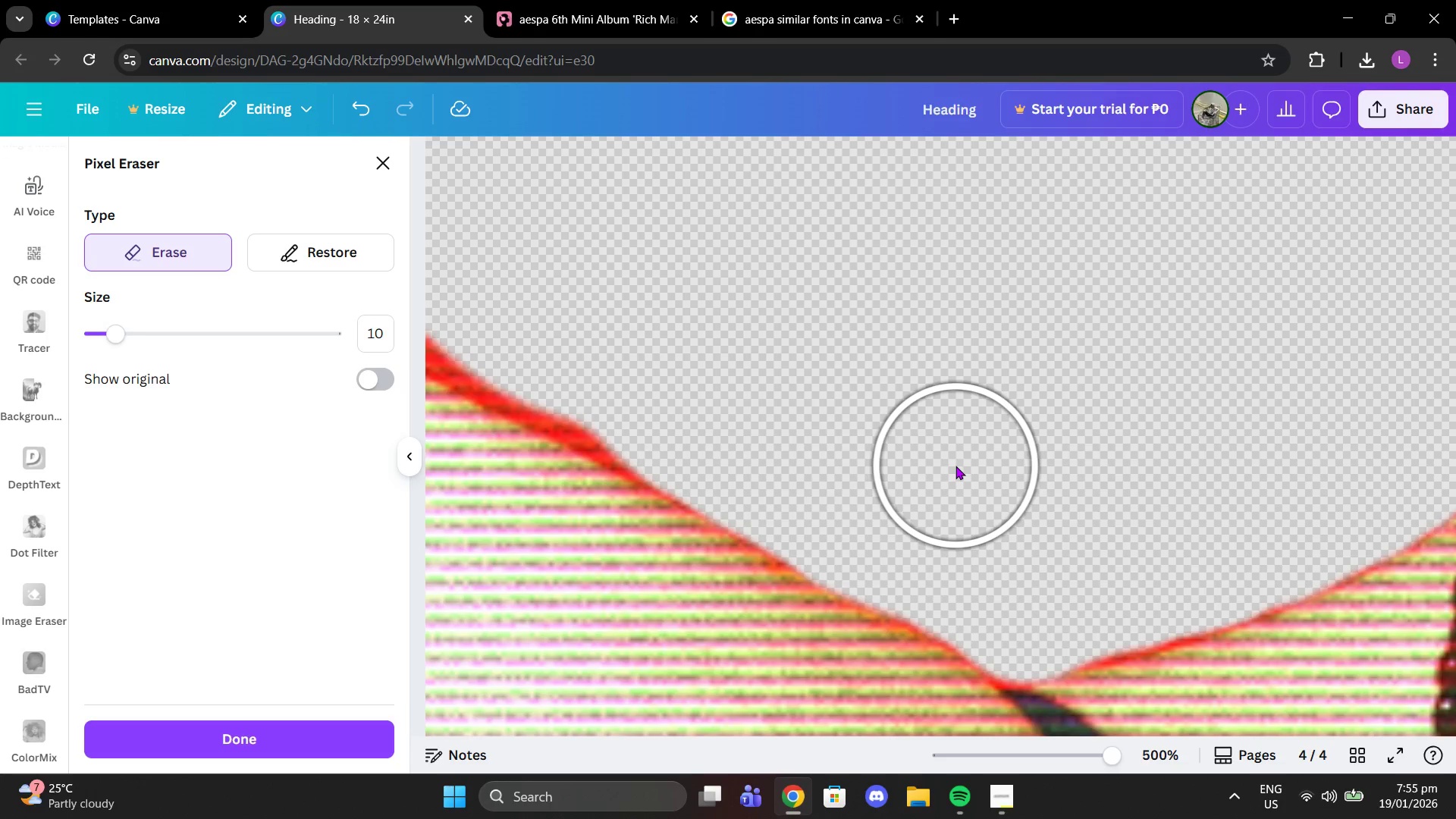 
scroll: coordinate [782, 526], scroll_direction: down, amount: 3.0
 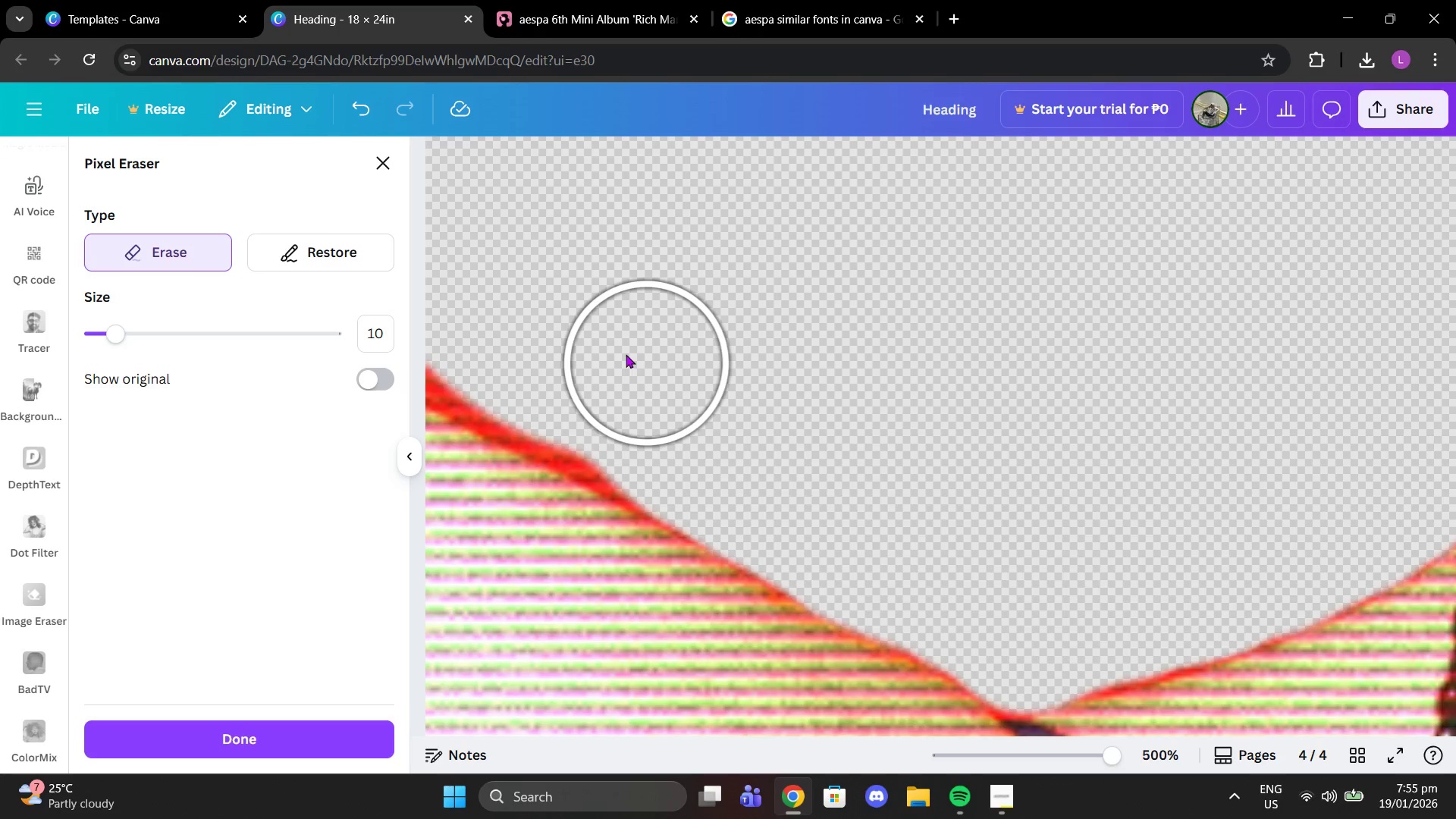 
left_click([632, 410])
 